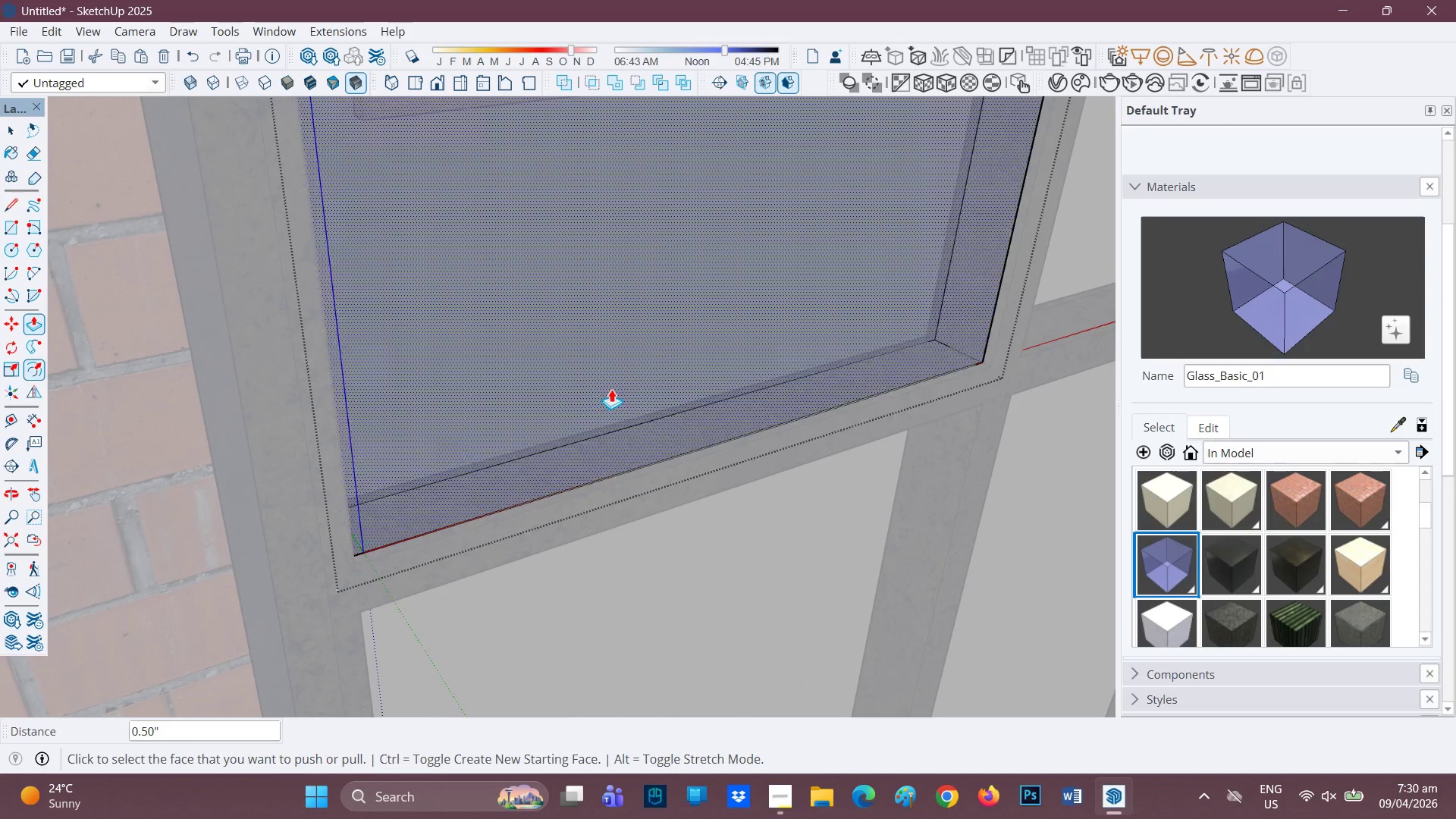 
scroll: coordinate [849, 368], scroll_direction: down, amount: 18.0
 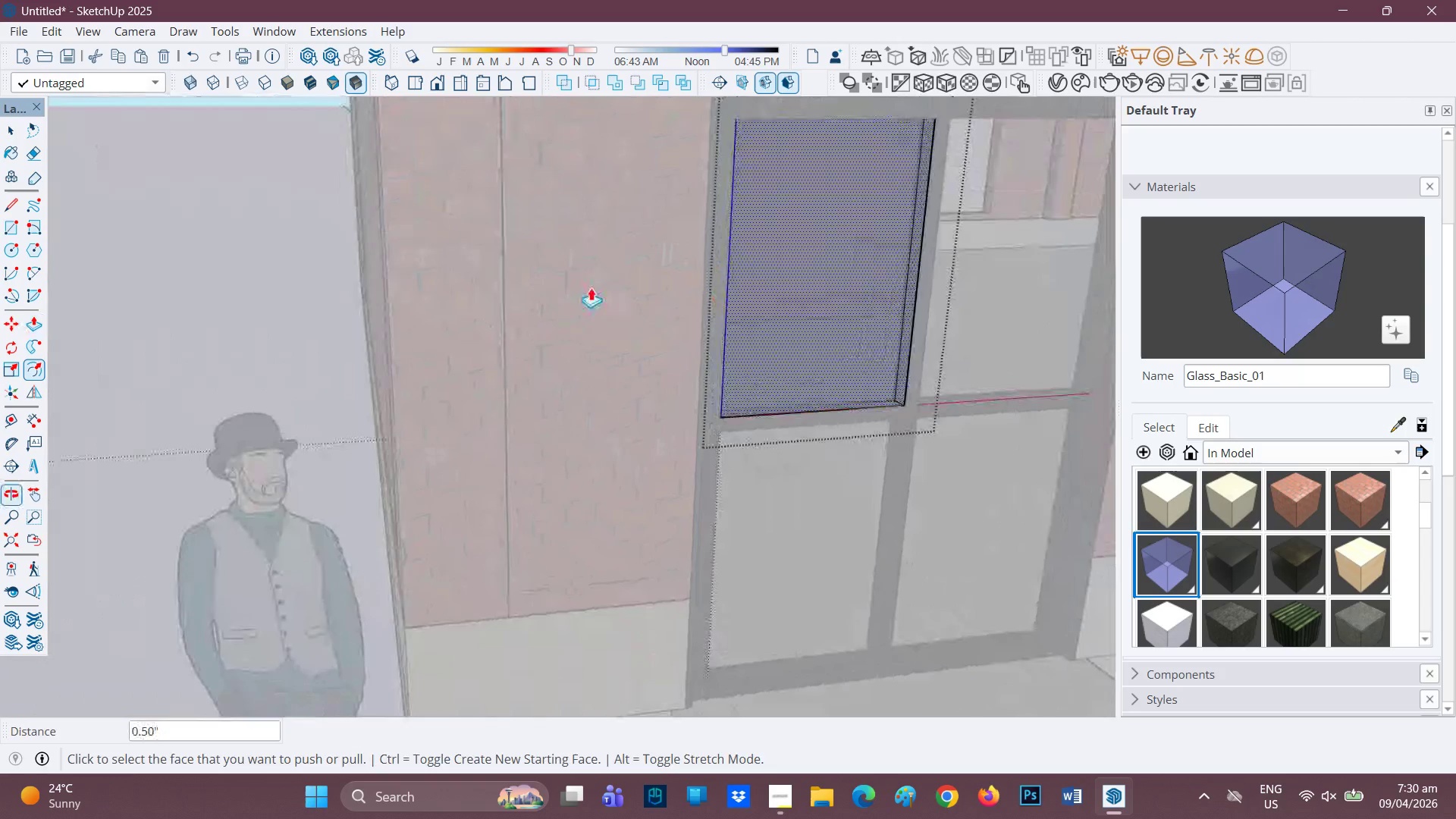 
key(Space)
 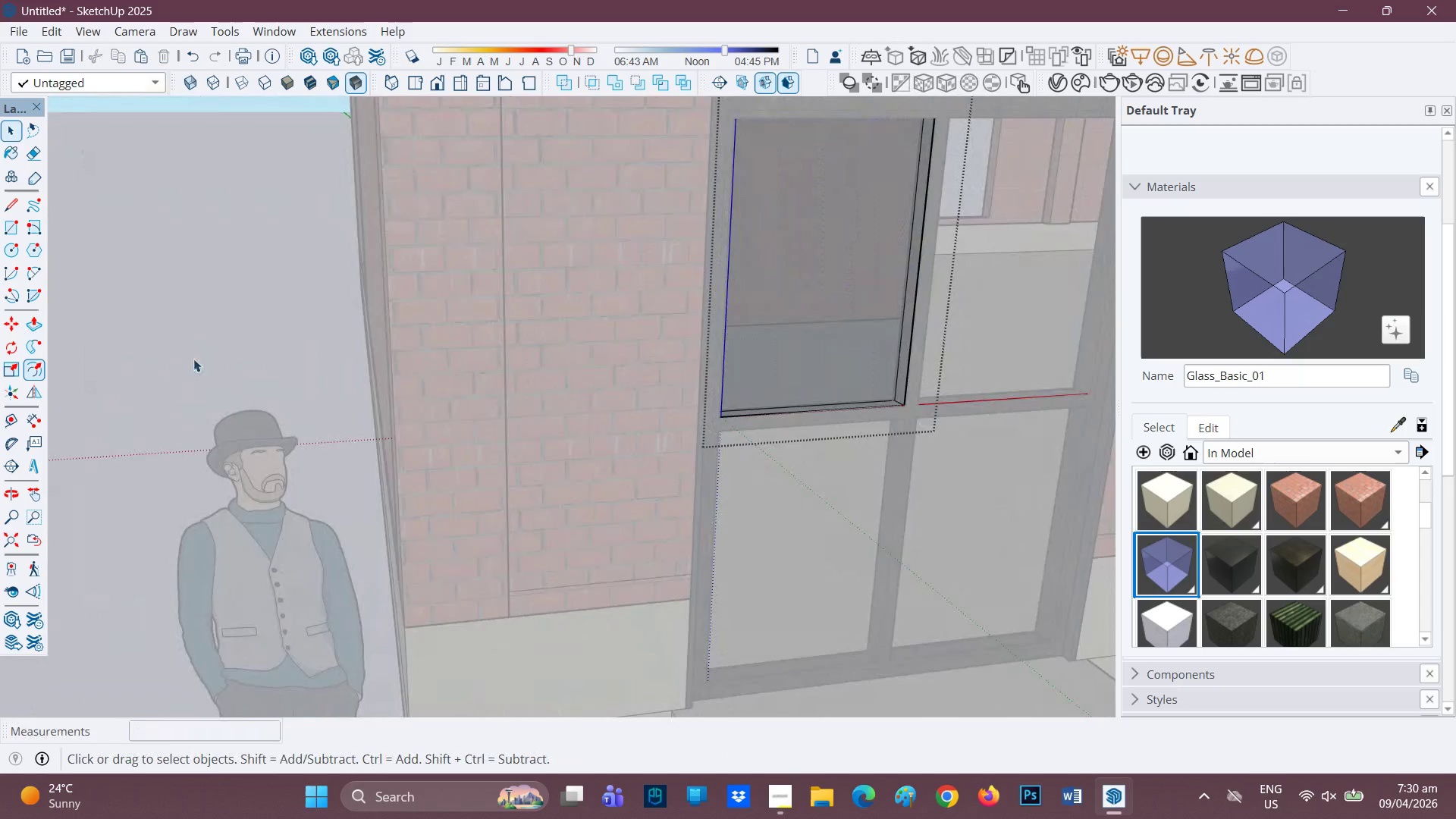 
left_click([193, 359])
 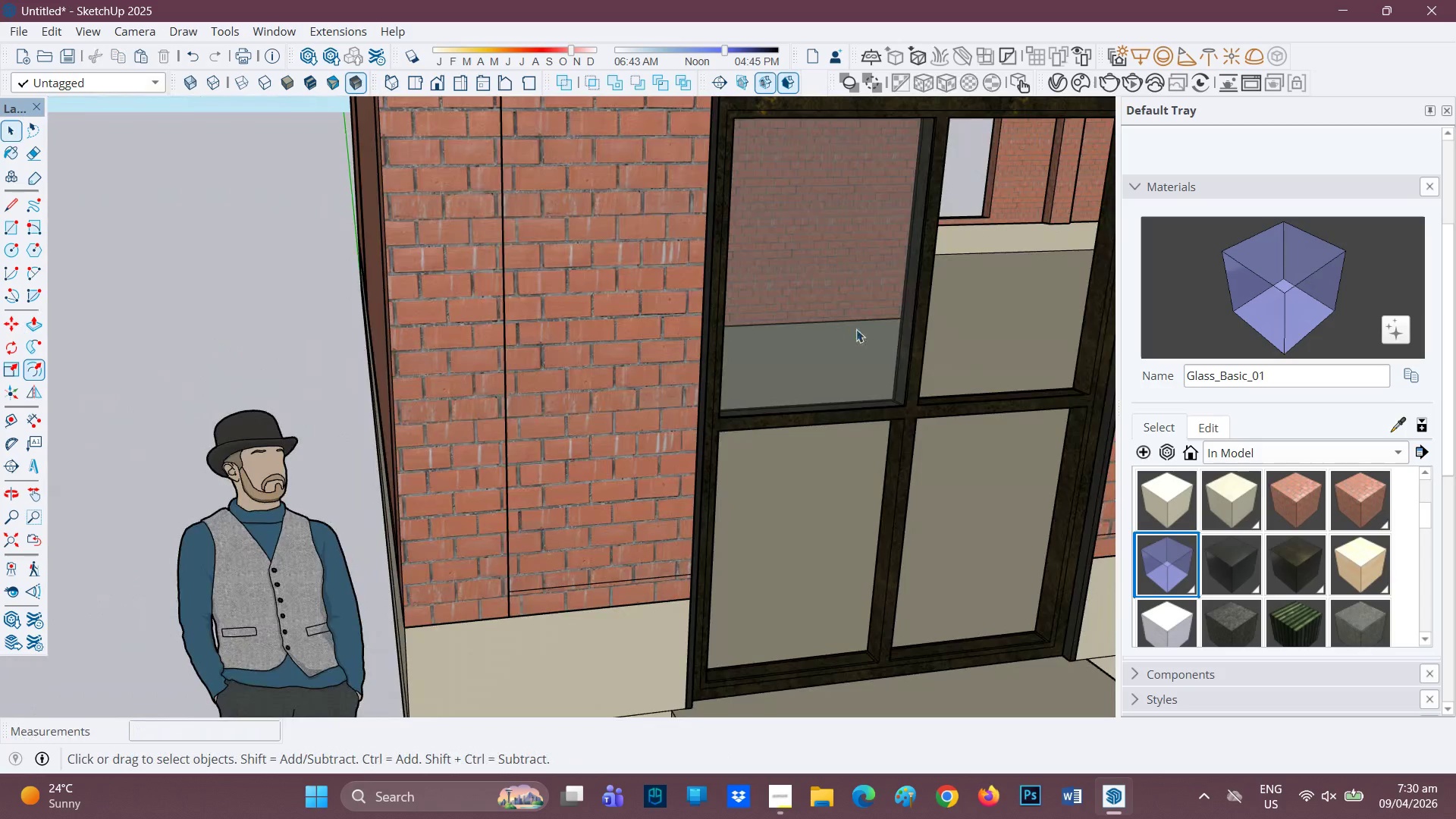 
scroll: coordinate [851, 331], scroll_direction: down, amount: 2.0
 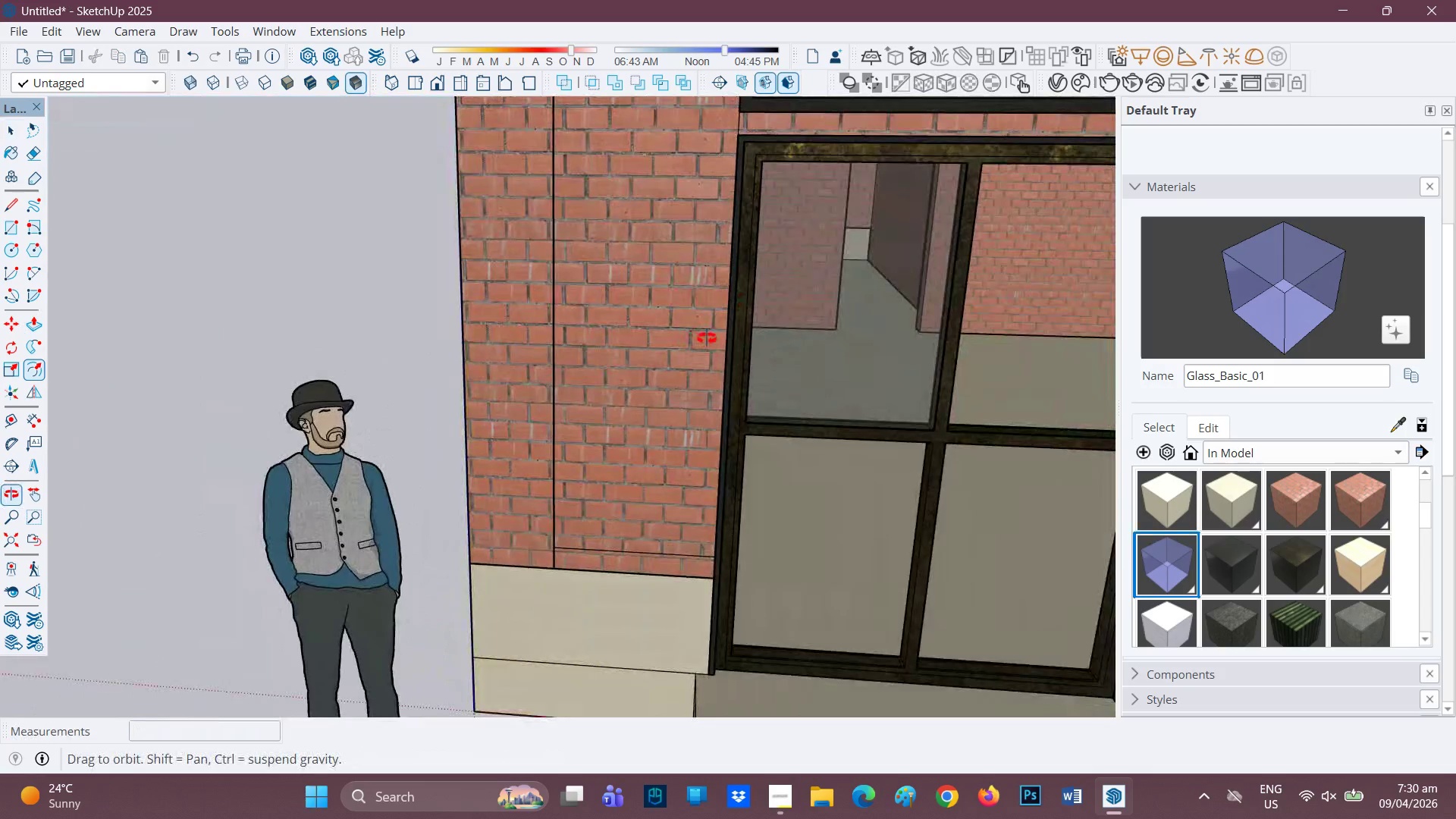 
key(H)
 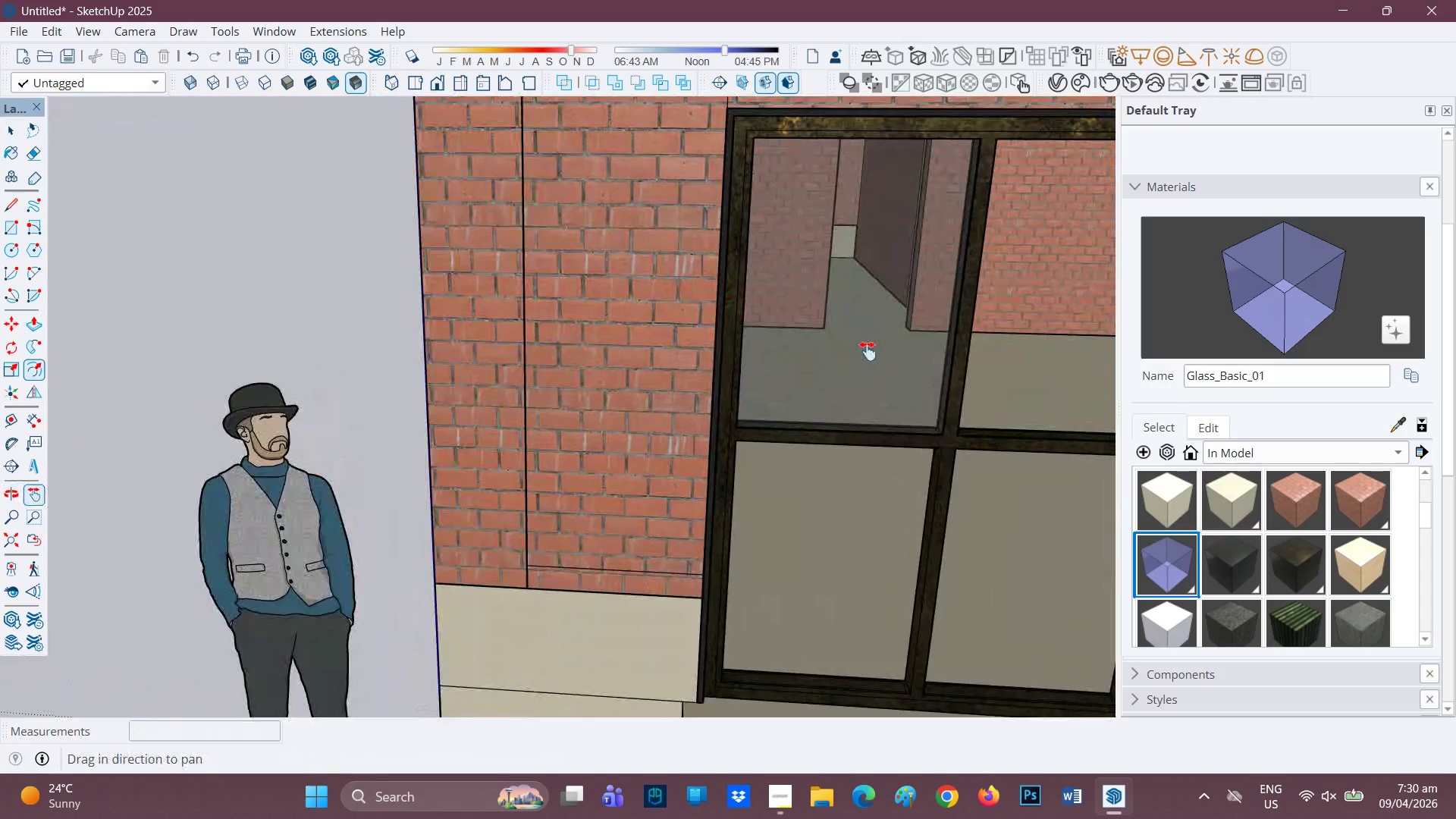 
scroll: coordinate [839, 363], scroll_direction: up, amount: 1.0
 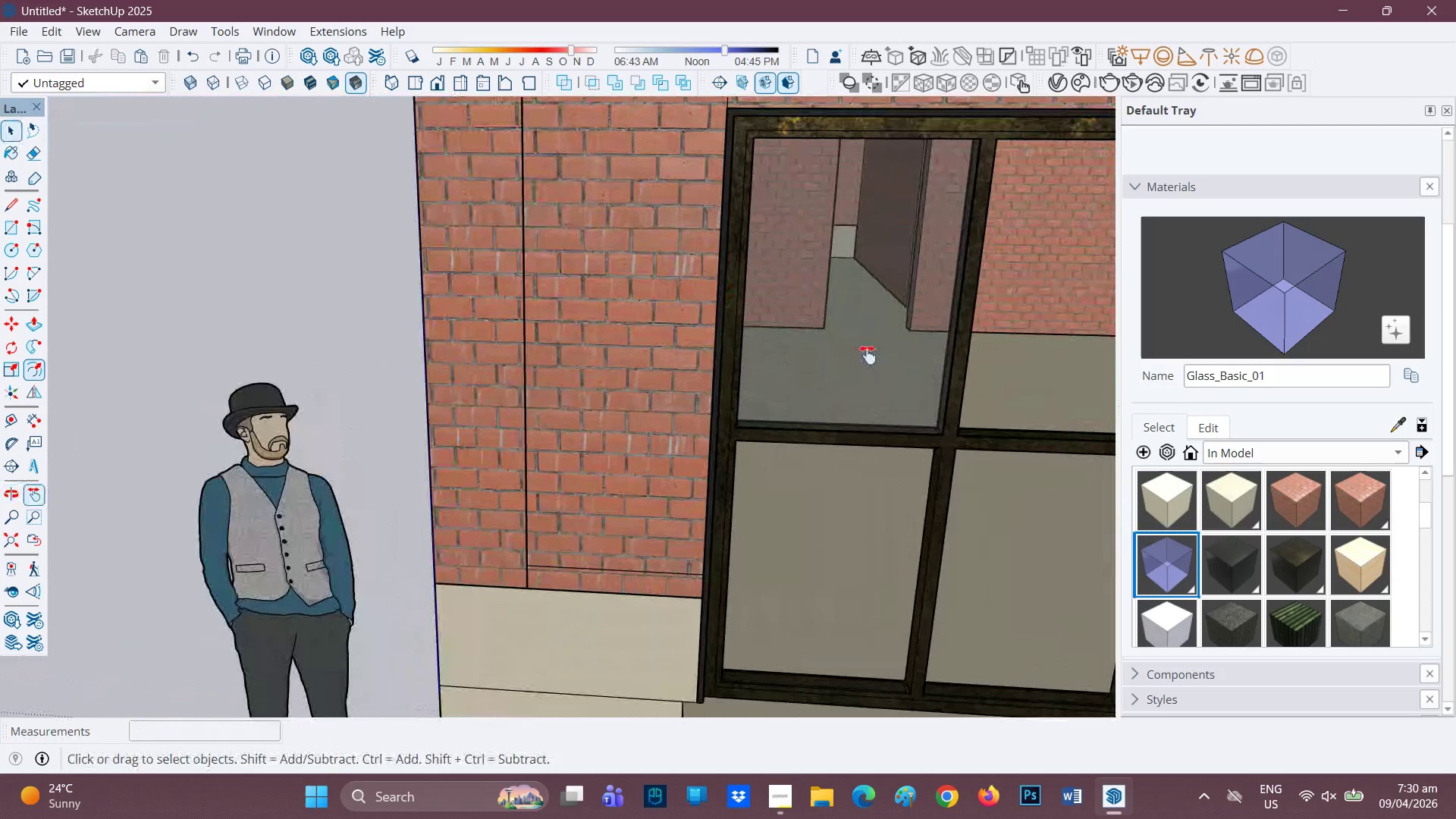 
left_click_drag(start_coordinate=[868, 351], to_coordinate=[711, 293])
 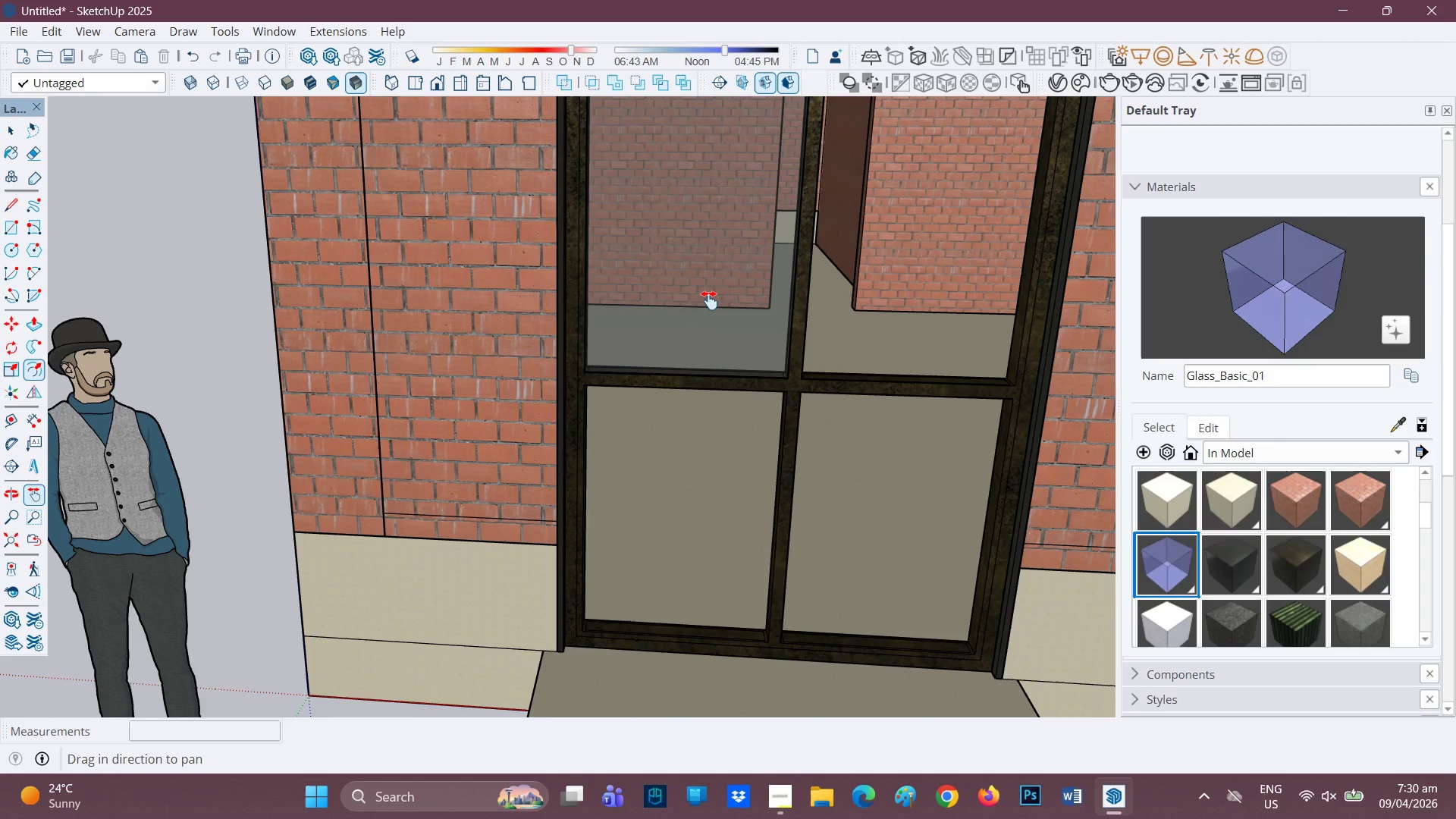 
wait(18.3)
 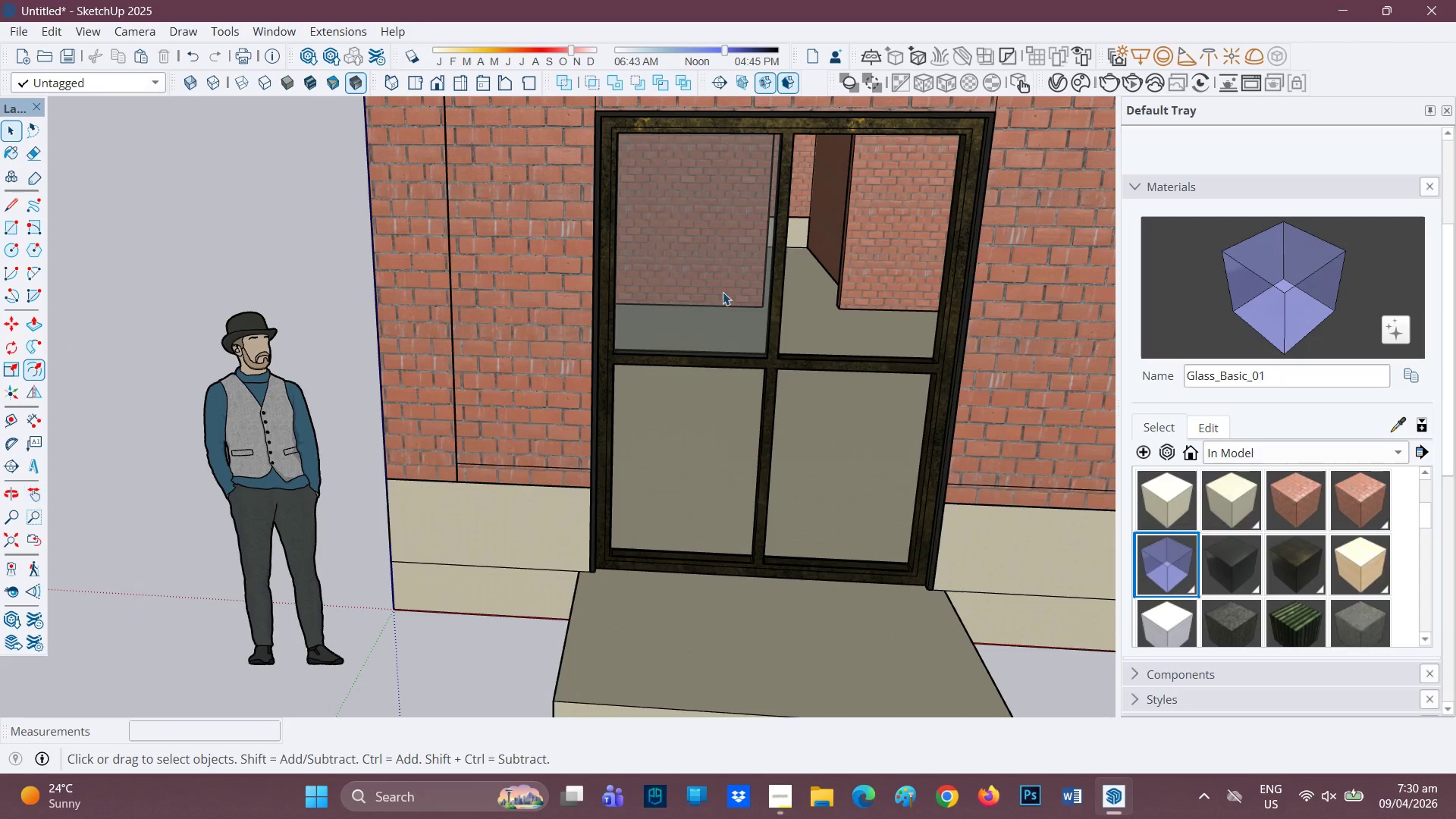 
key(Space)
 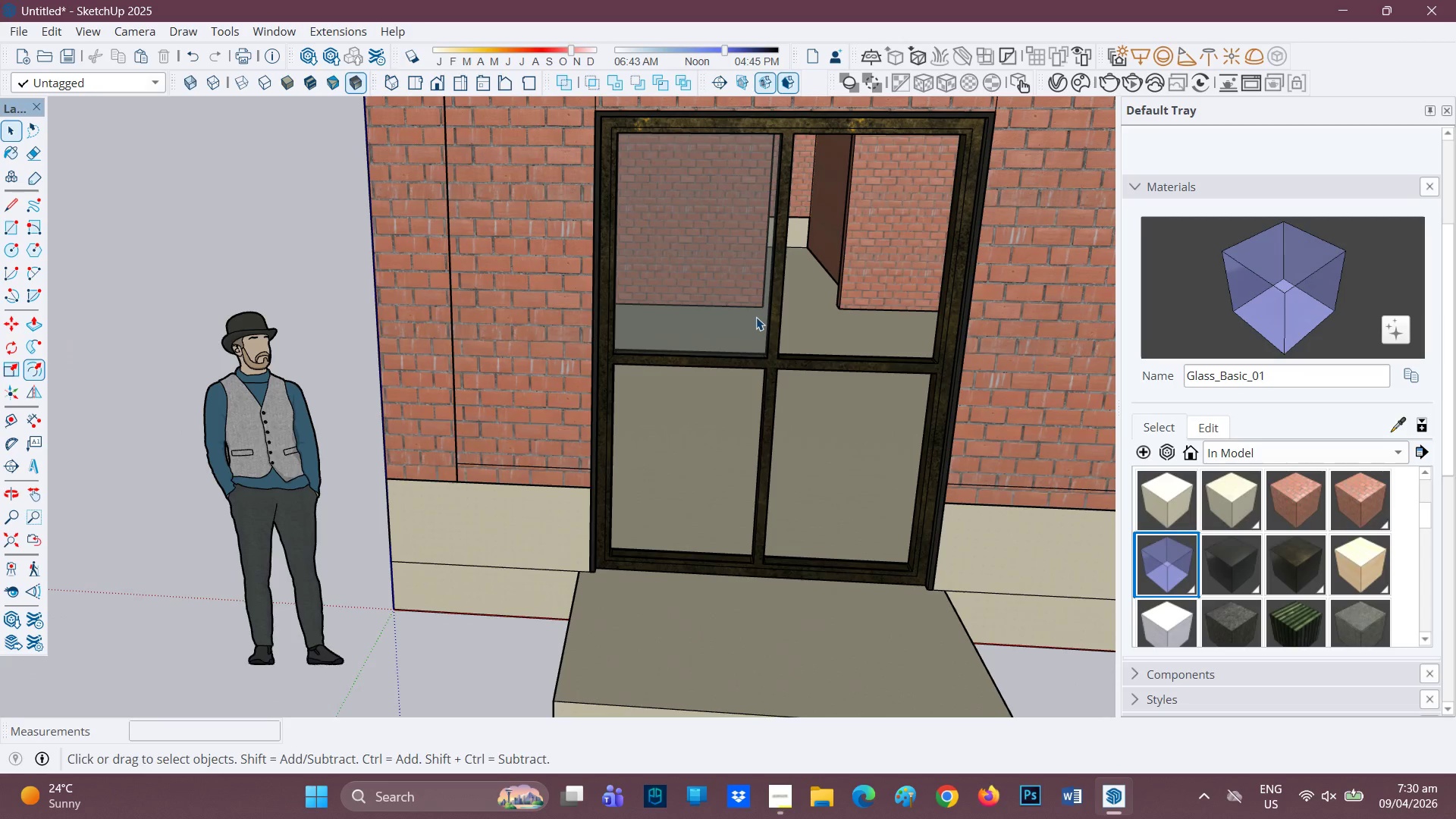 
scroll: coordinate [704, 298], scroll_direction: down, amount: 3.0
 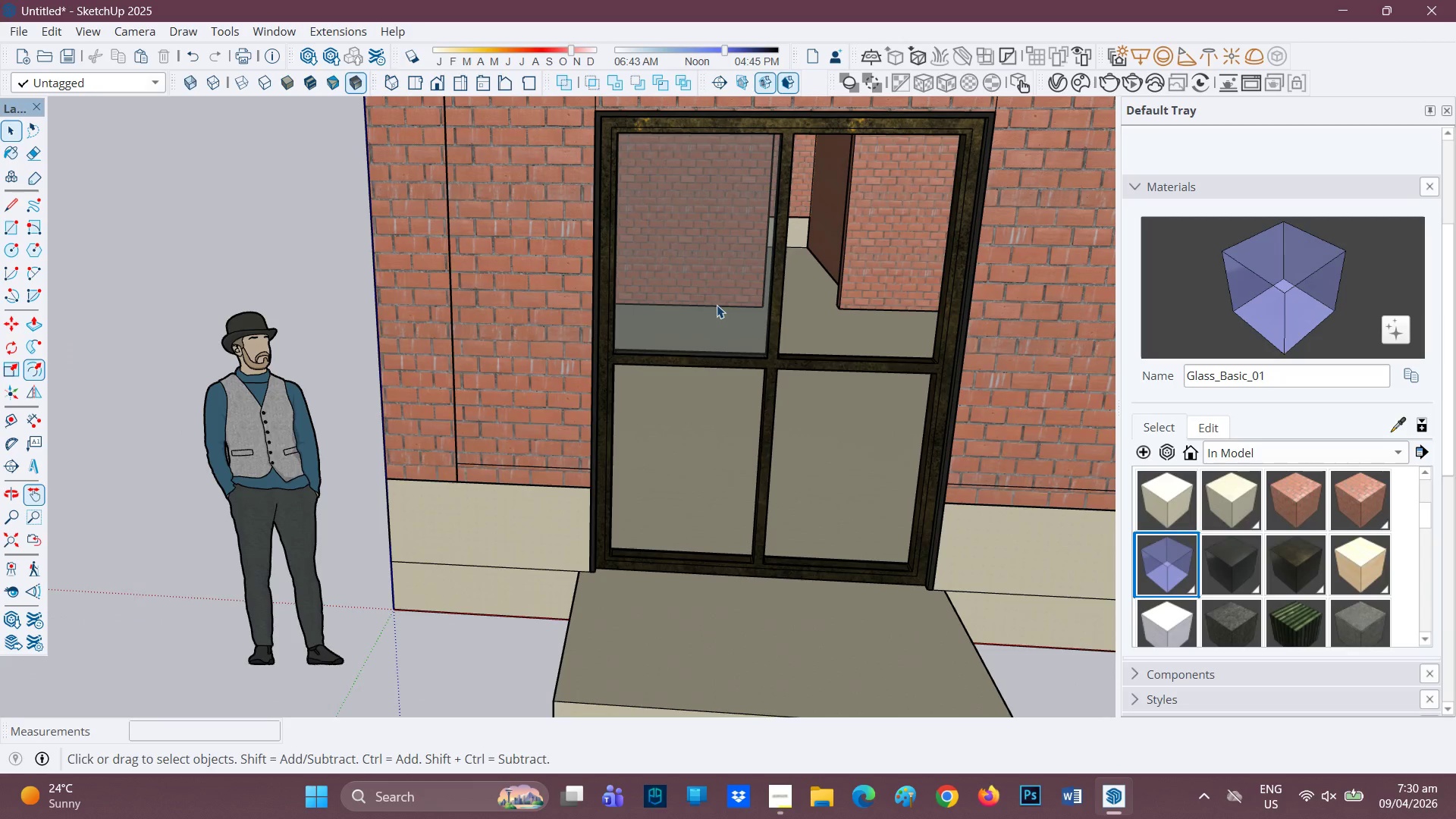 
left_click([756, 317])
 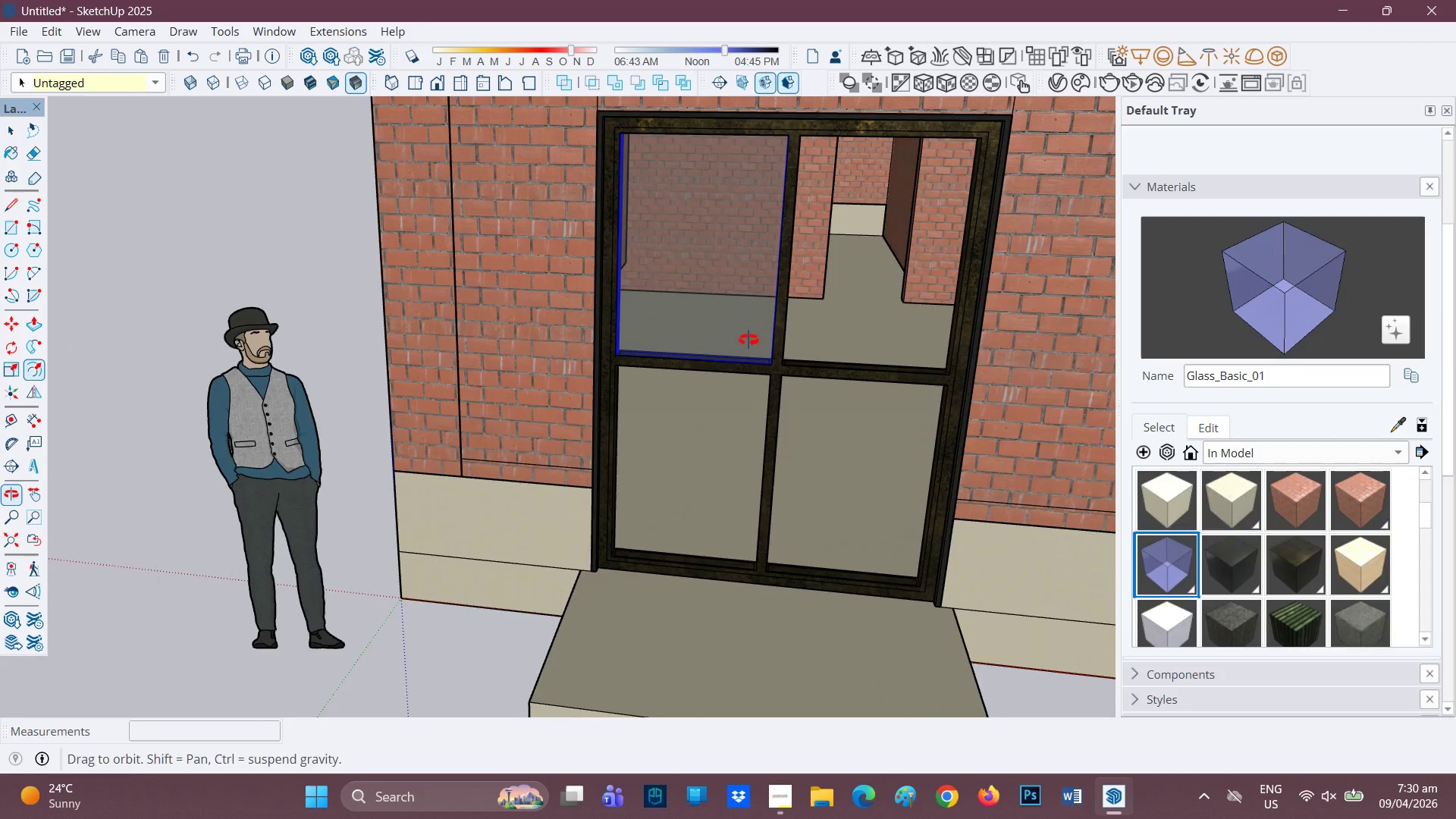 
scroll: coordinate [799, 359], scroll_direction: up, amount: 2.0
 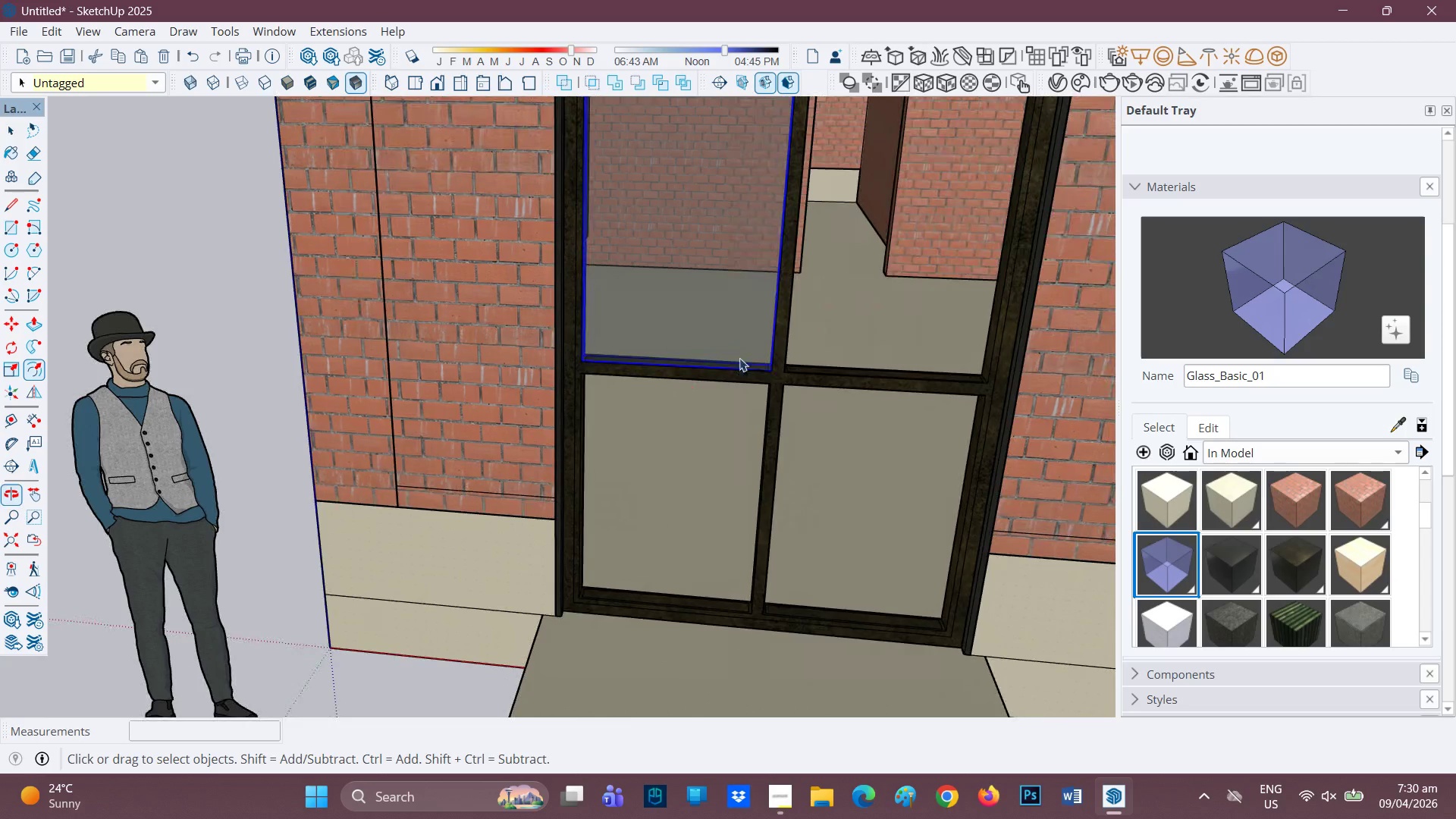 
hold_key(key=ControlLeft, duration=1.53)
 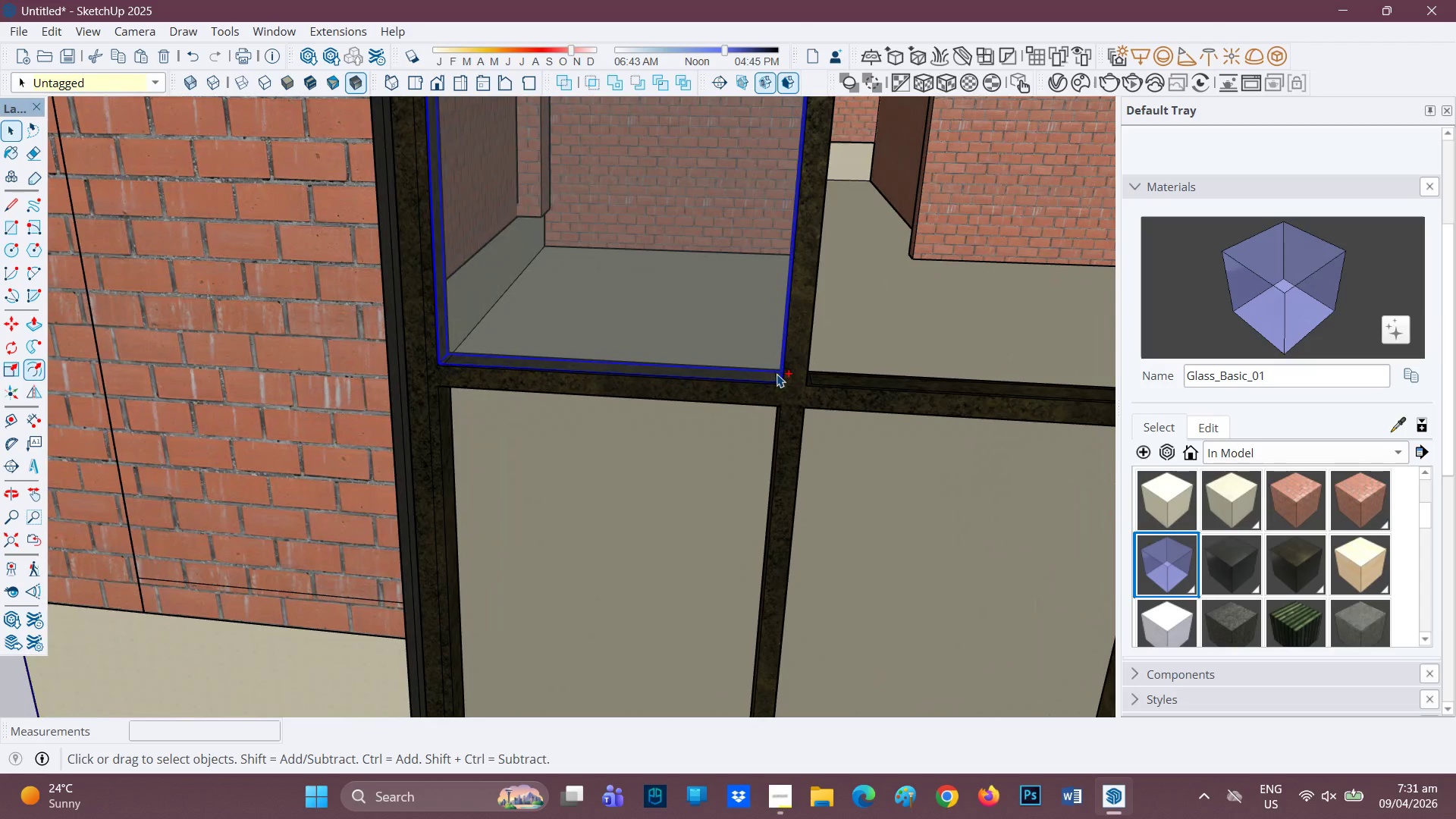 
scroll: coordinate [777, 356], scroll_direction: up, amount: 6.0
 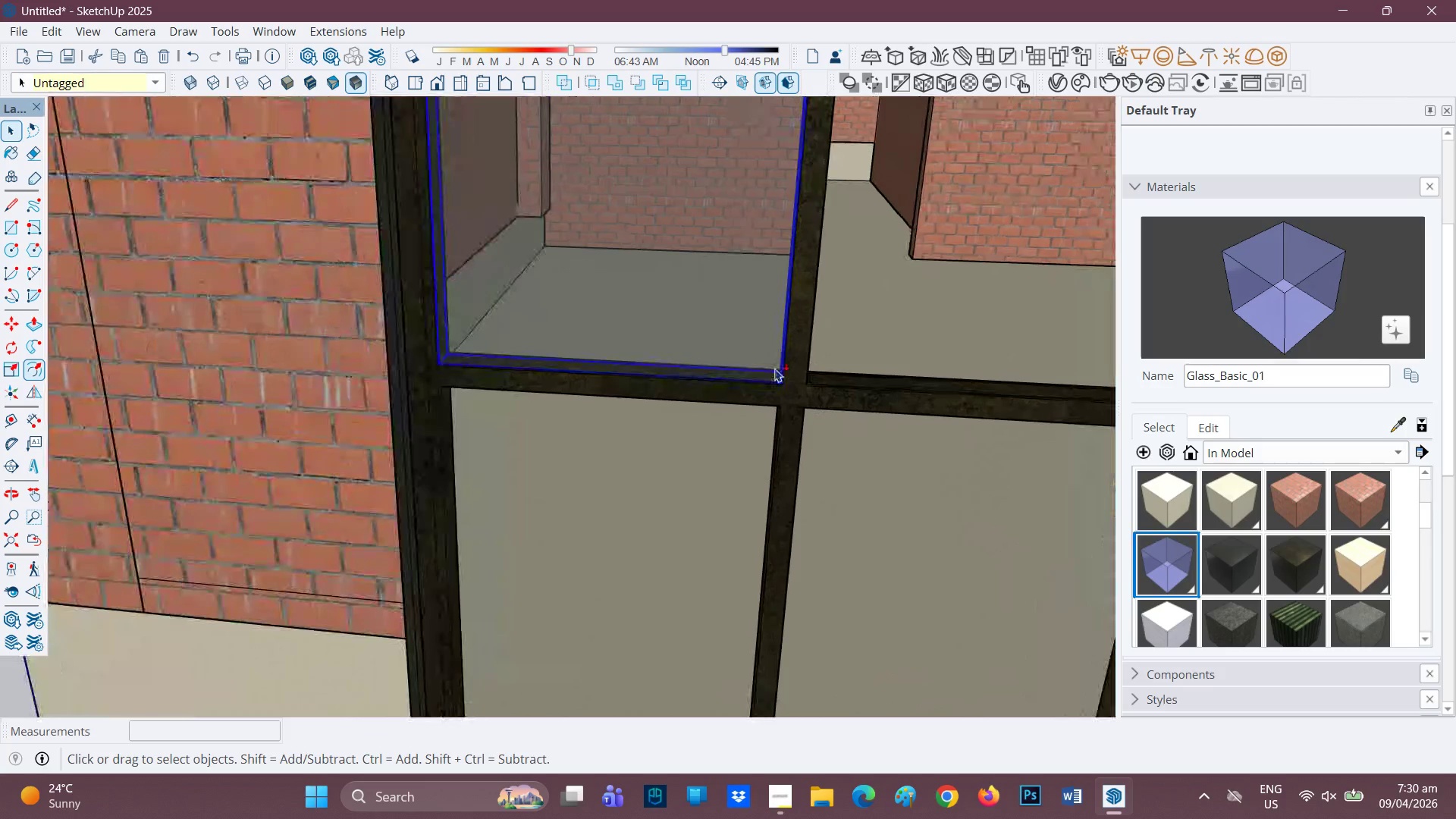 
key(Control+C)
 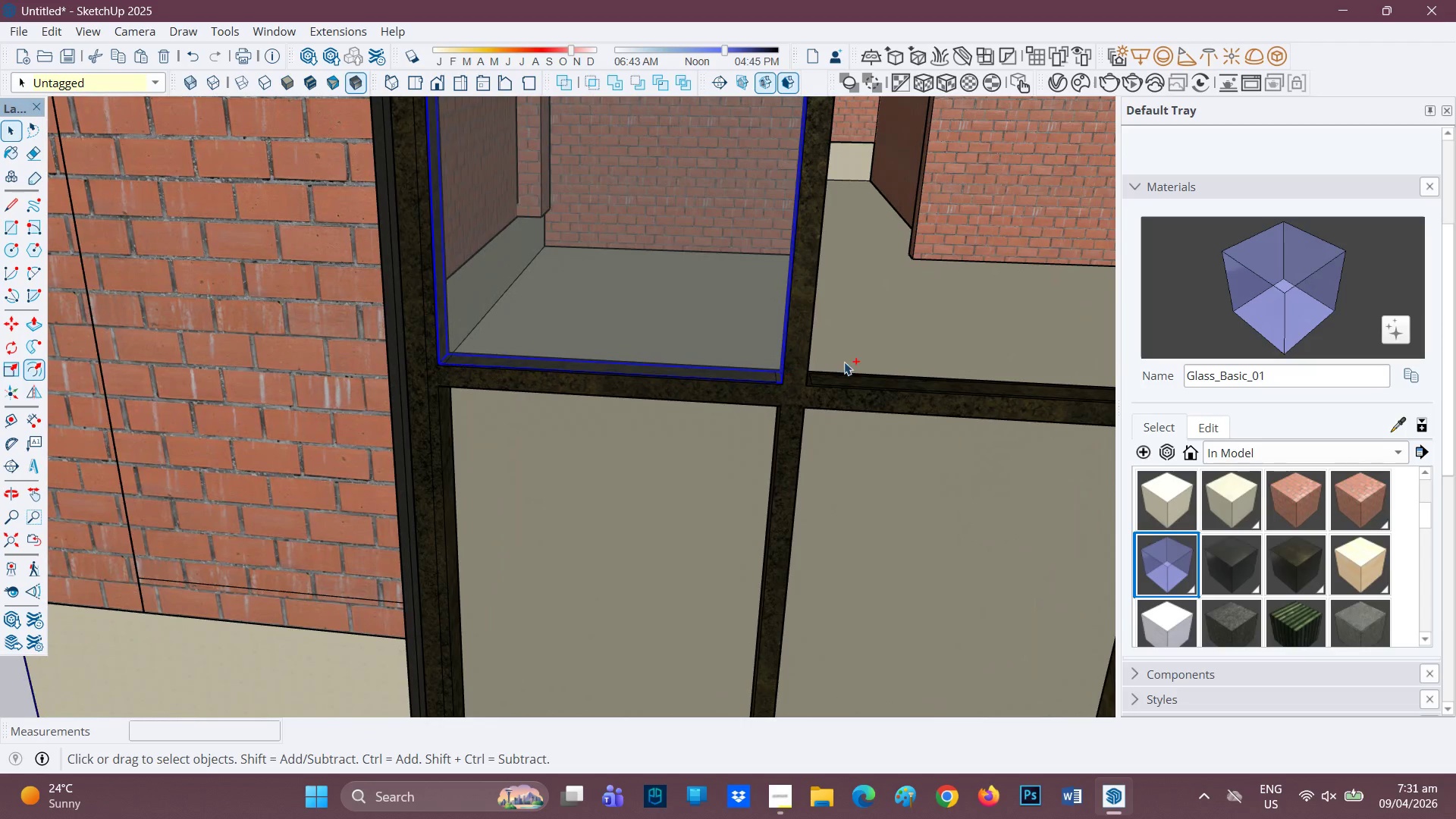 
key(Control+V)
 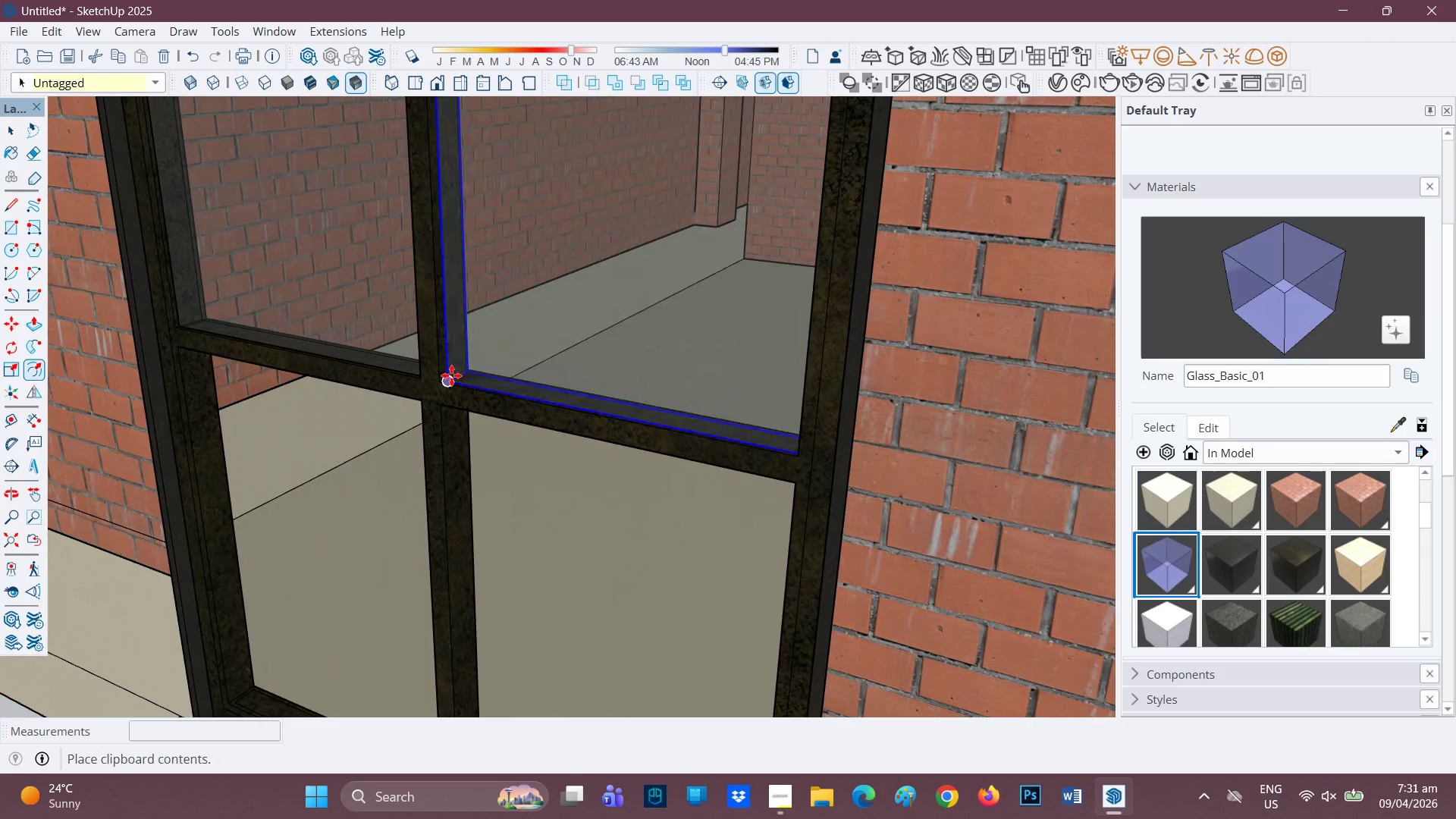 
scroll: coordinate [537, 455], scroll_direction: up, amount: 6.0
 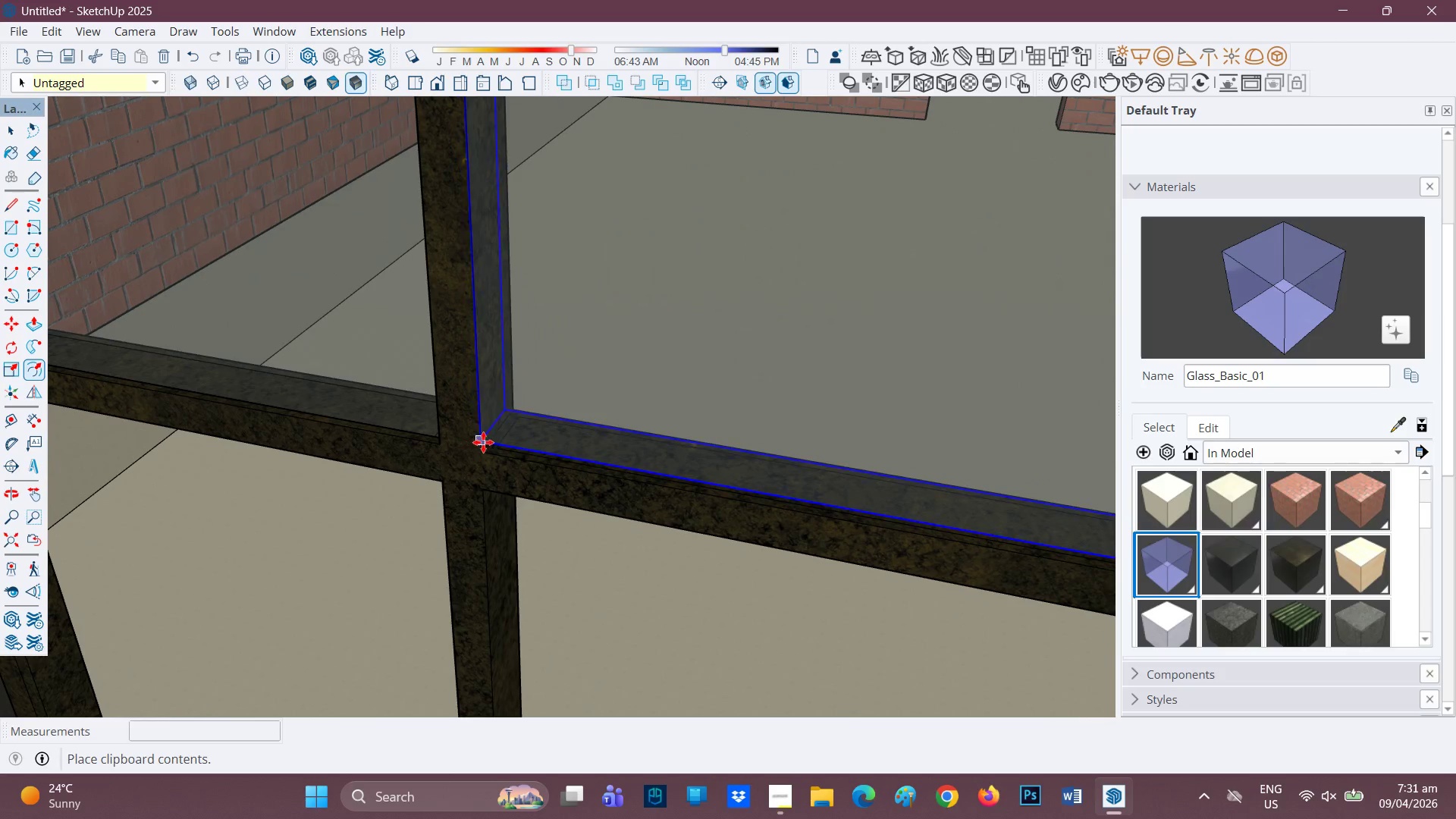 
wait(8.2)
 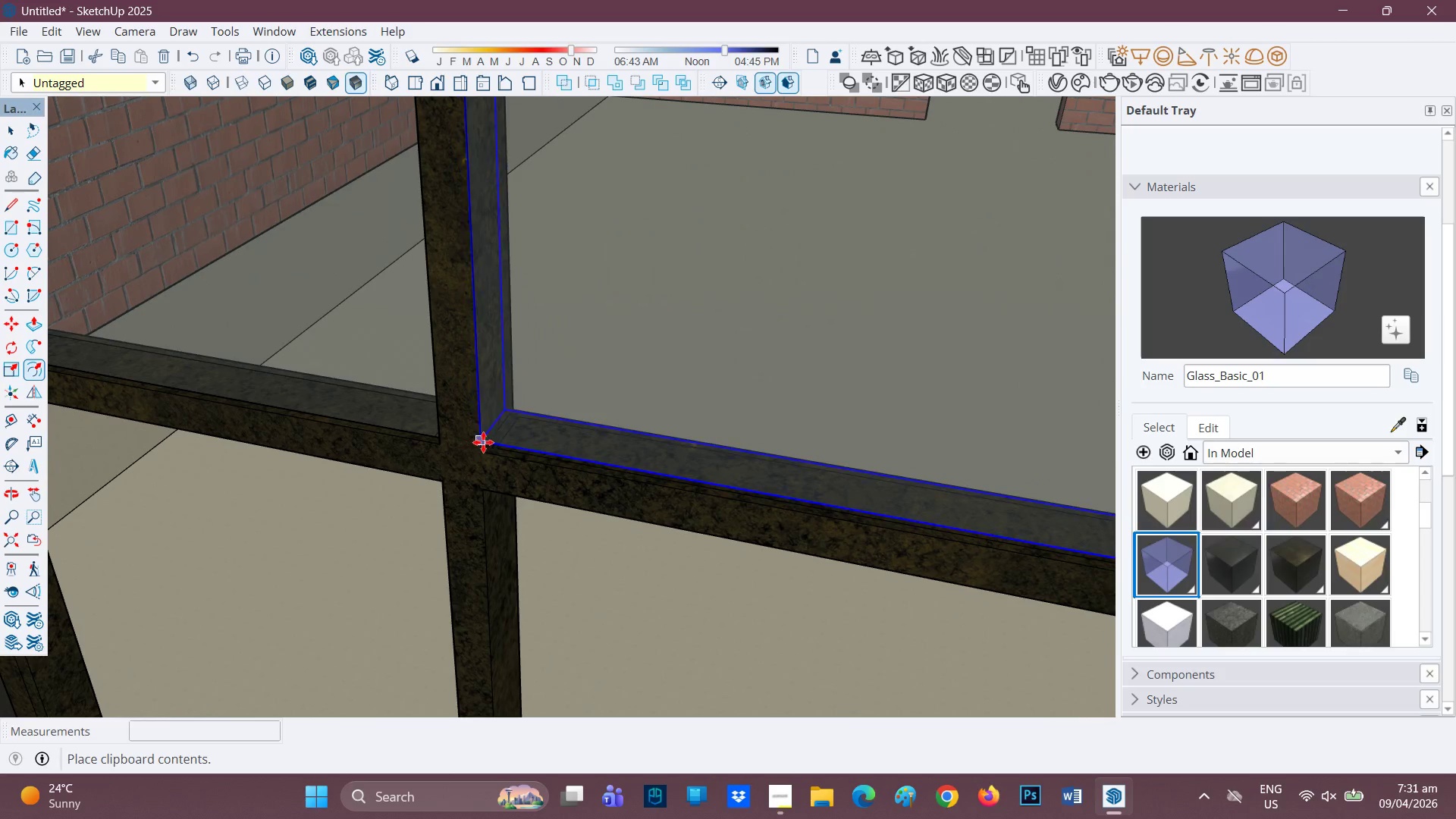 
left_click([493, 444])
 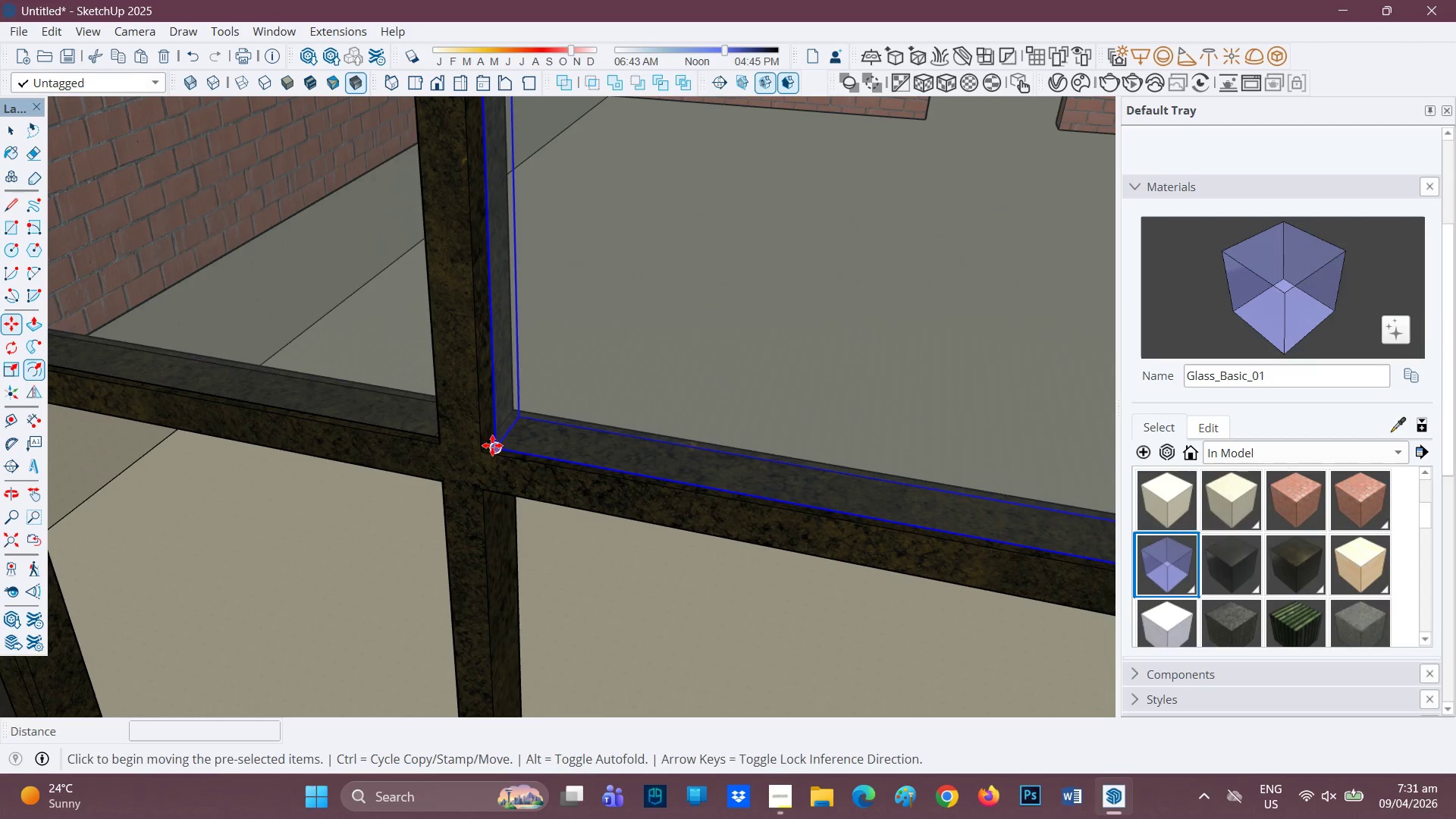 
scroll: coordinate [561, 455], scroll_direction: up, amount: 6.0
 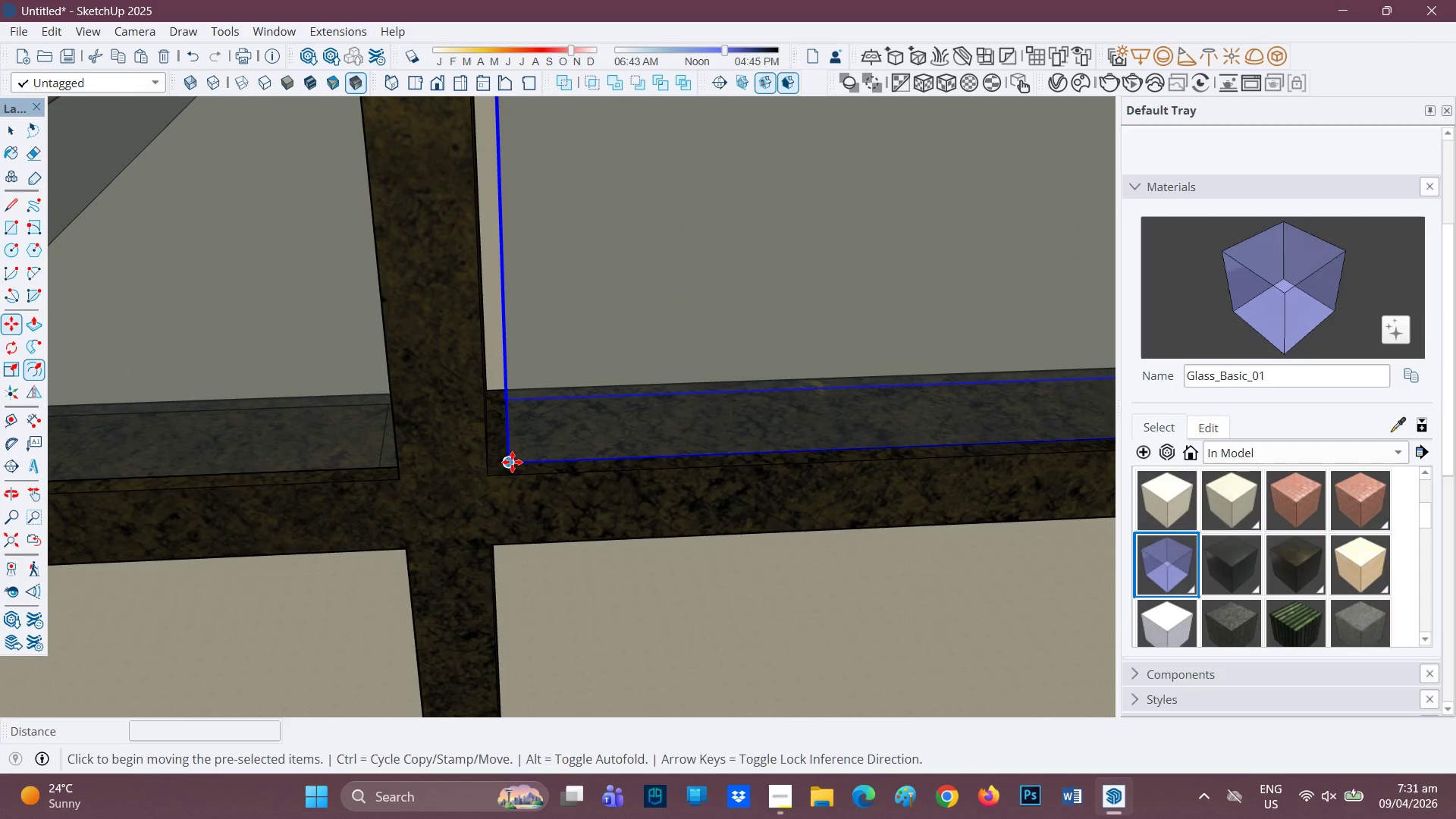 
left_click([512, 462])
 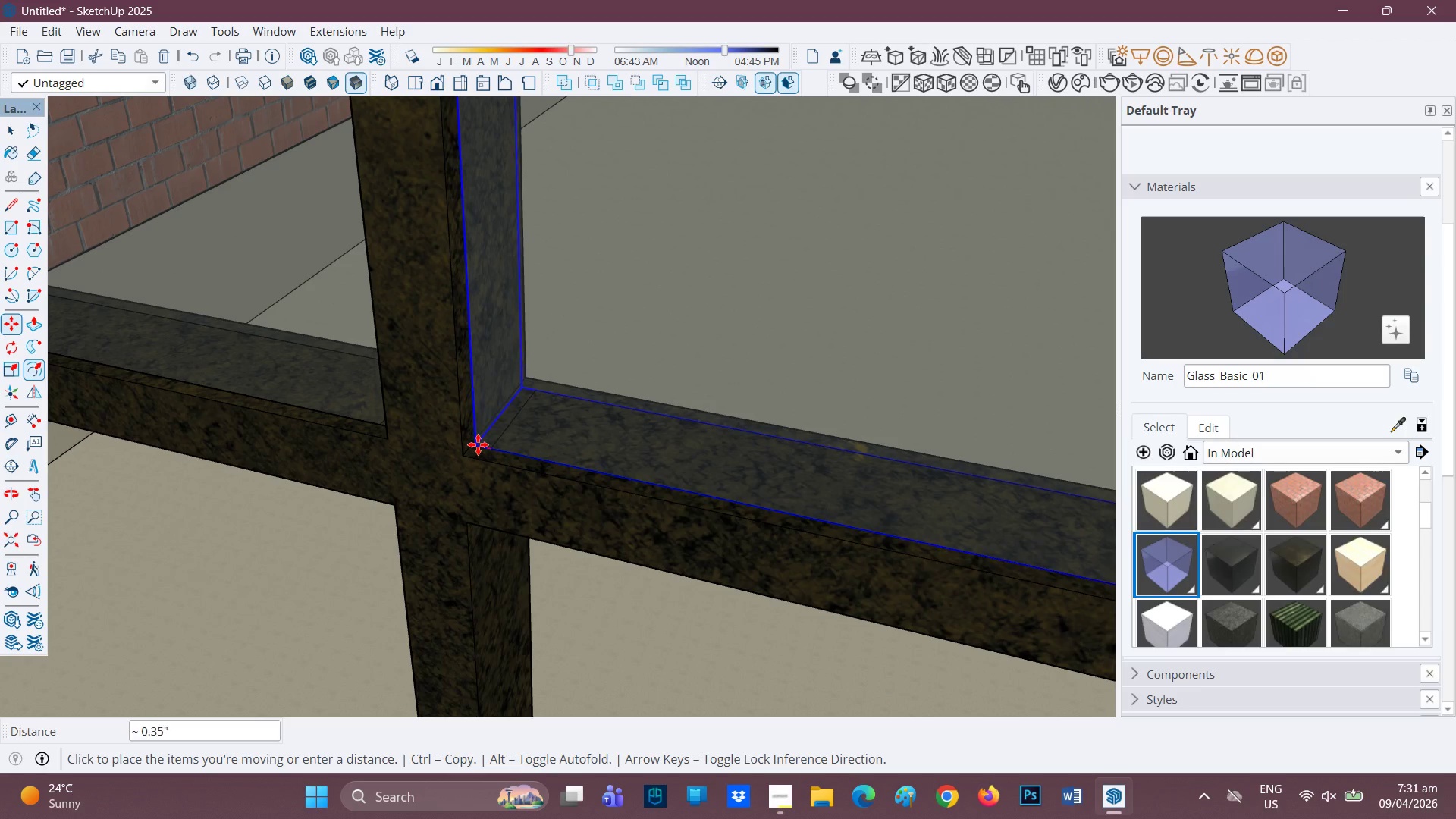 
wait(6.92)
 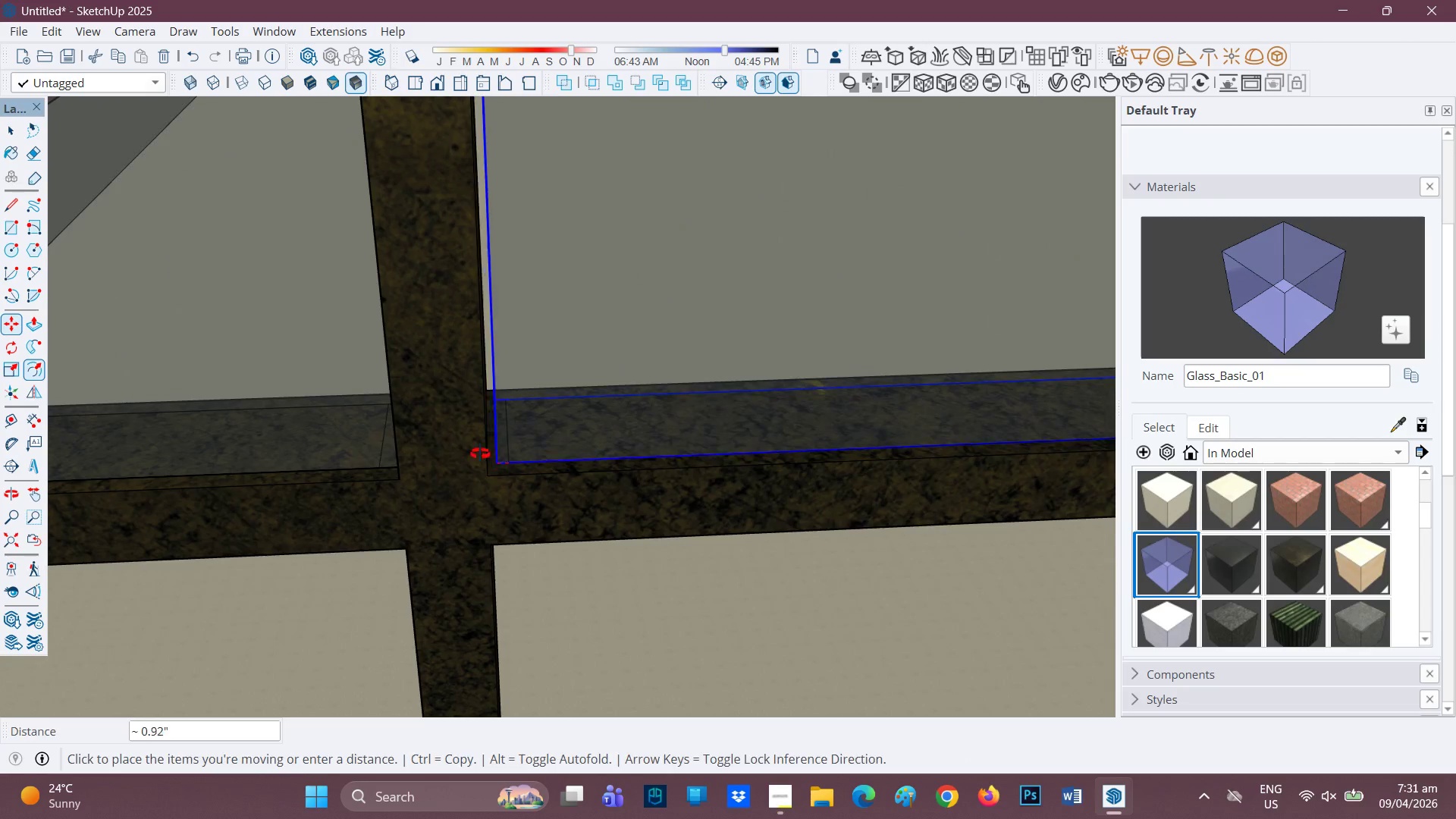 
left_click([472, 444])
 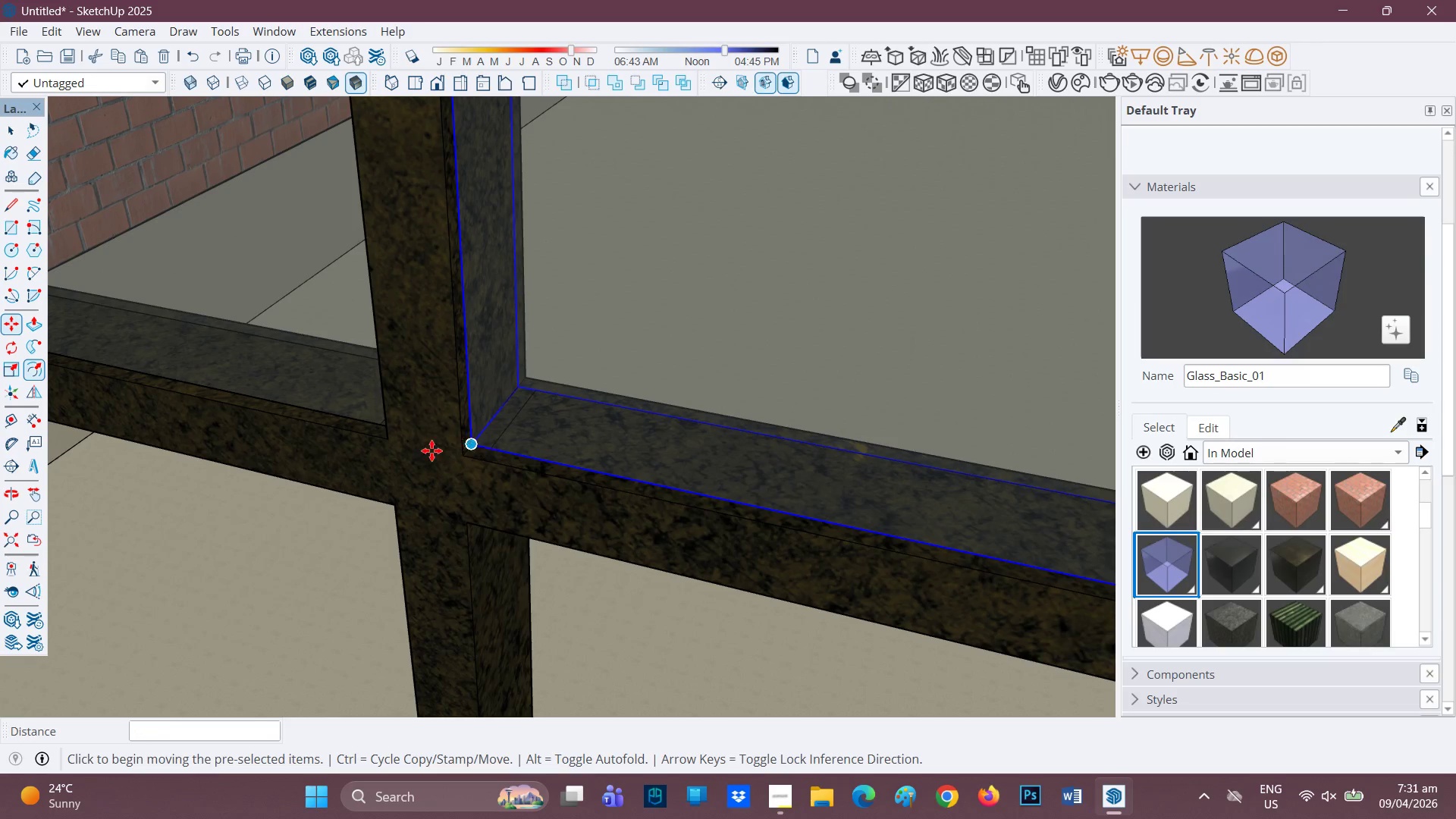 
scroll: coordinate [389, 475], scroll_direction: down, amount: 9.0
 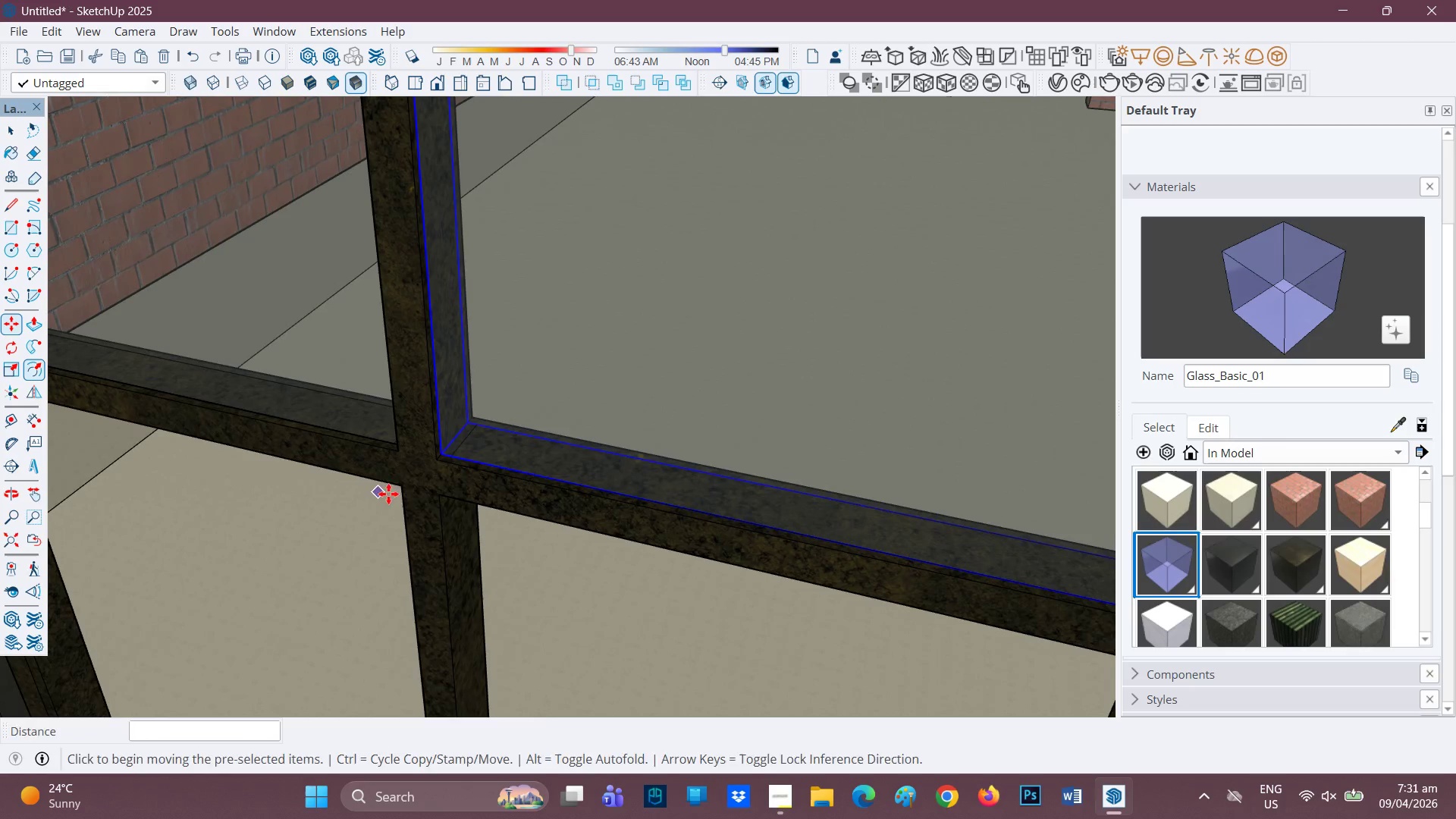 
key(H)
 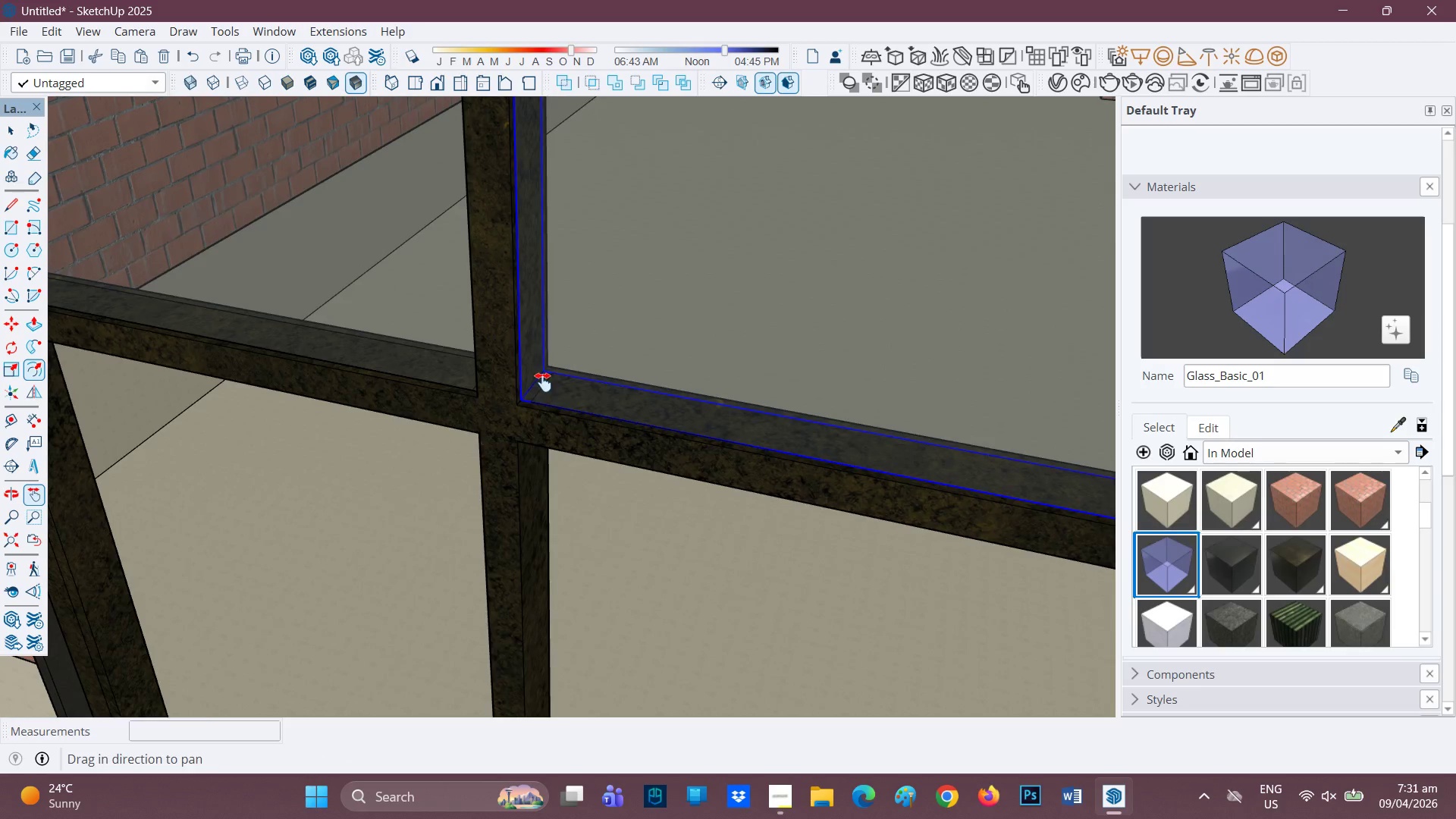 
left_click_drag(start_coordinate=[411, 482], to_coordinate=[704, 189])
 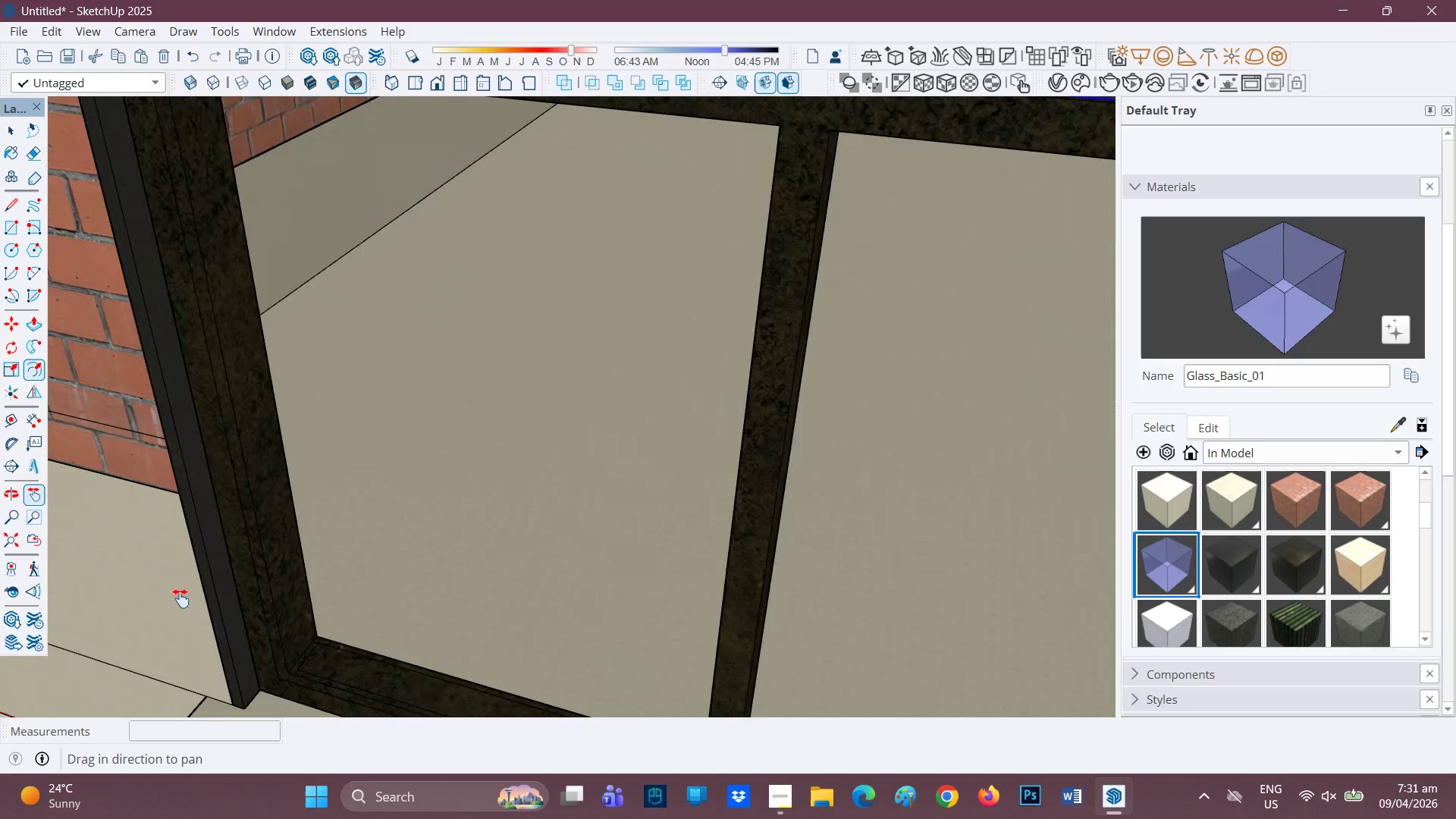 
scroll: coordinate [249, 608], scroll_direction: up, amount: 4.0
 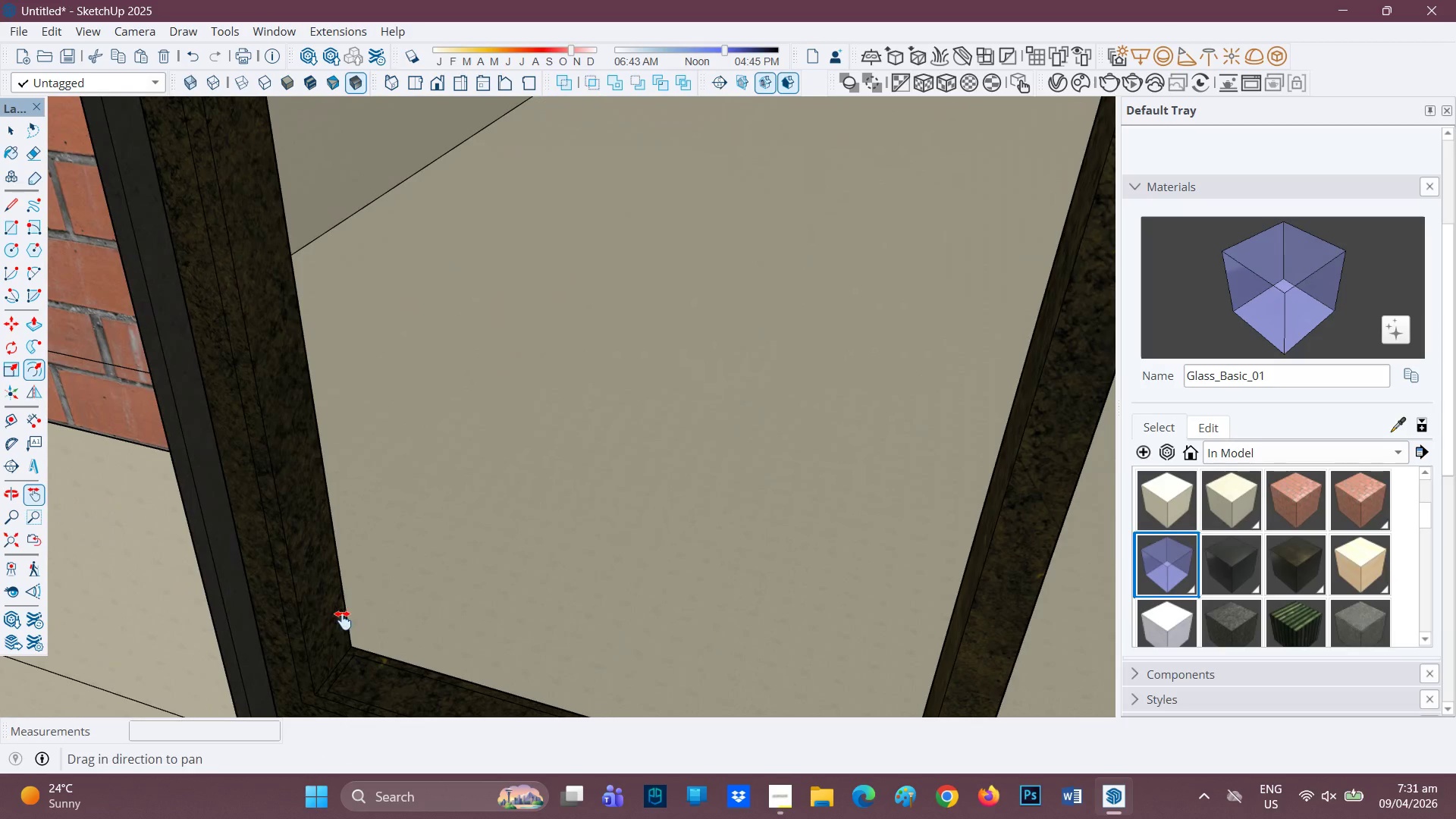 
key(Control+V)
 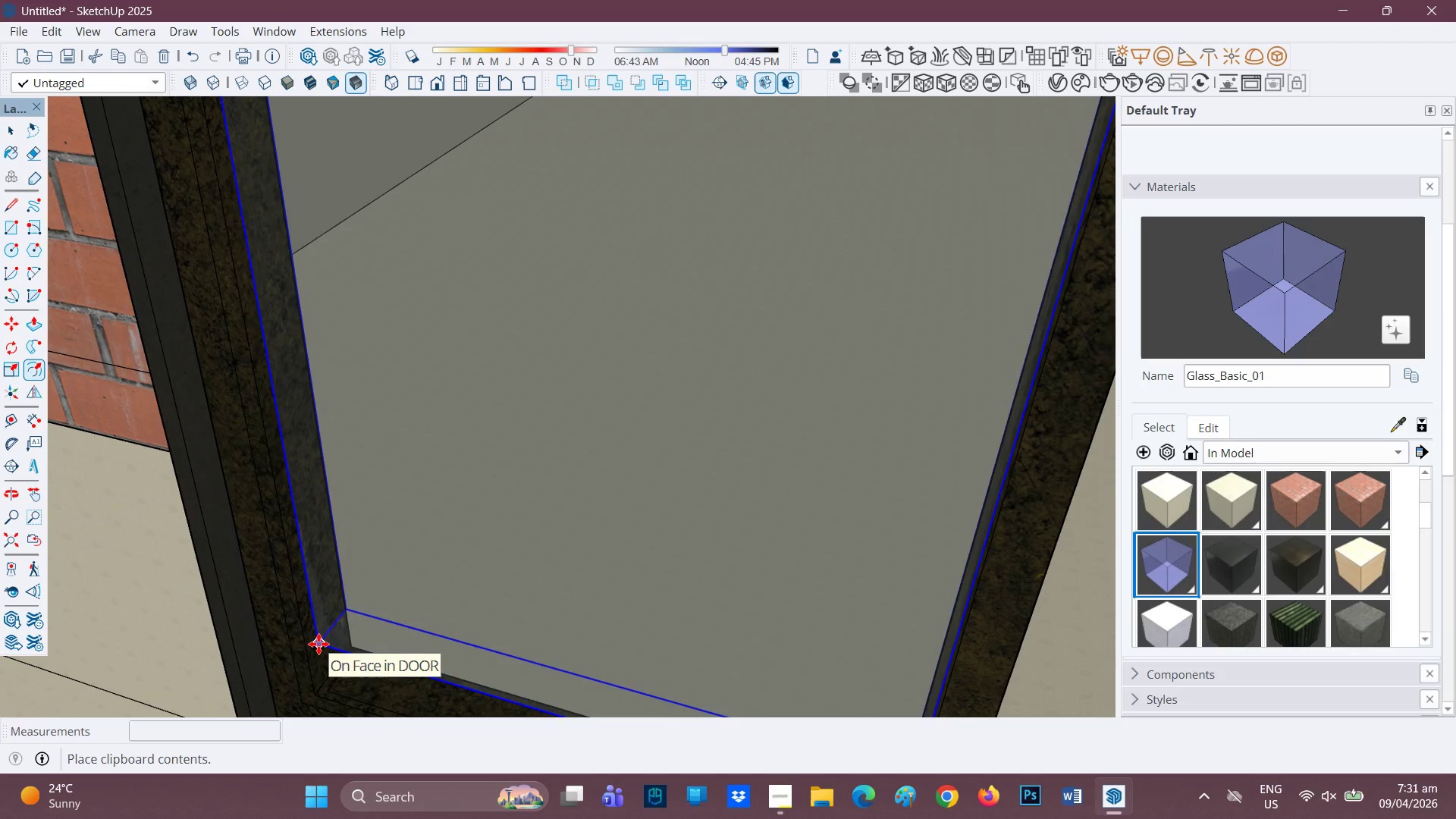 
key(H)
 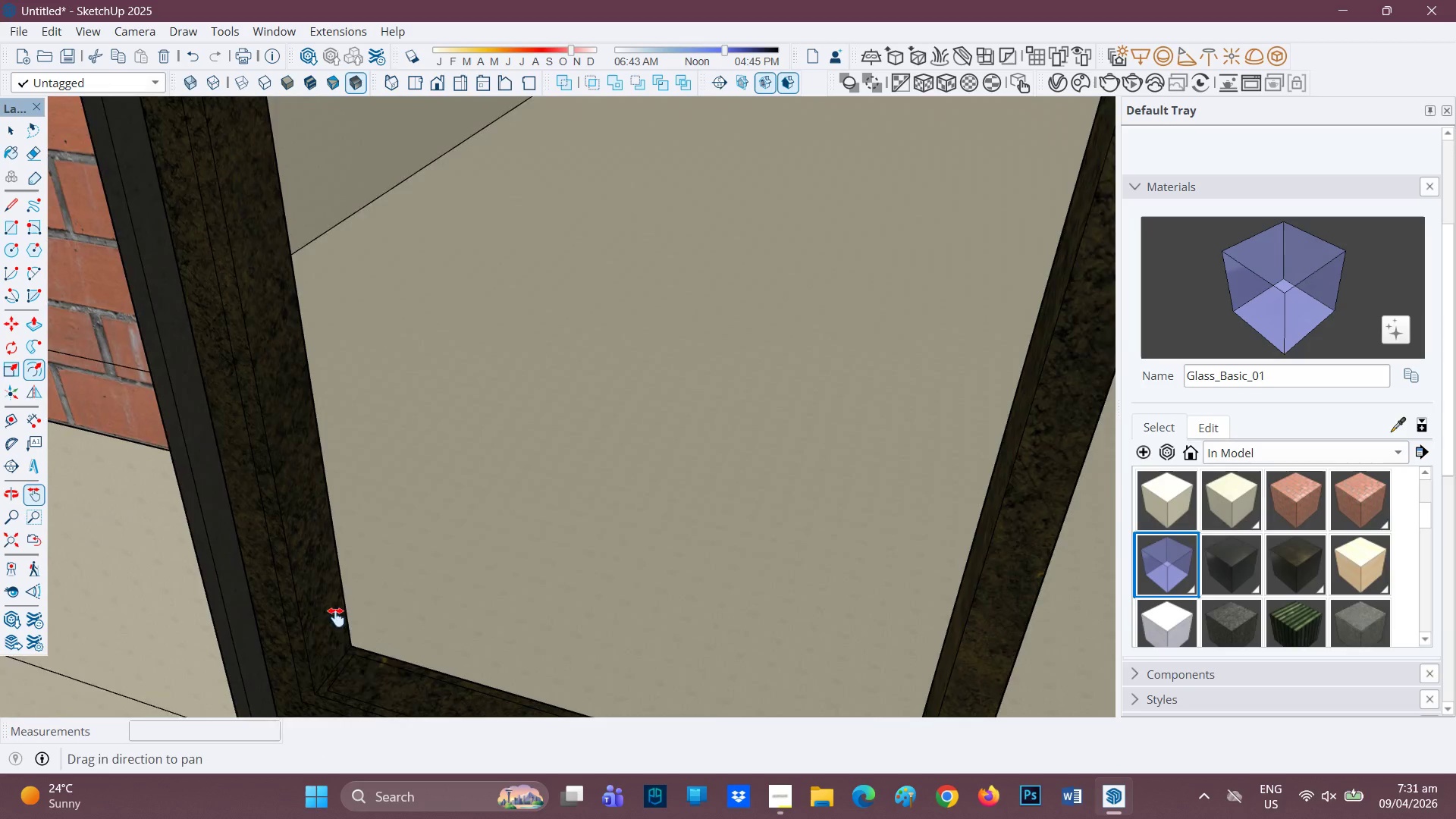 
left_click_drag(start_coordinate=[326, 632], to_coordinate=[388, 476])
 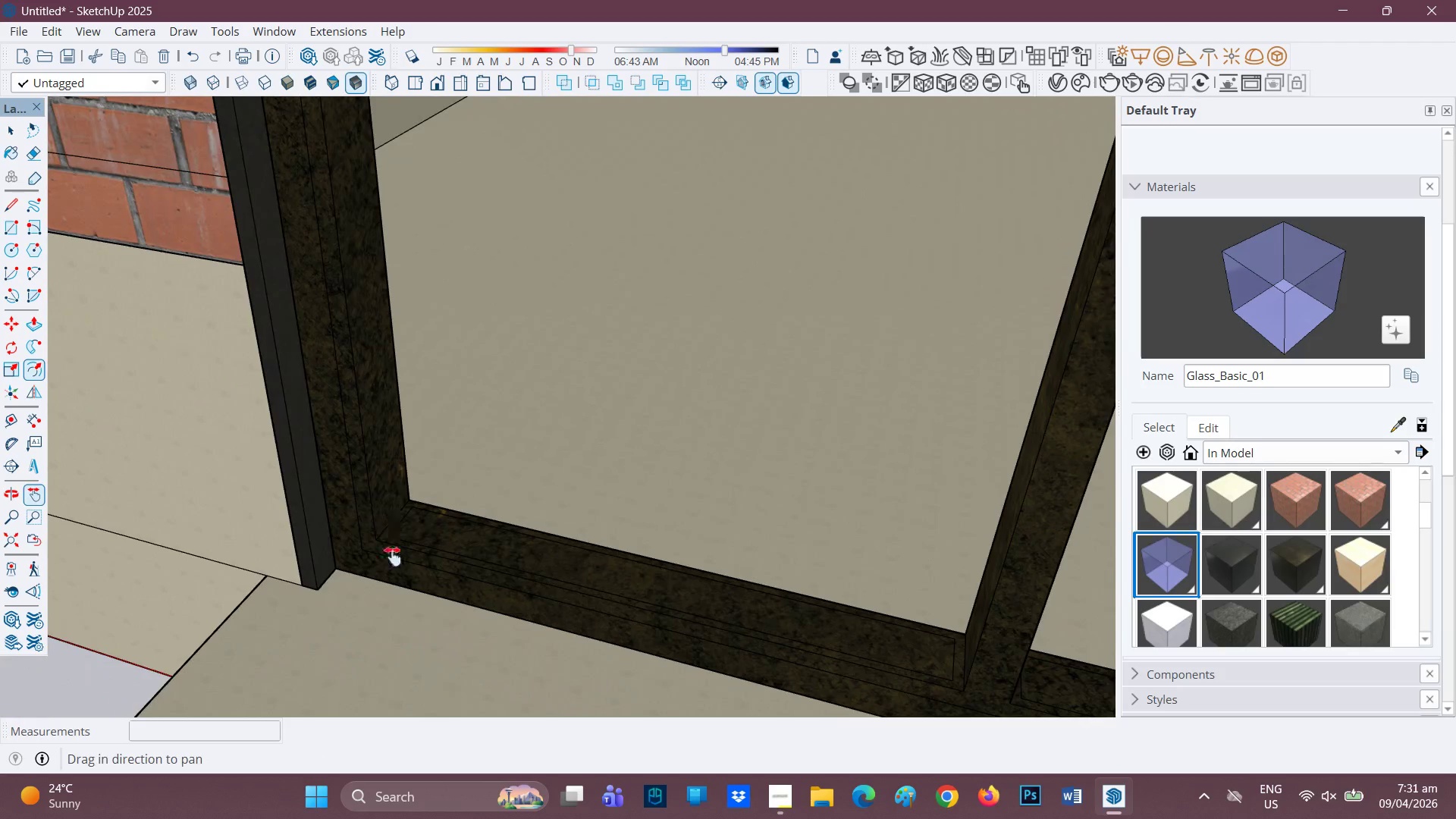 
scroll: coordinate [400, 539], scroll_direction: up, amount: 8.0
 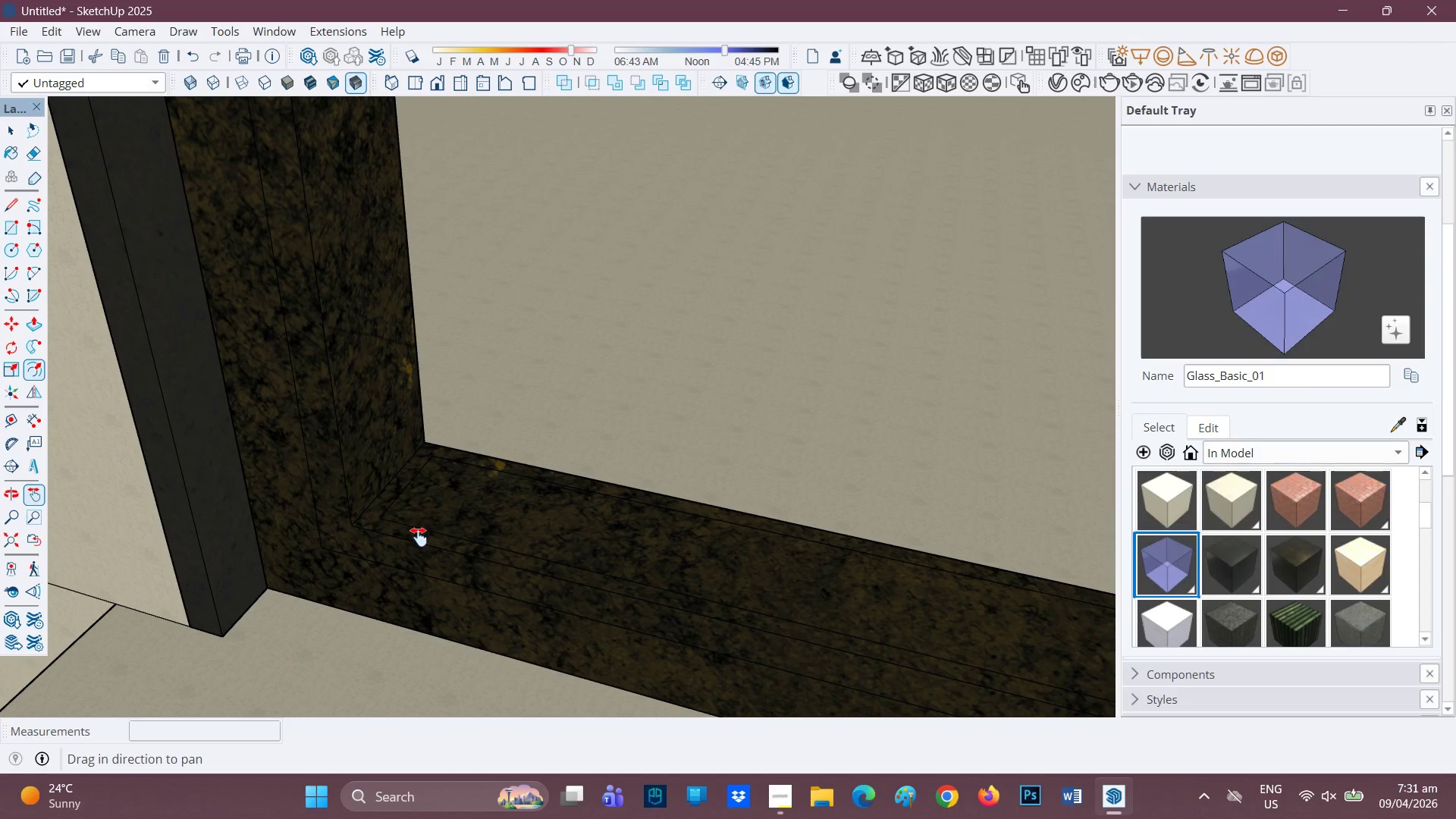 
key(M)
 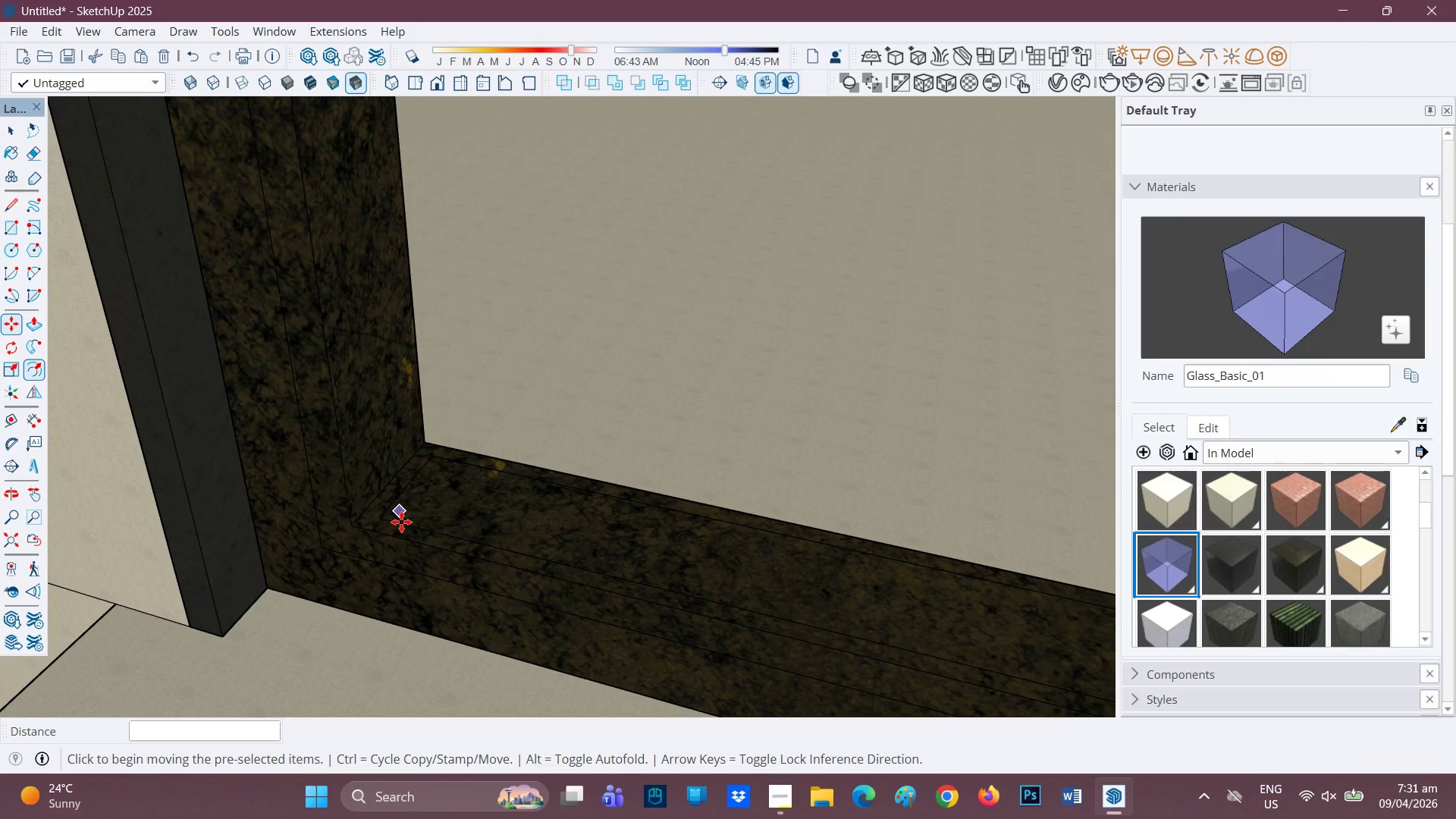 
key(Control+V)
 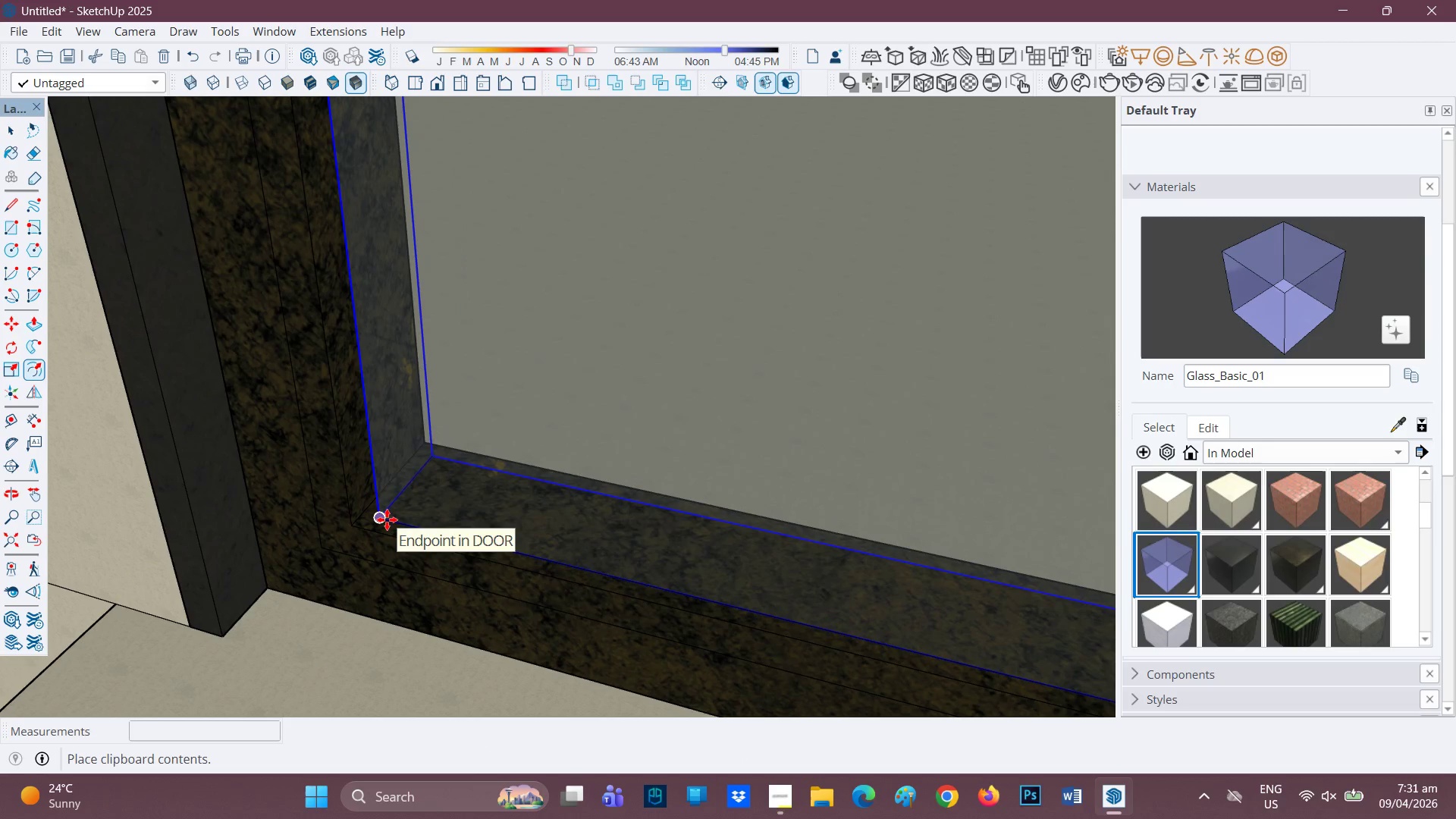 
left_click([387, 519])
 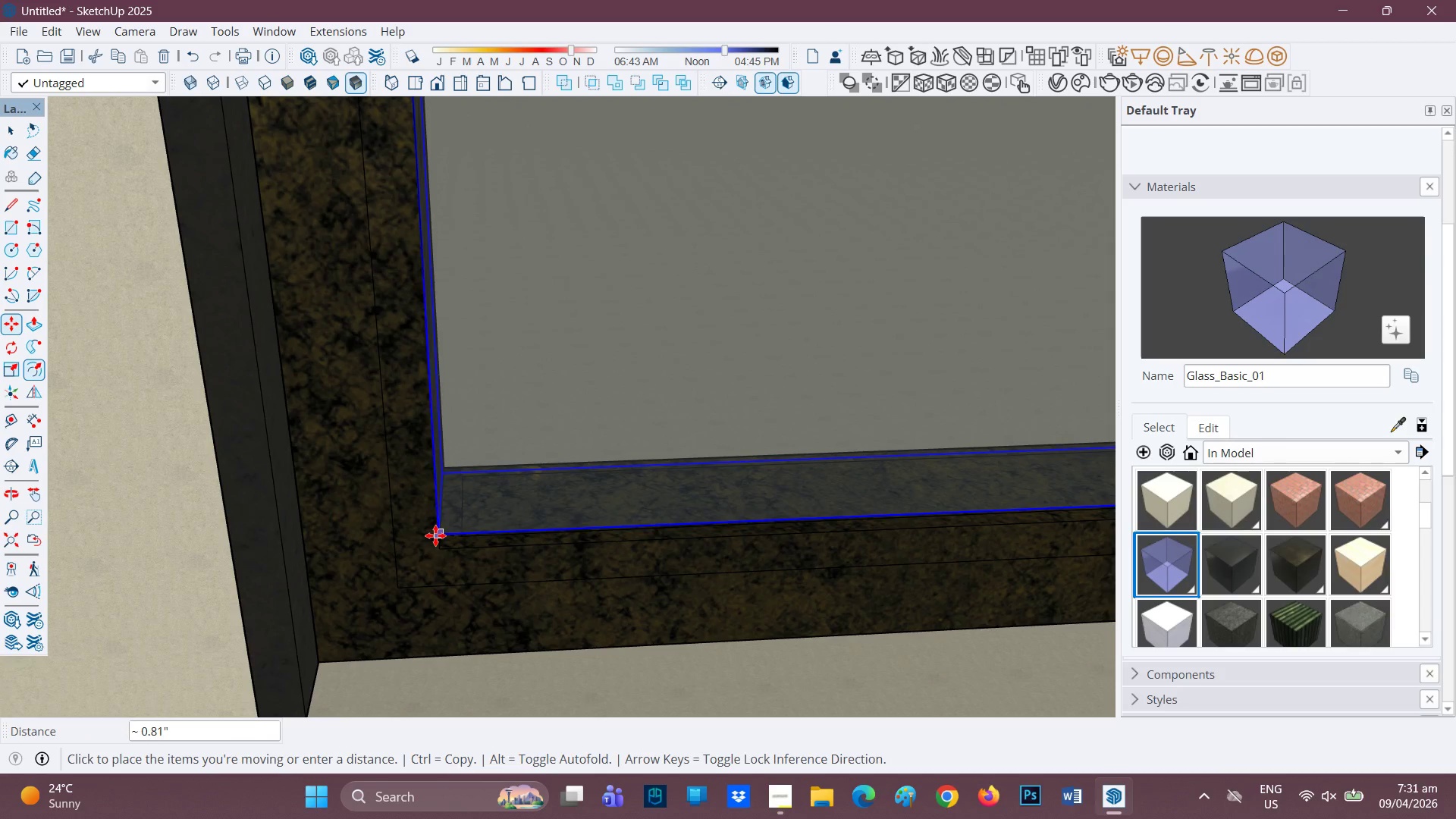 
wait(13.41)
 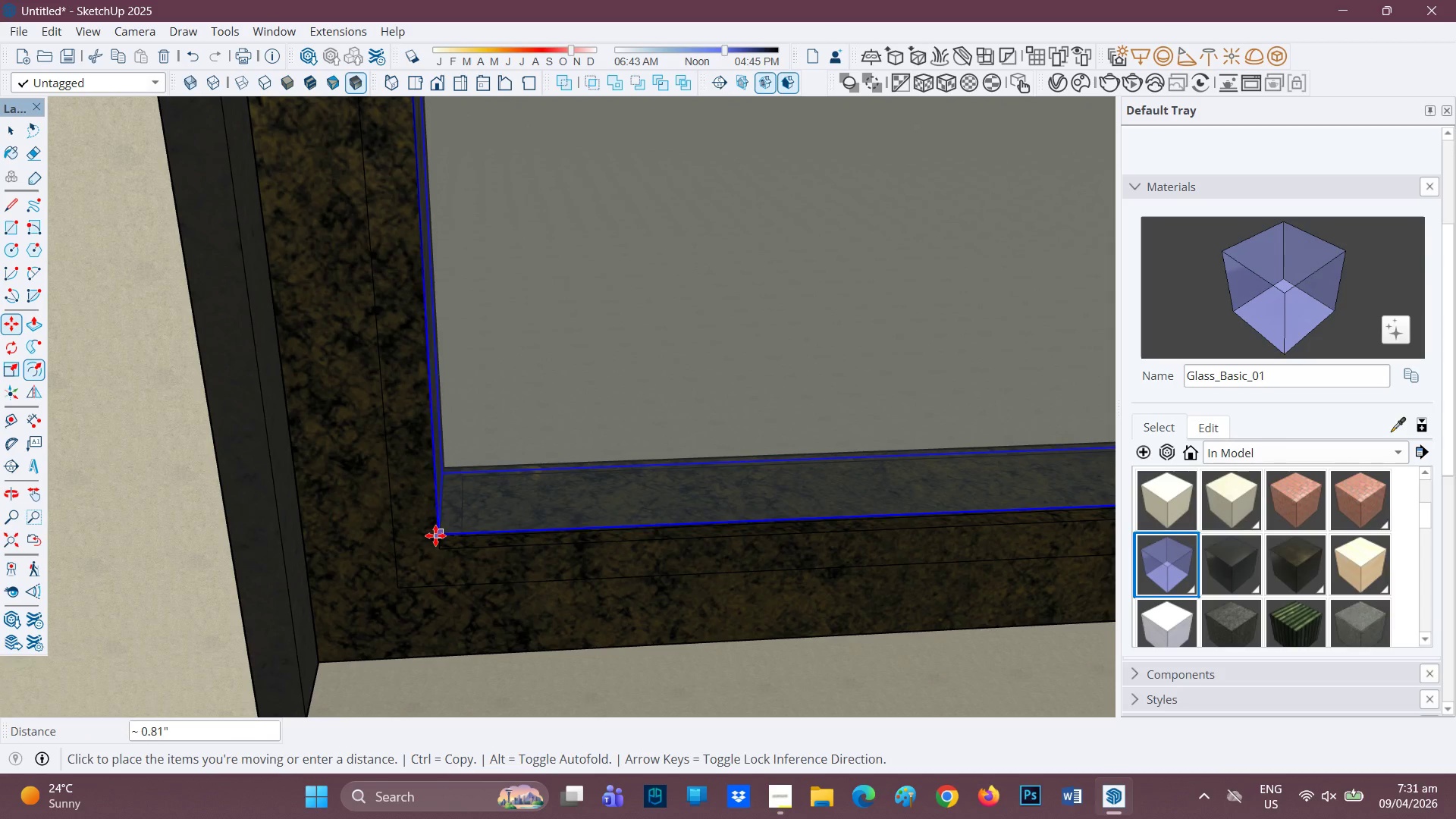 
scroll: coordinate [704, 483], scroll_direction: down, amount: 11.0
 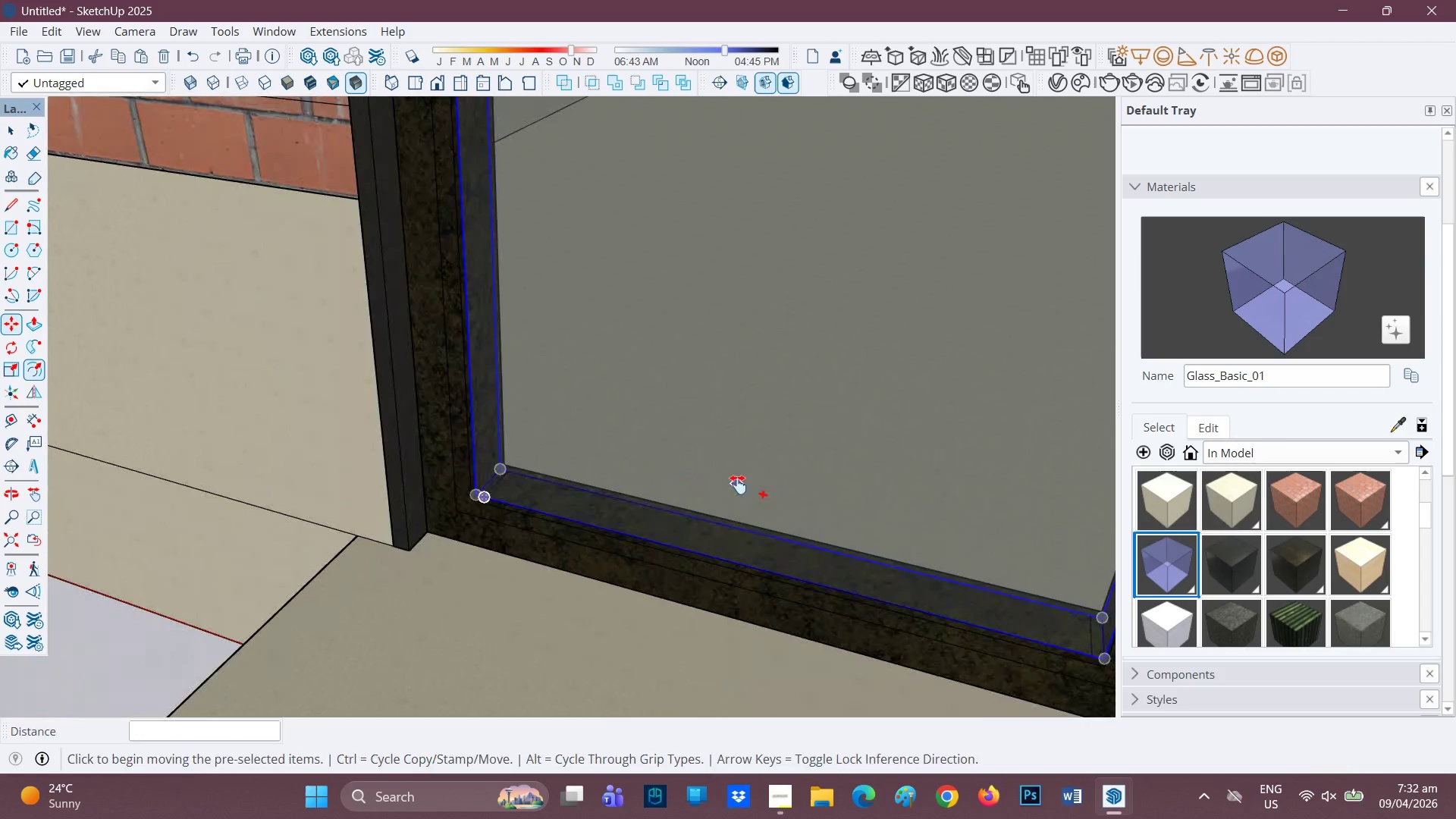 
key(H)
 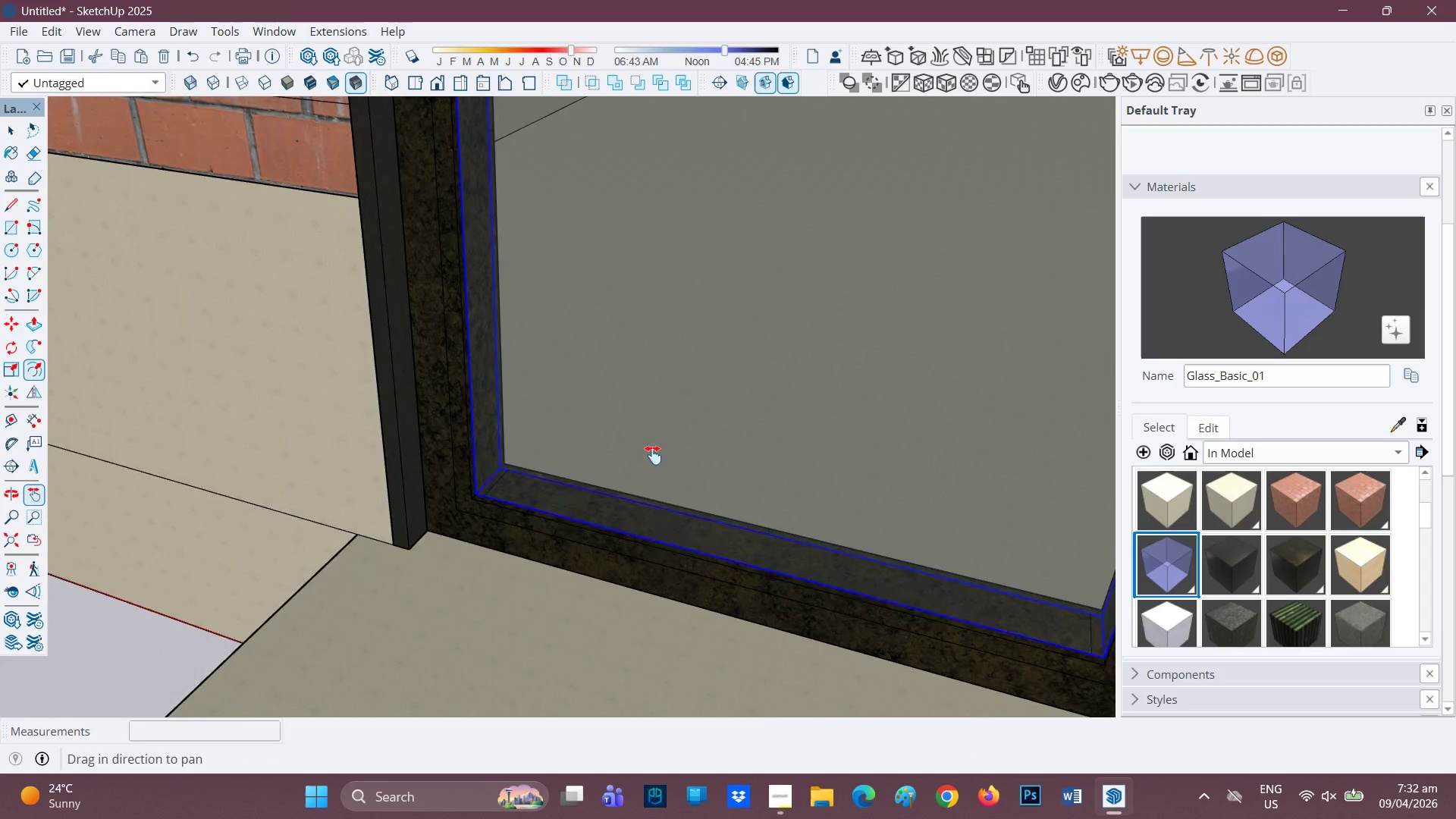 
left_click_drag(start_coordinate=[738, 485], to_coordinate=[411, 413])
 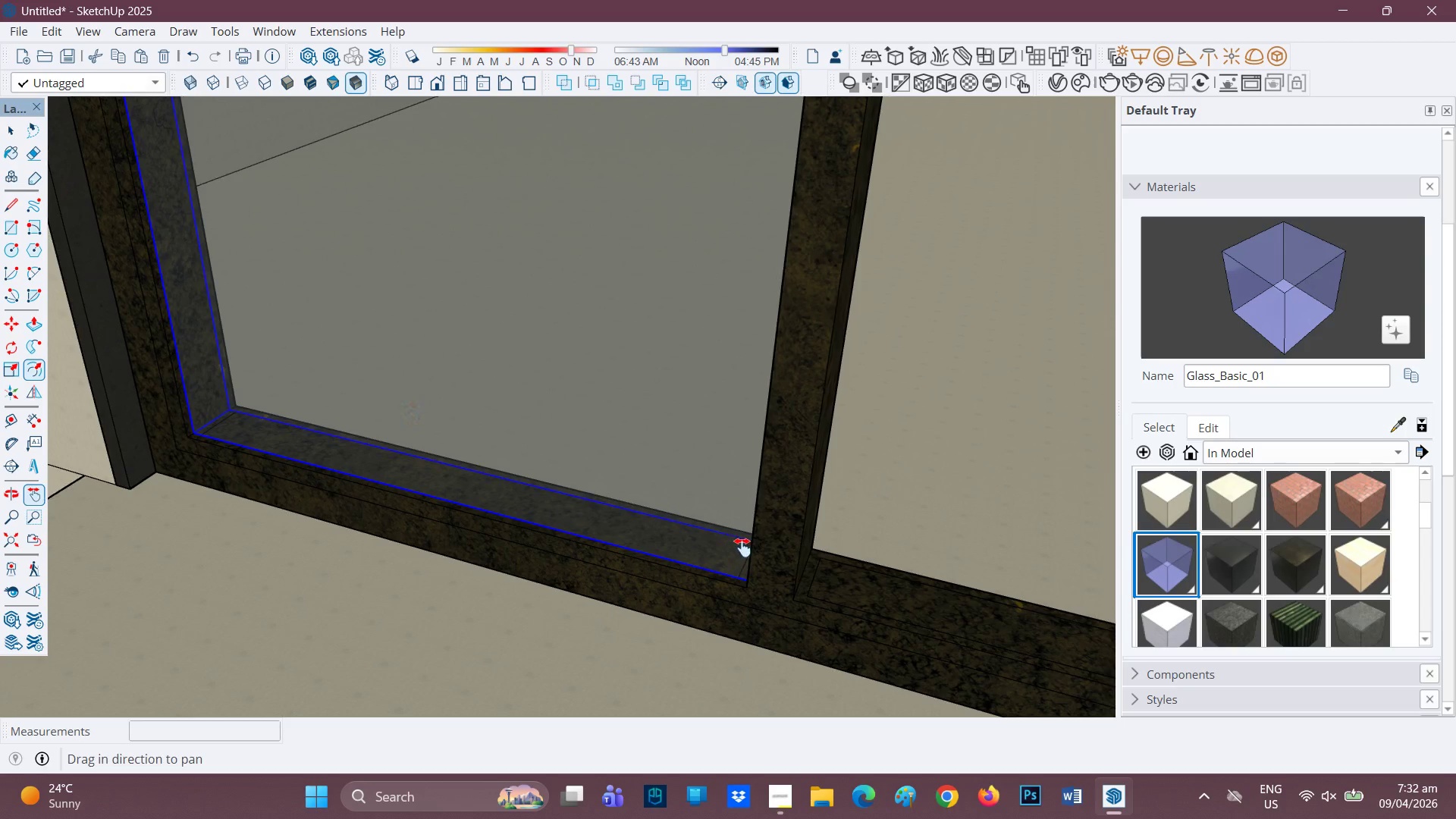 
left_click_drag(start_coordinate=[742, 548], to_coordinate=[521, 534])
 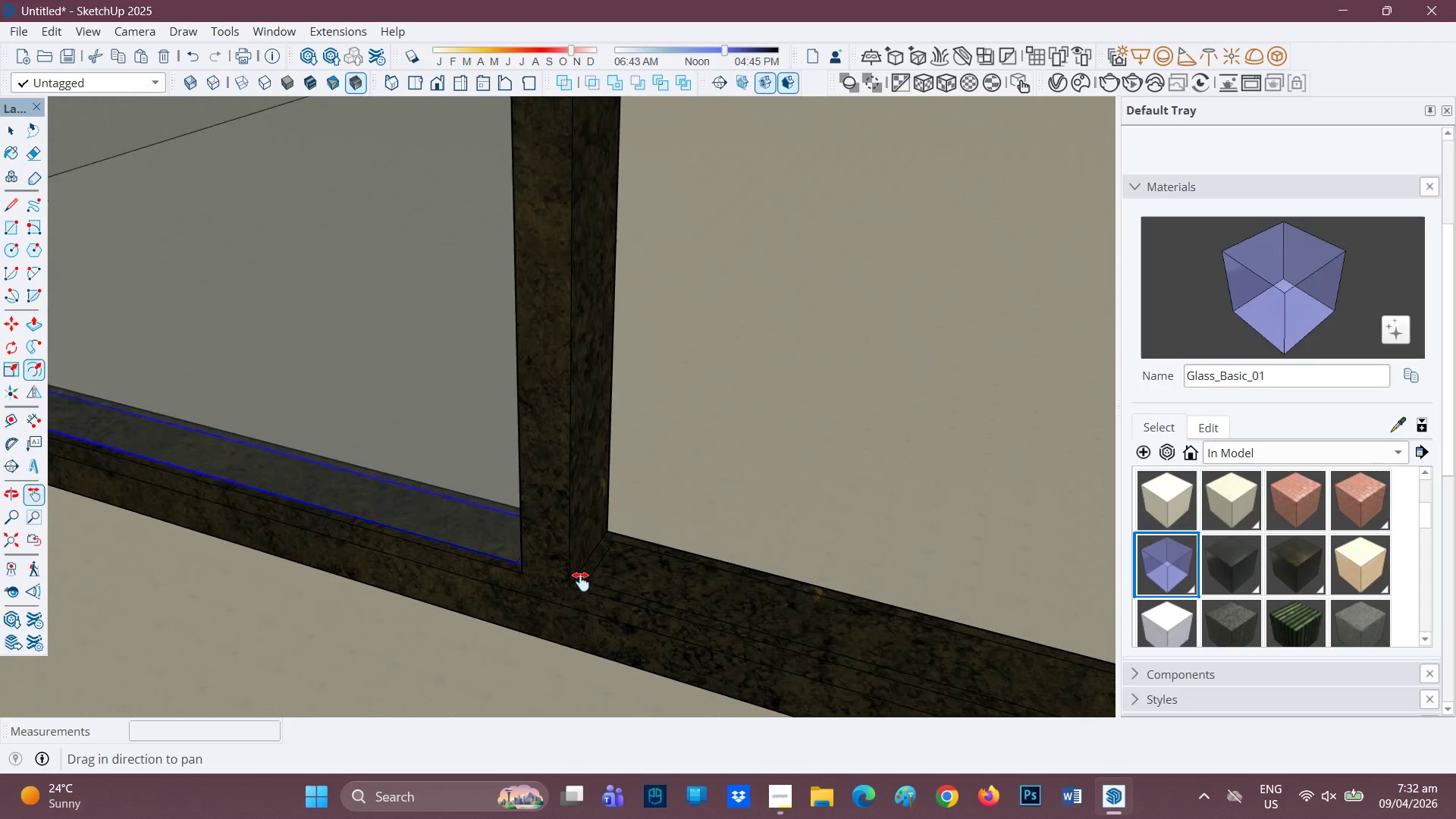 
scroll: coordinate [582, 582], scroll_direction: up, amount: 4.0
 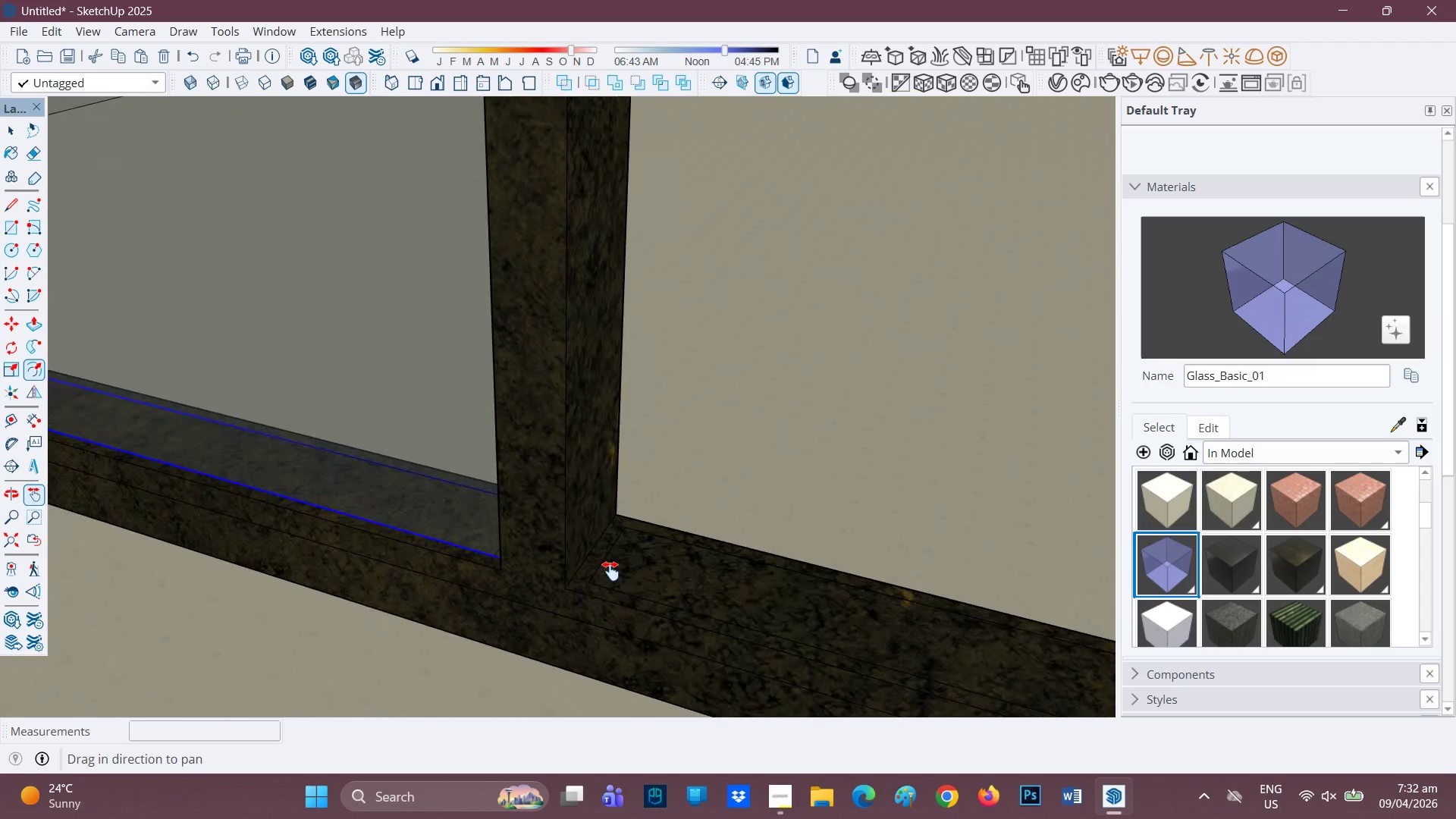 
key(Control+V)
 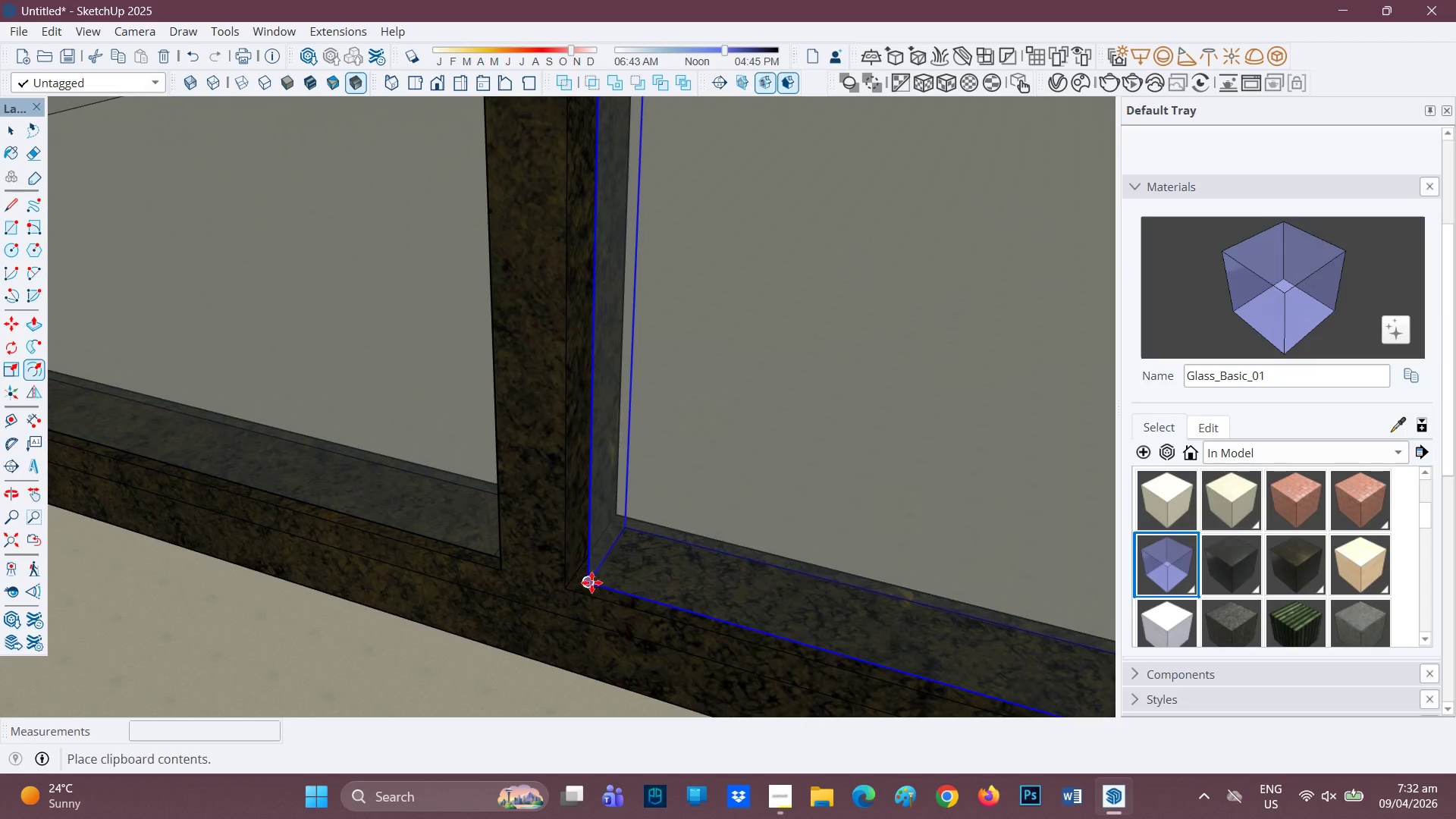 
scroll: coordinate [595, 579], scroll_direction: up, amount: 3.0
 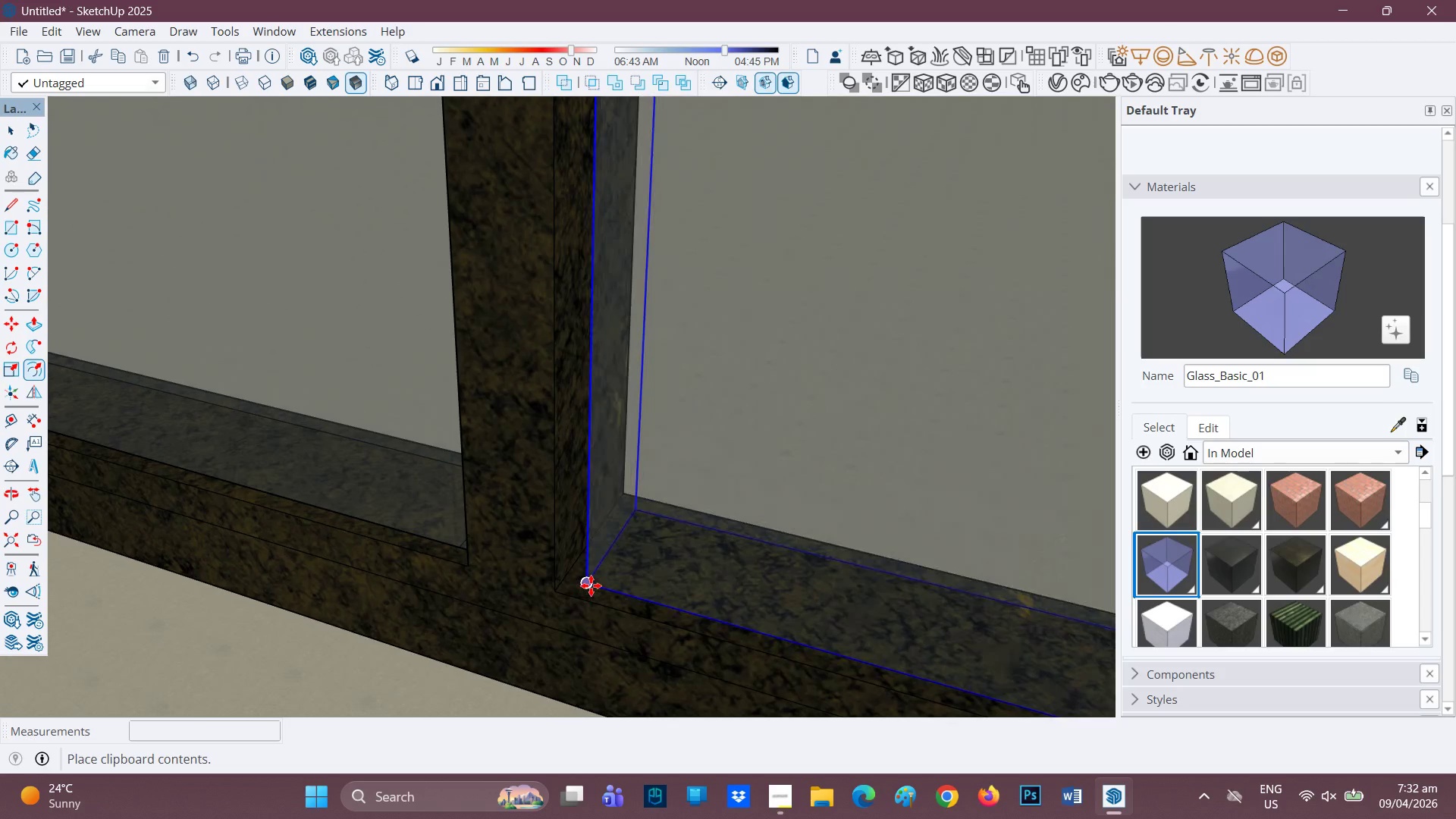 
left_click([591, 585])
 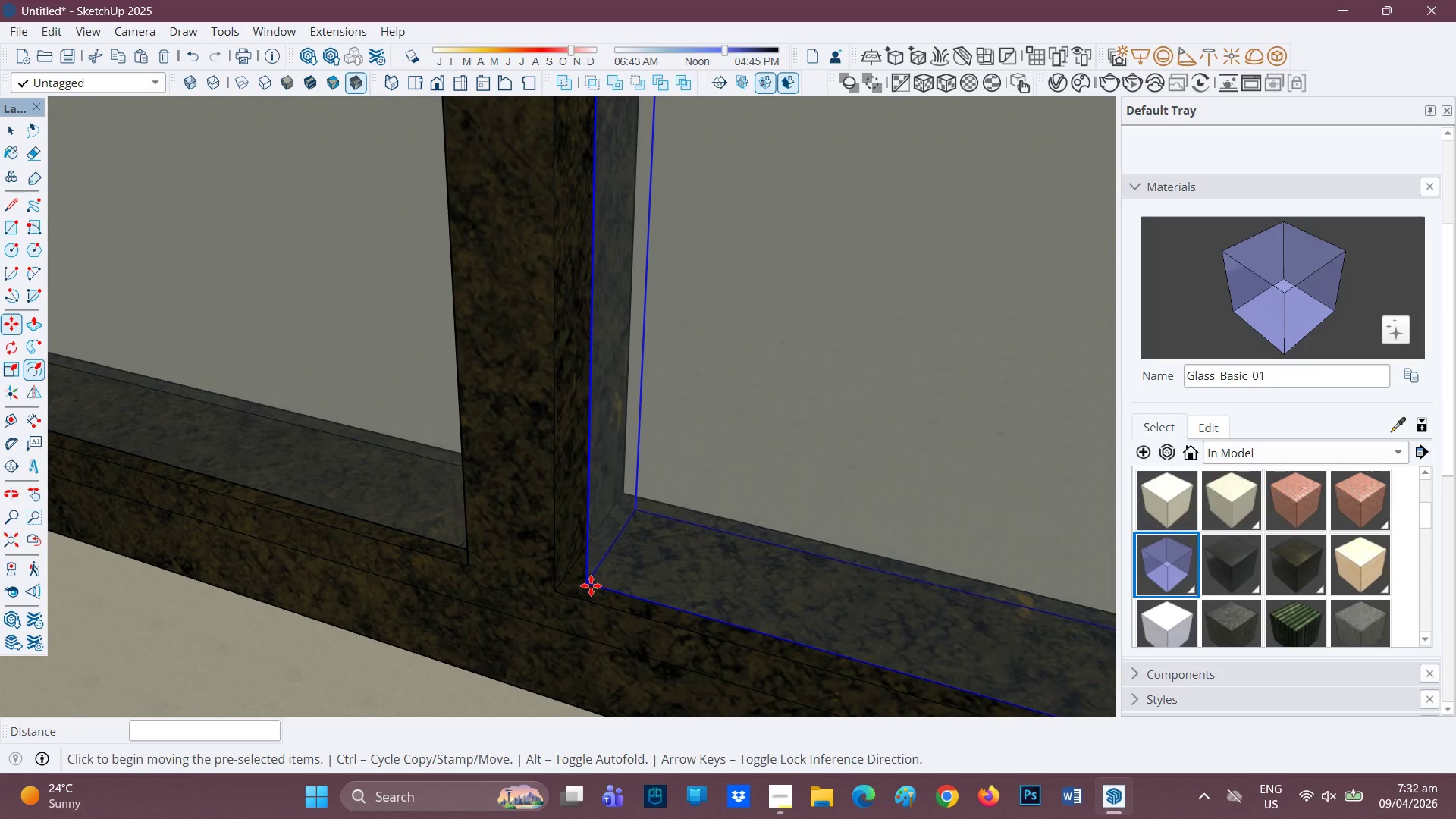 
key(M)
 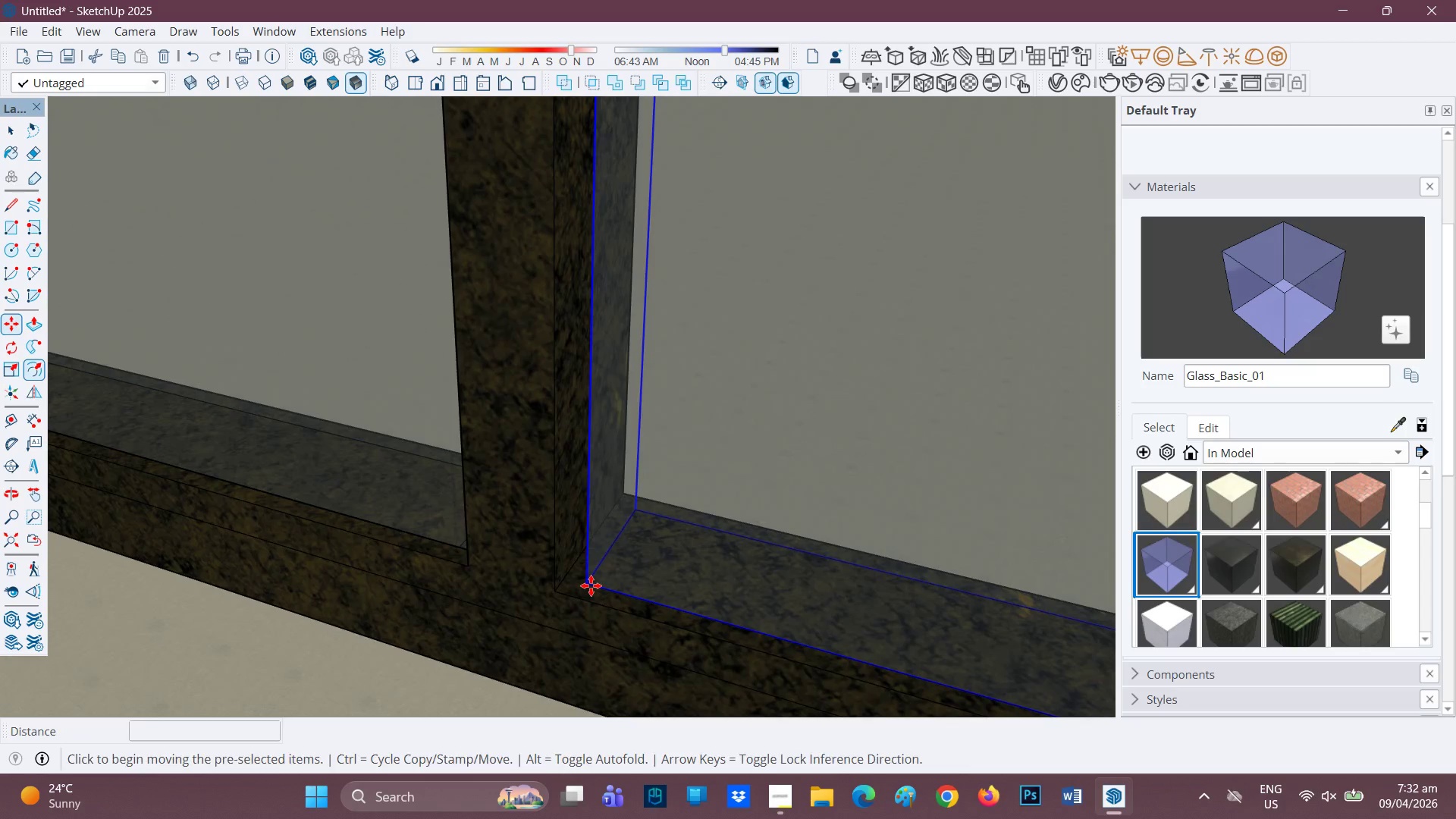 
left_click_drag(start_coordinate=[591, 585], to_coordinate=[587, 585])
 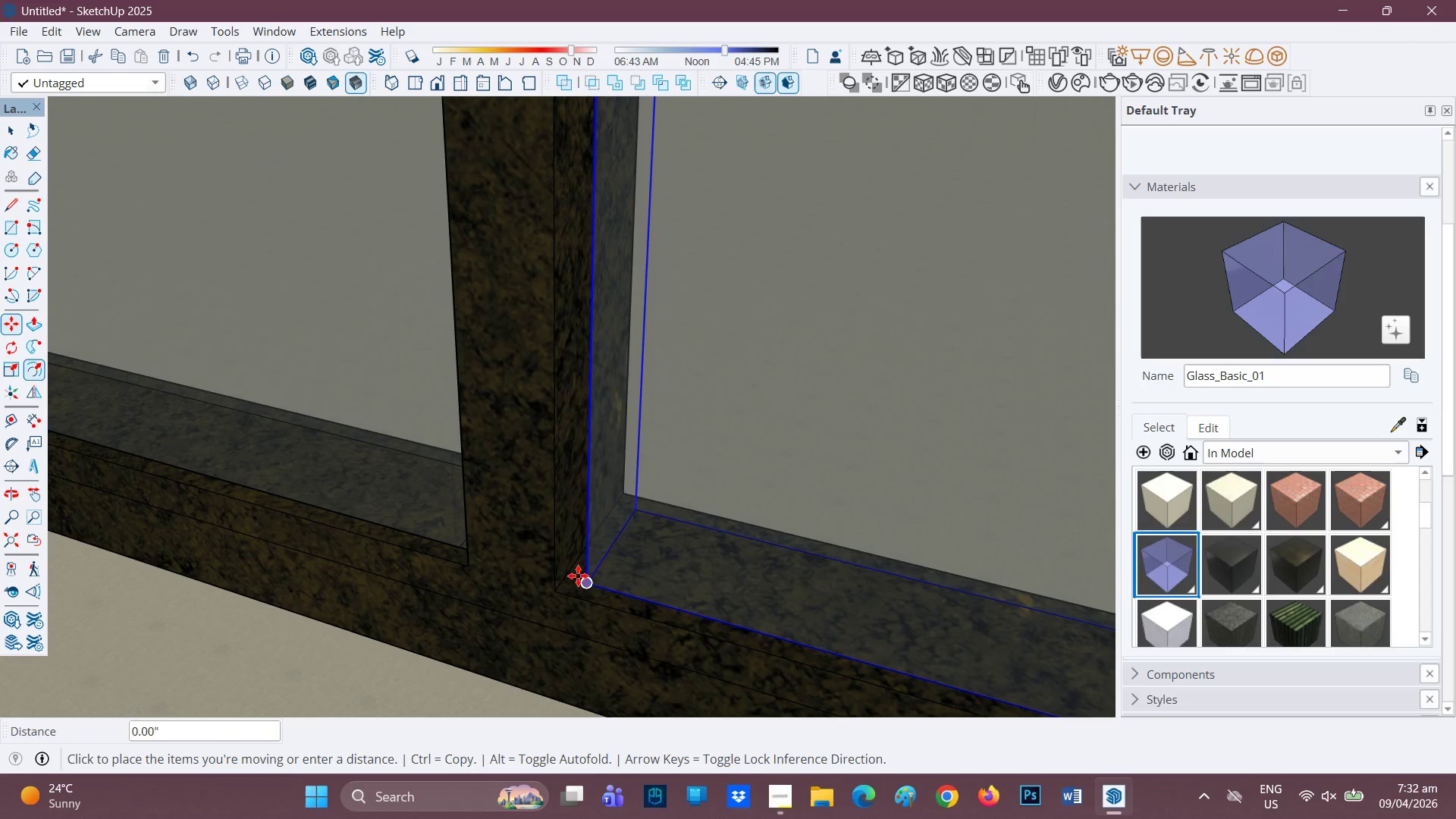 
left_click([567, 571])
 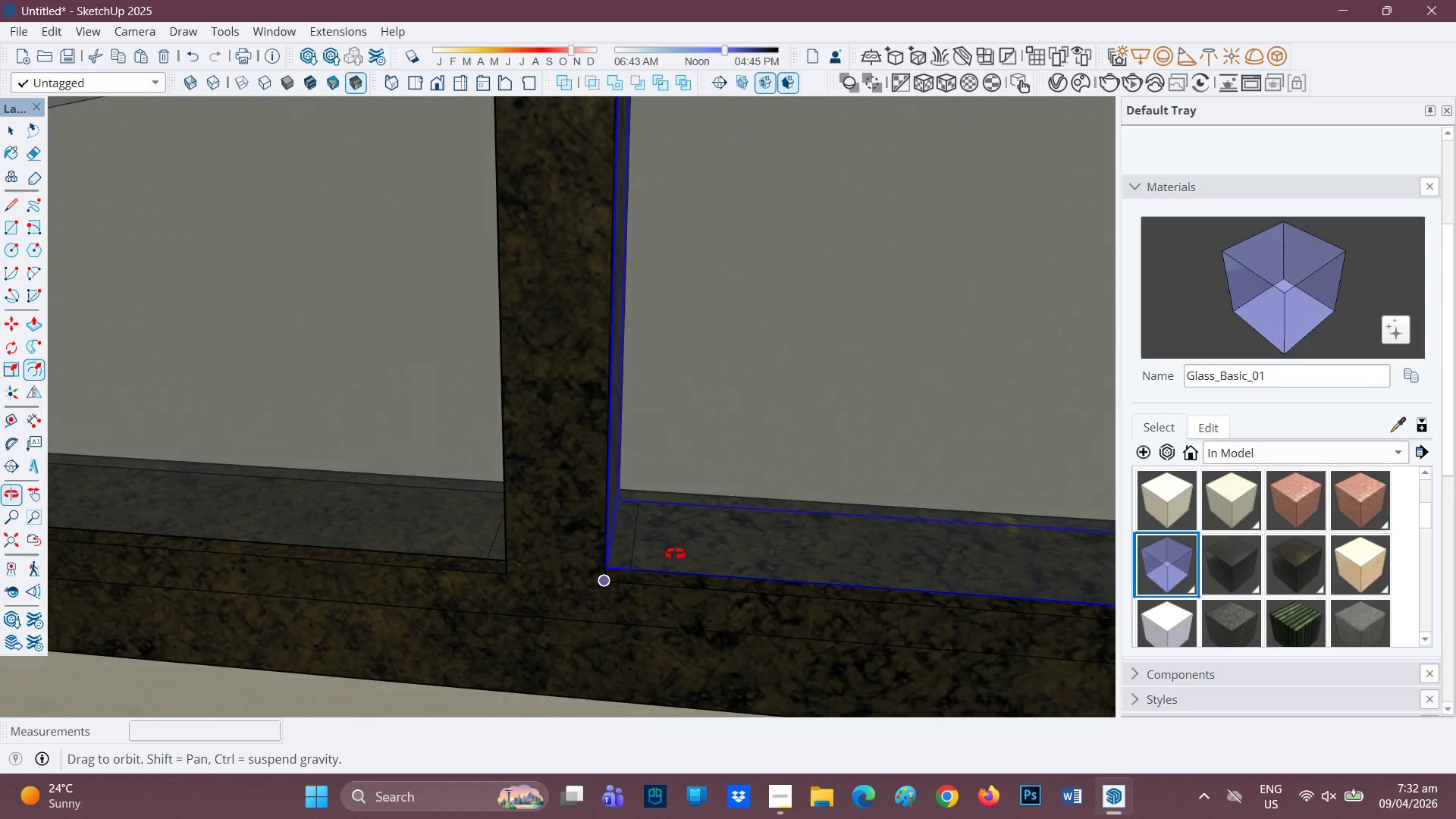 
wait(5.39)
 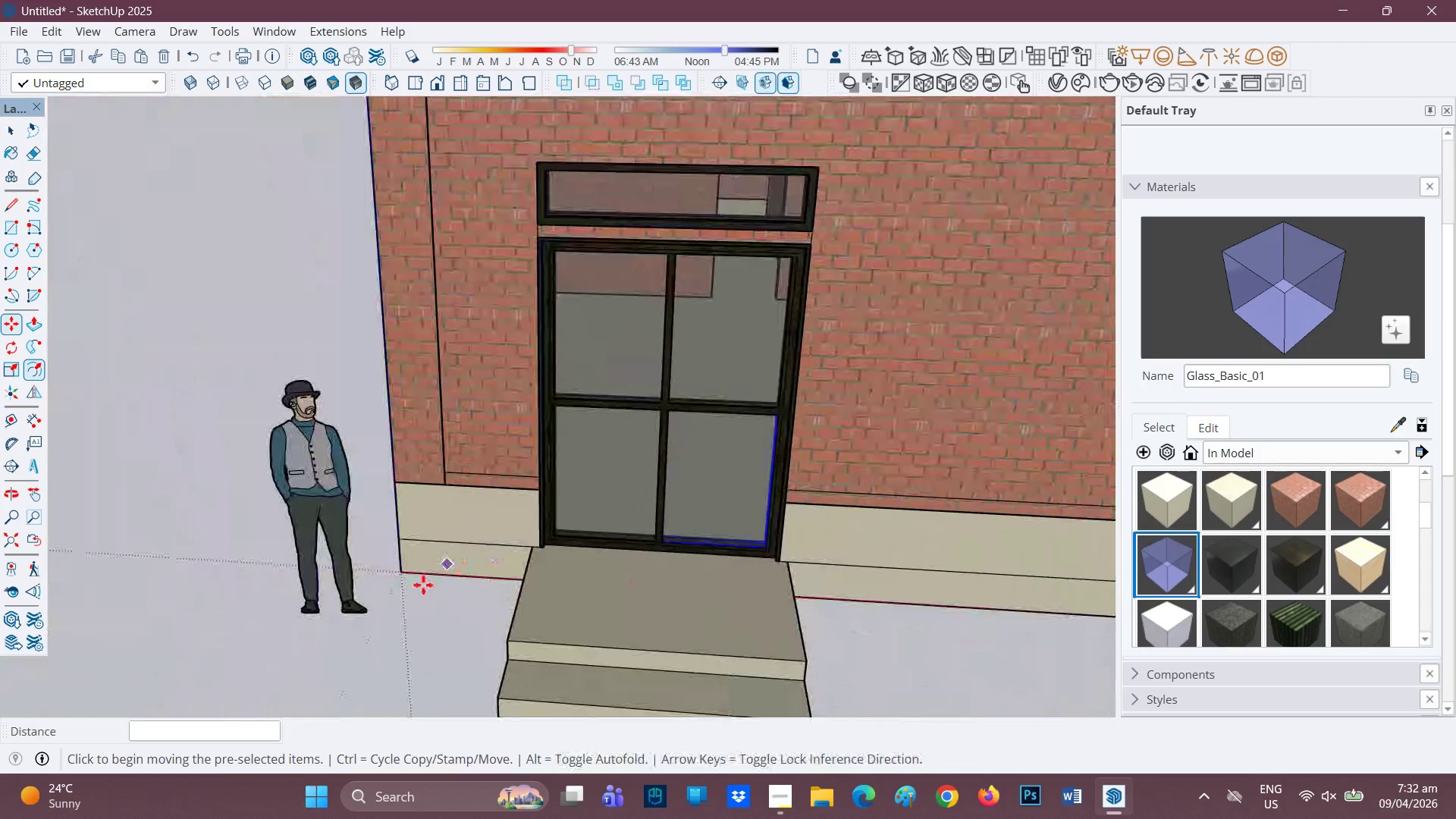 
key(Space)
 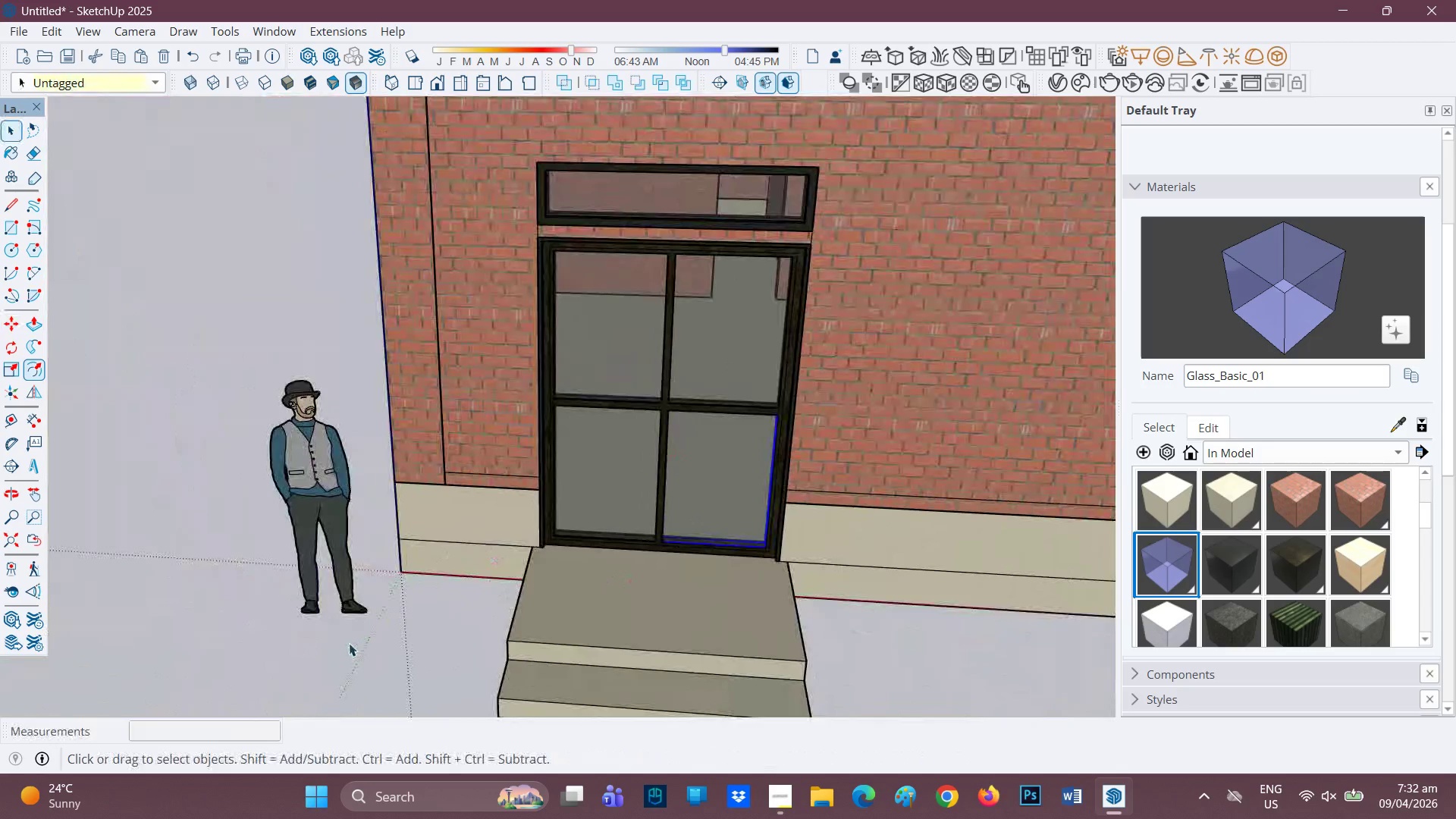 
scroll: coordinate [671, 570], scroll_direction: down, amount: 58.0
 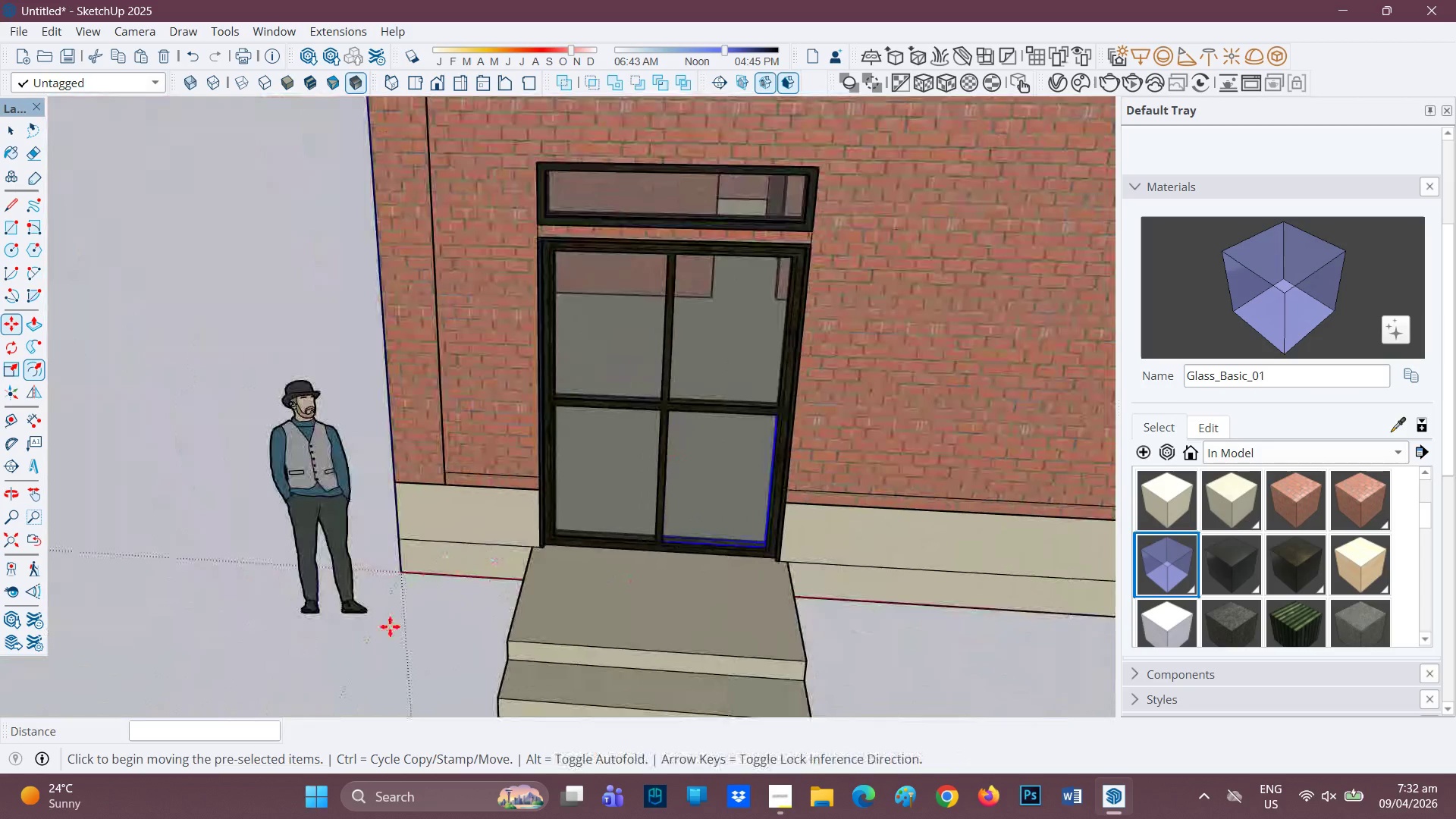 
left_click([349, 643])
 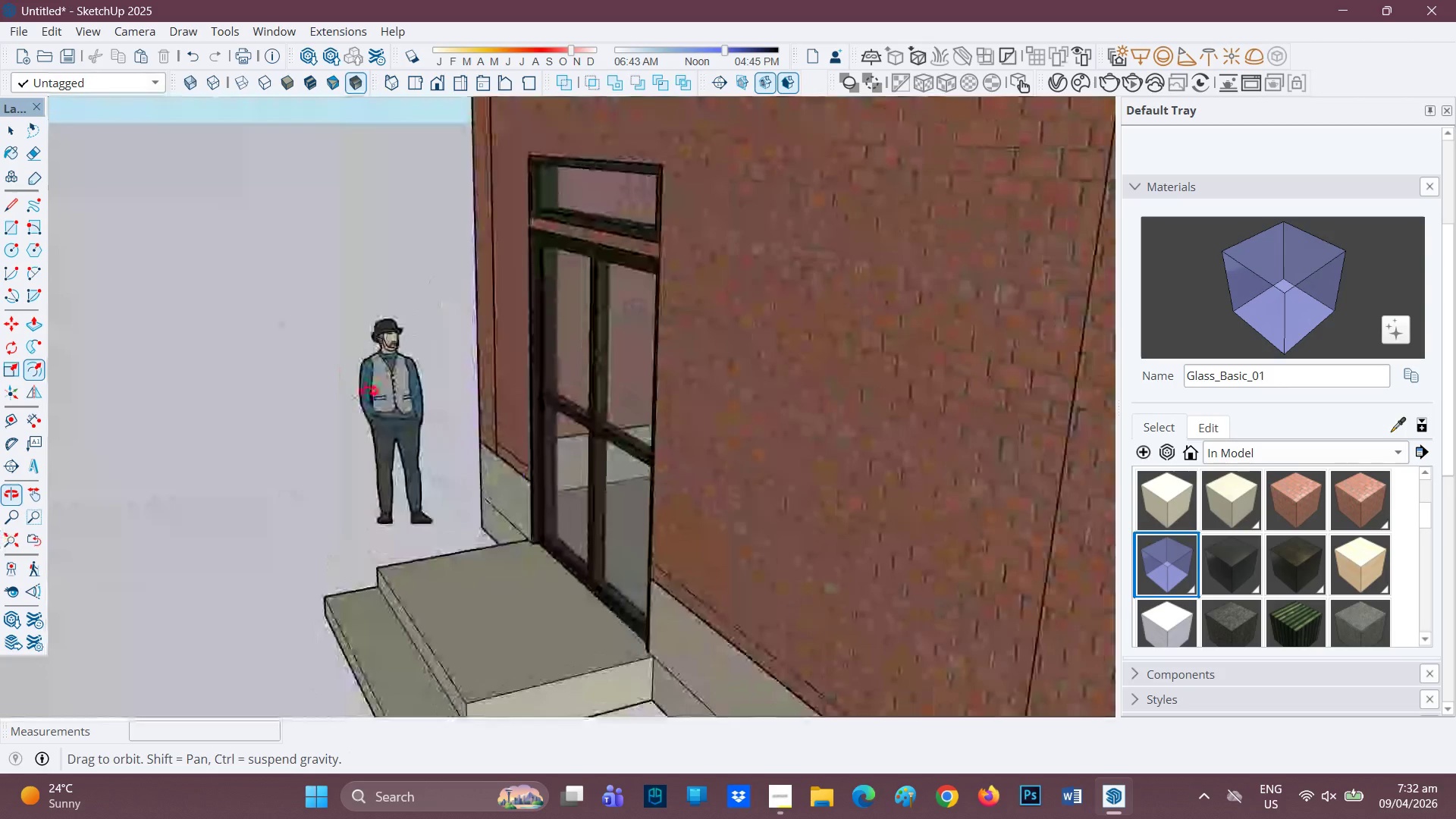 
scroll: coordinate [1159, 466], scroll_direction: down, amount: 22.0
 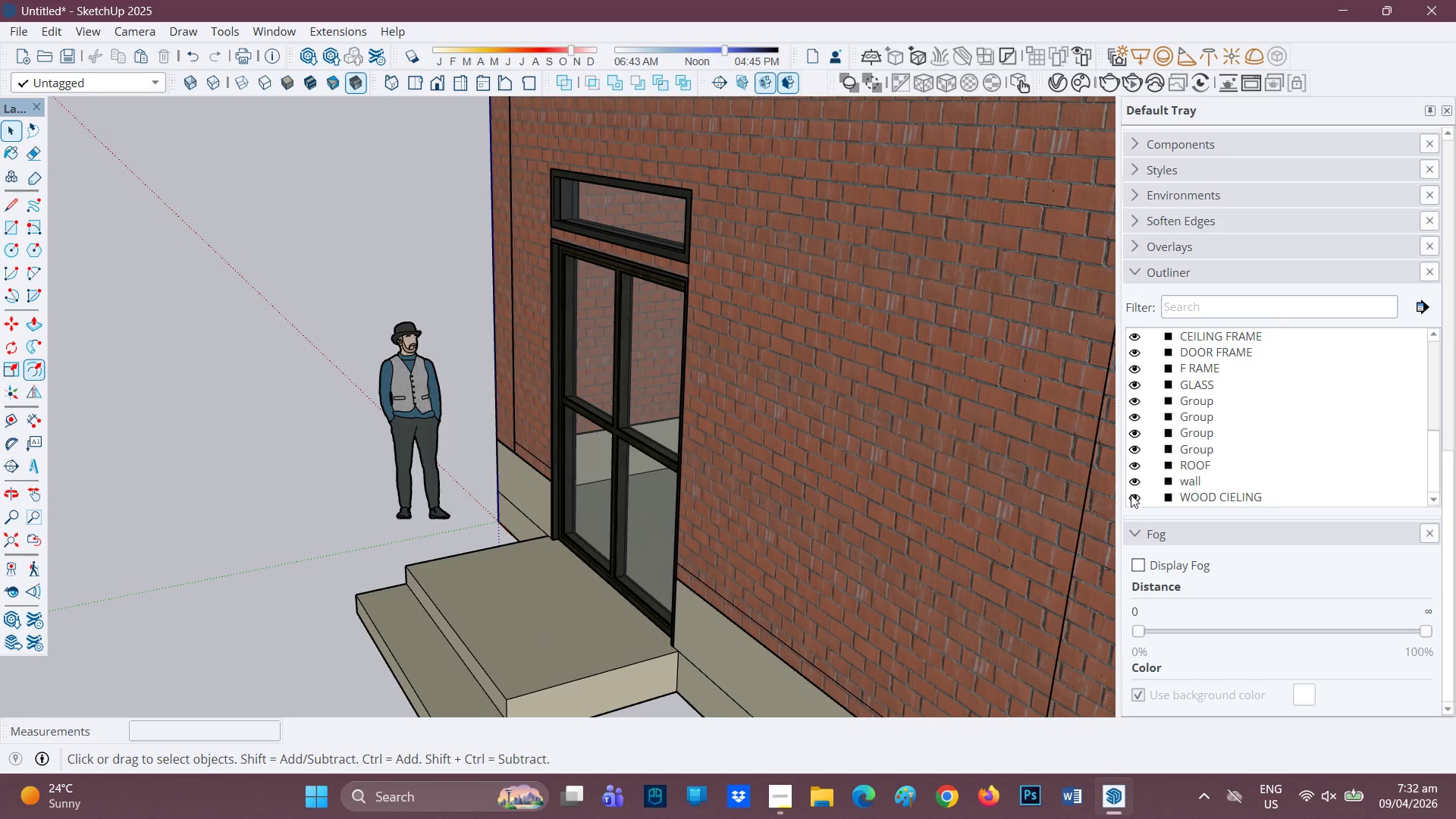 
left_click([1131, 499])
 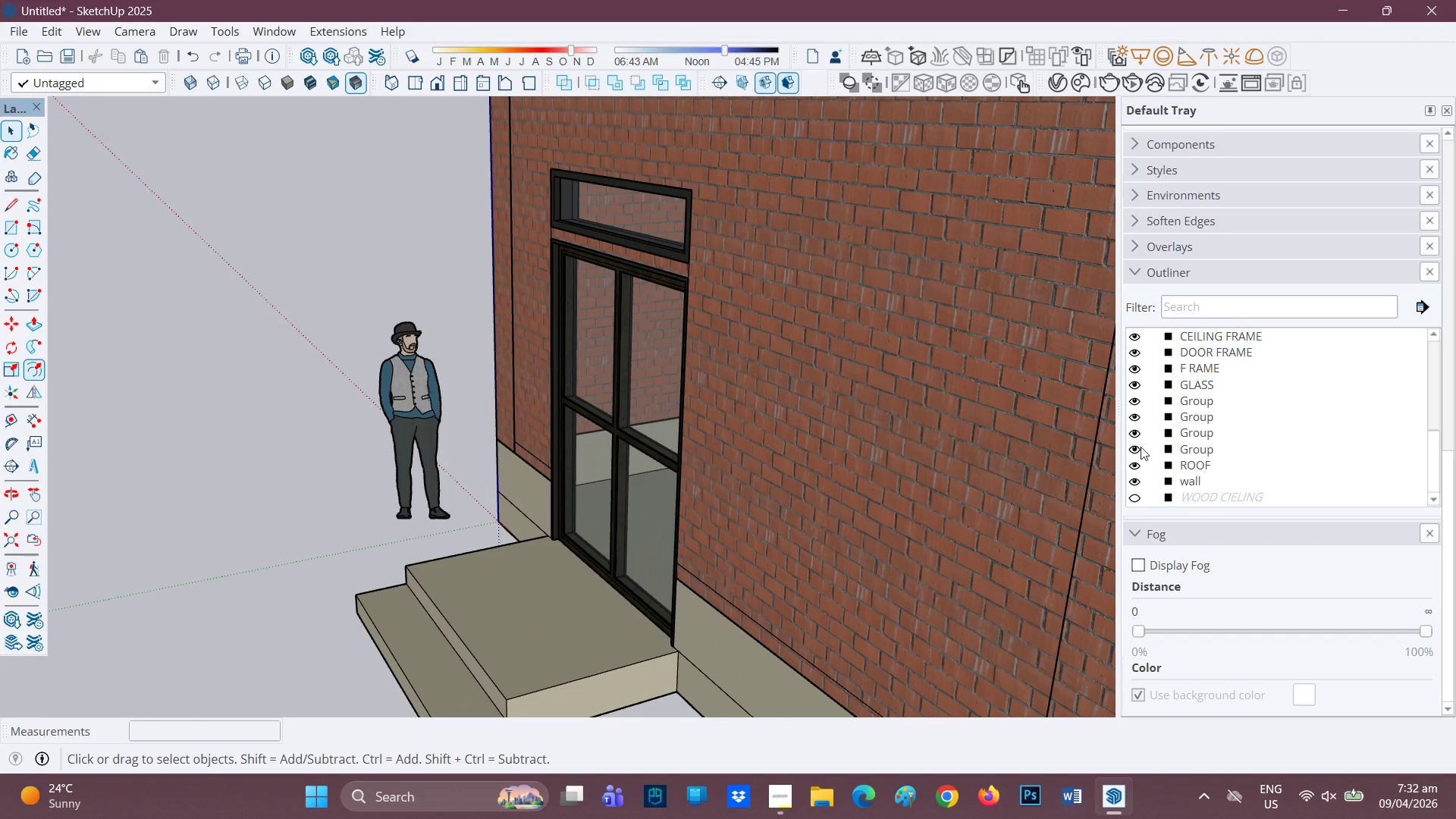 
scroll: coordinate [1158, 440], scroll_direction: down, amount: 2.0
 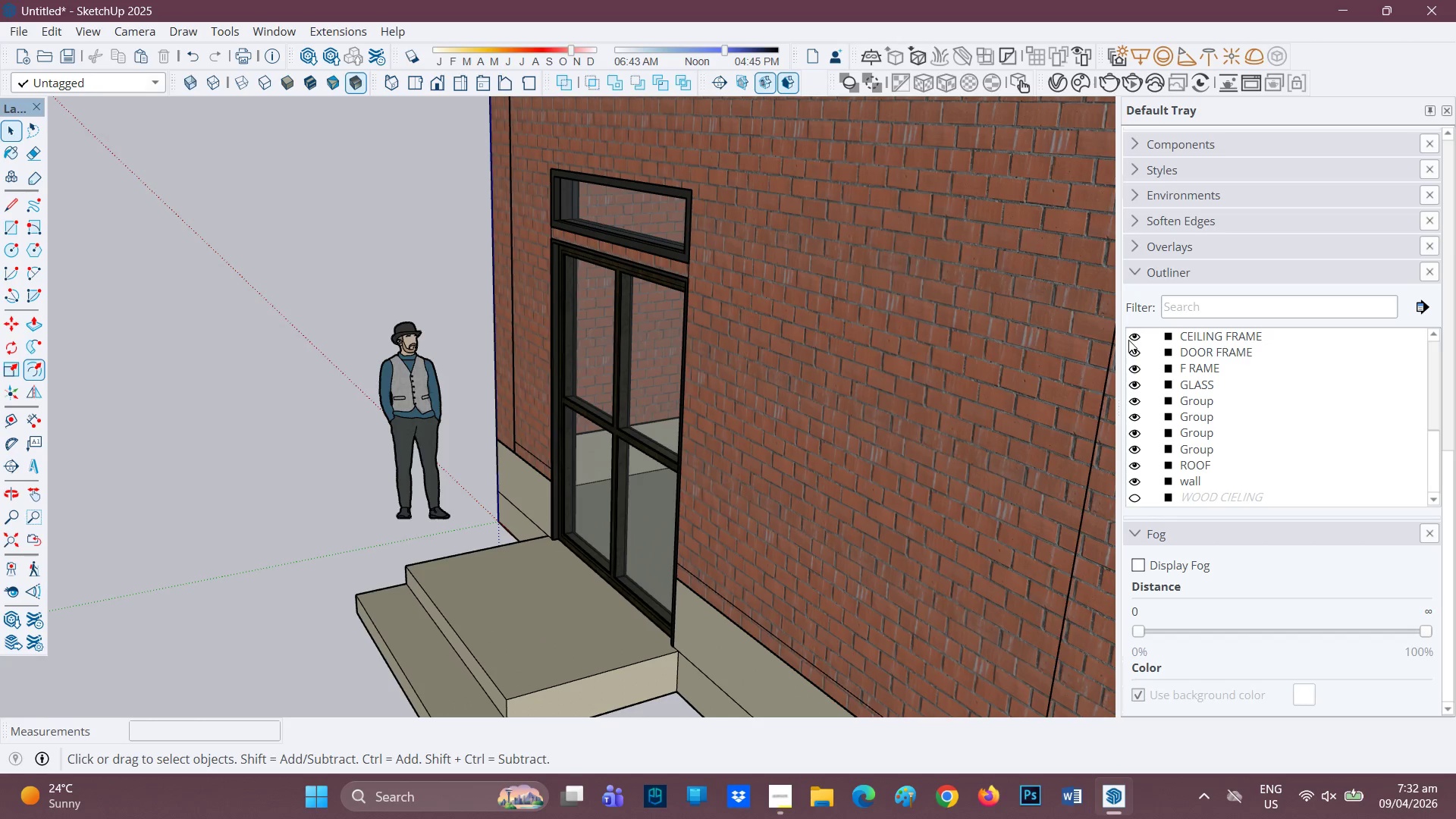 
left_click([1134, 336])
 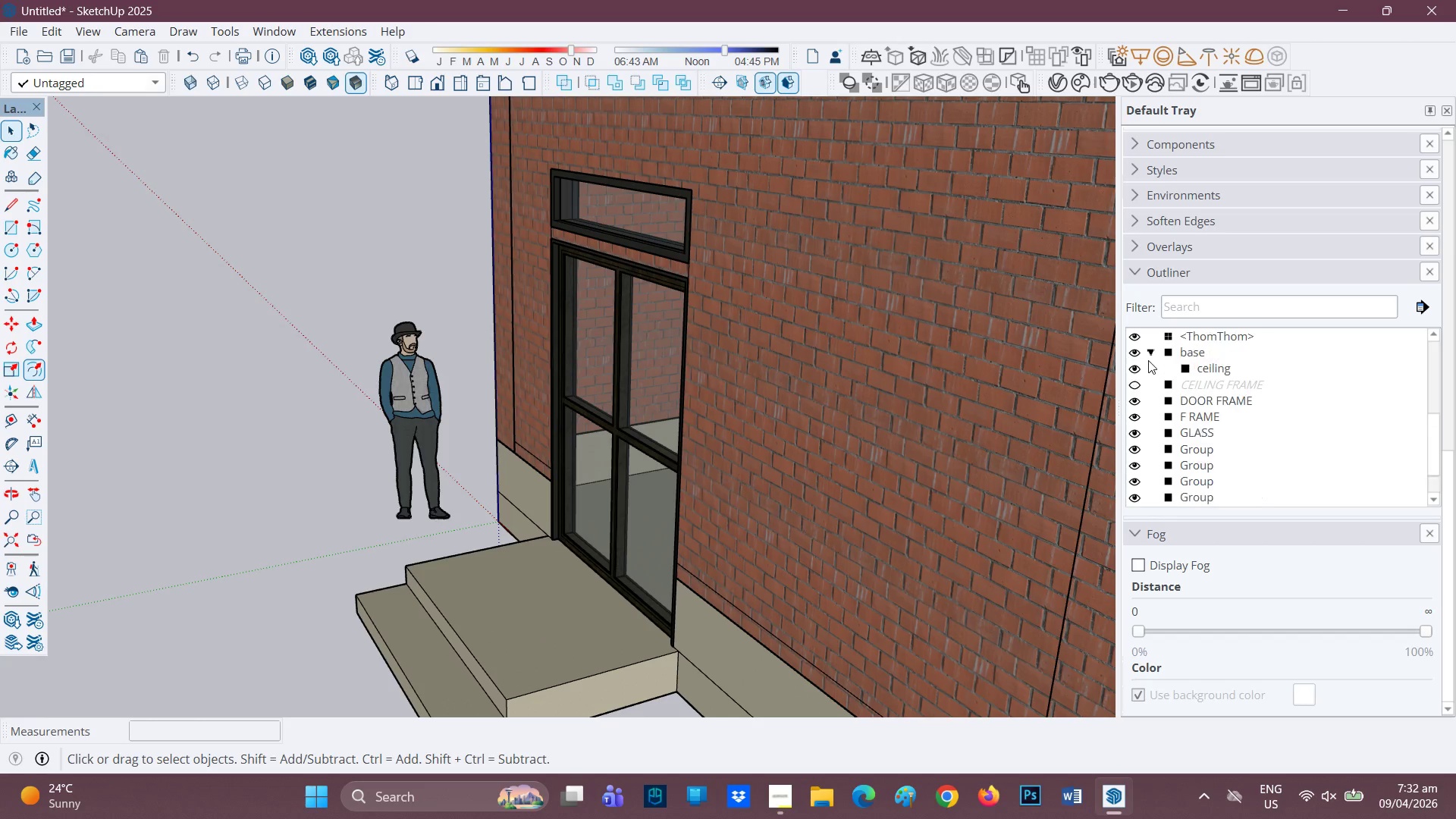 
scroll: coordinate [1148, 360], scroll_direction: up, amount: 1.0
 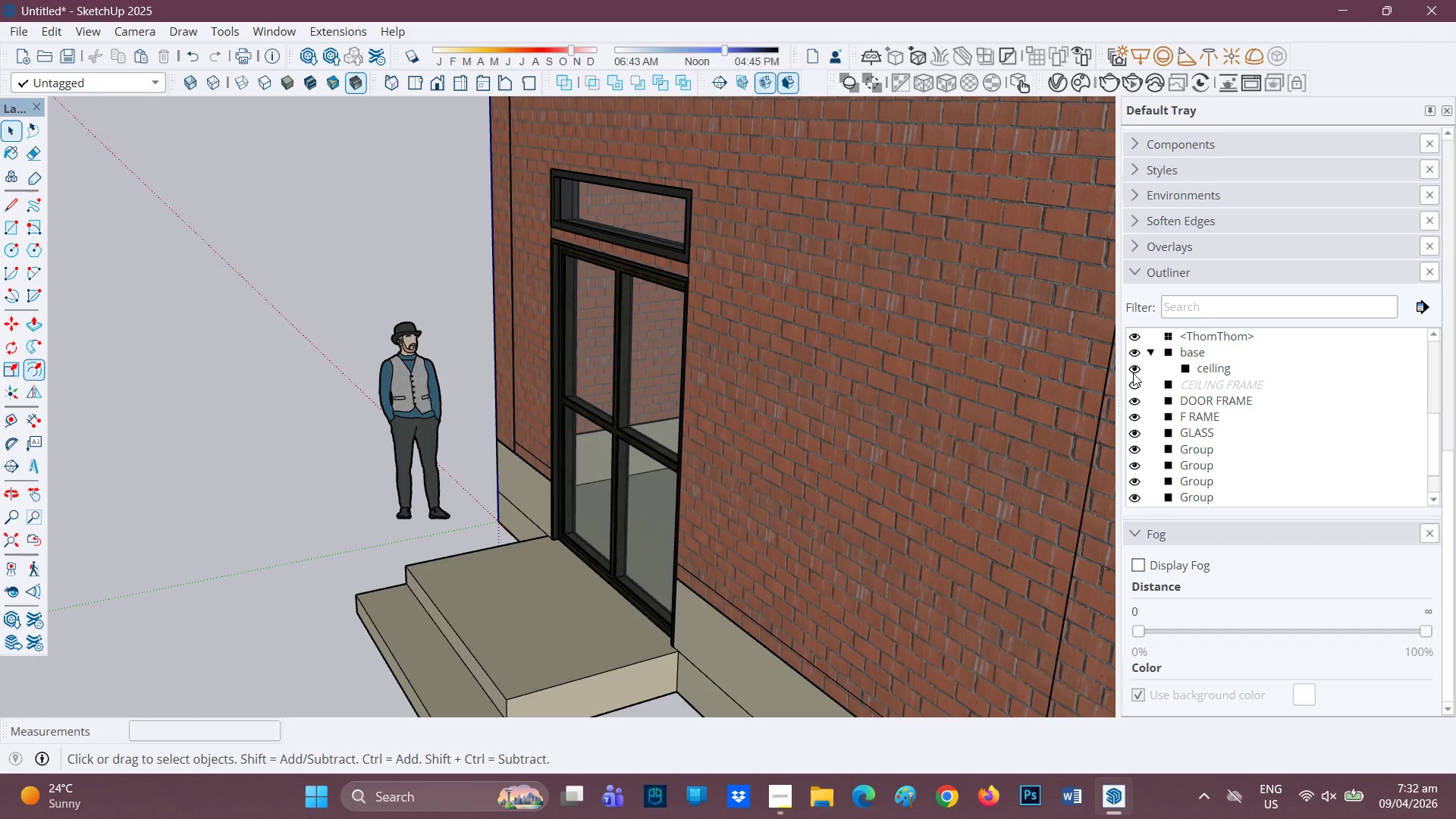 
left_click([1133, 372])
 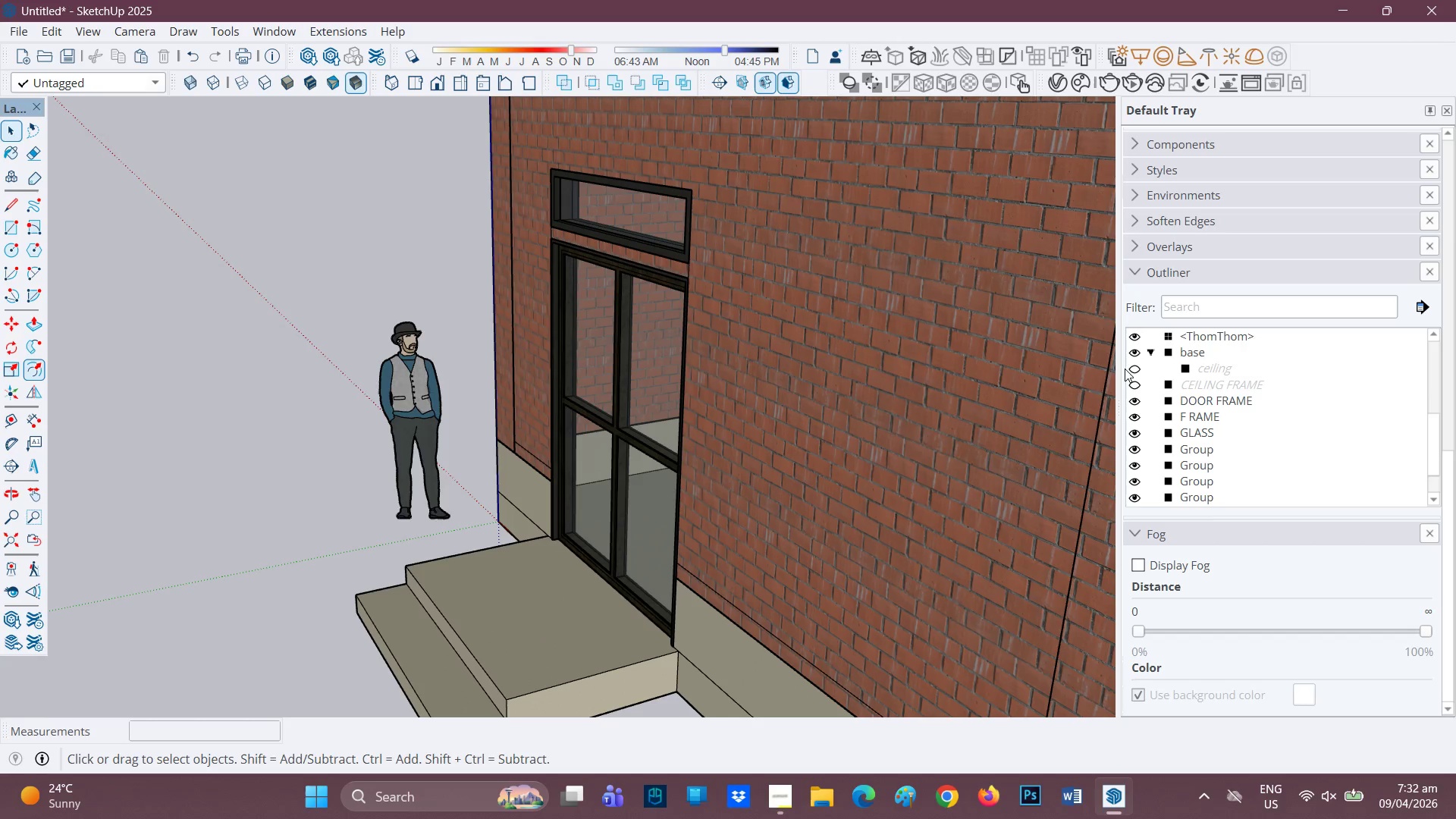 
scroll: coordinate [1127, 435], scroll_direction: down, amount: 2.0
 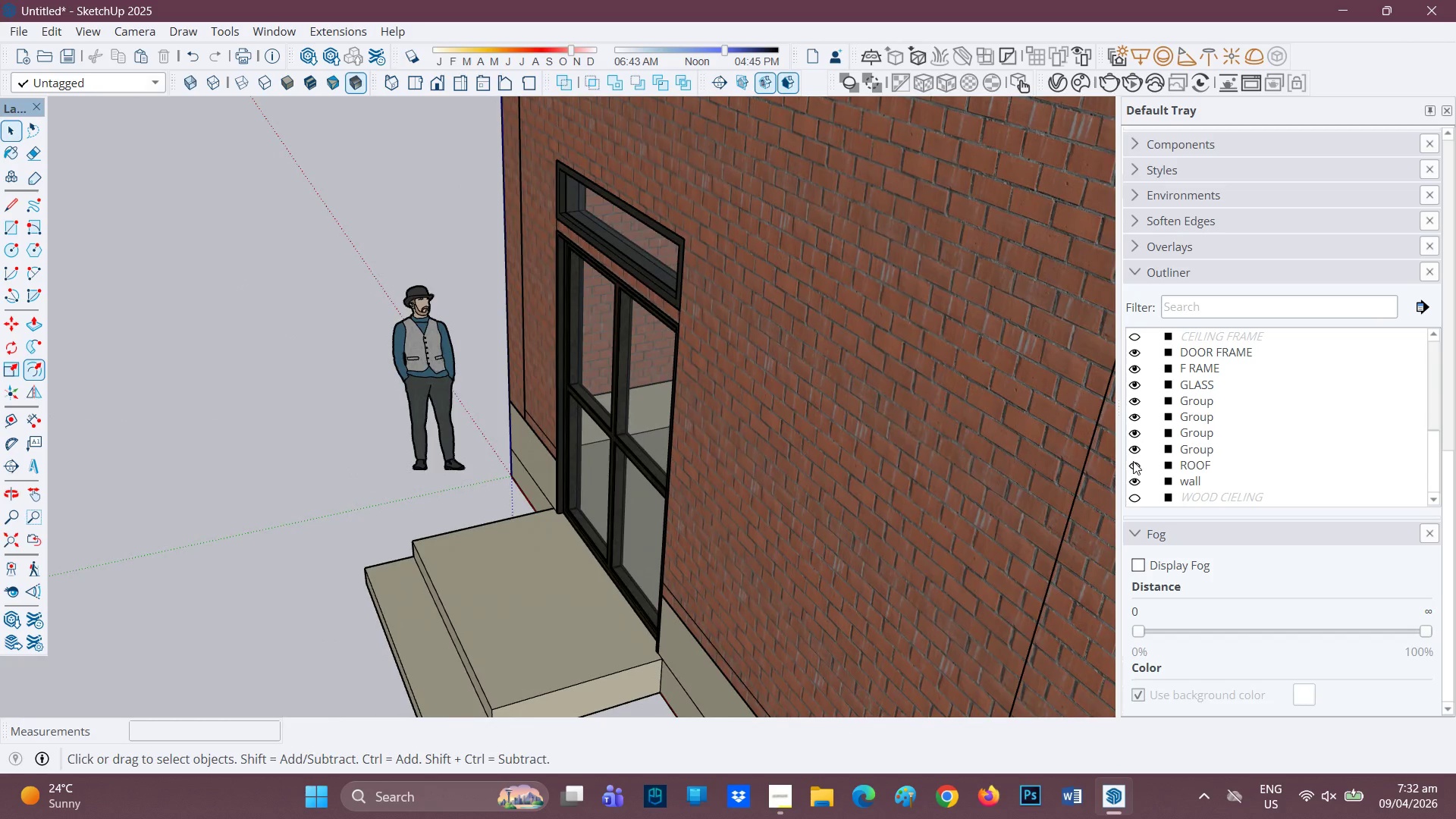 
left_click([1134, 462])
 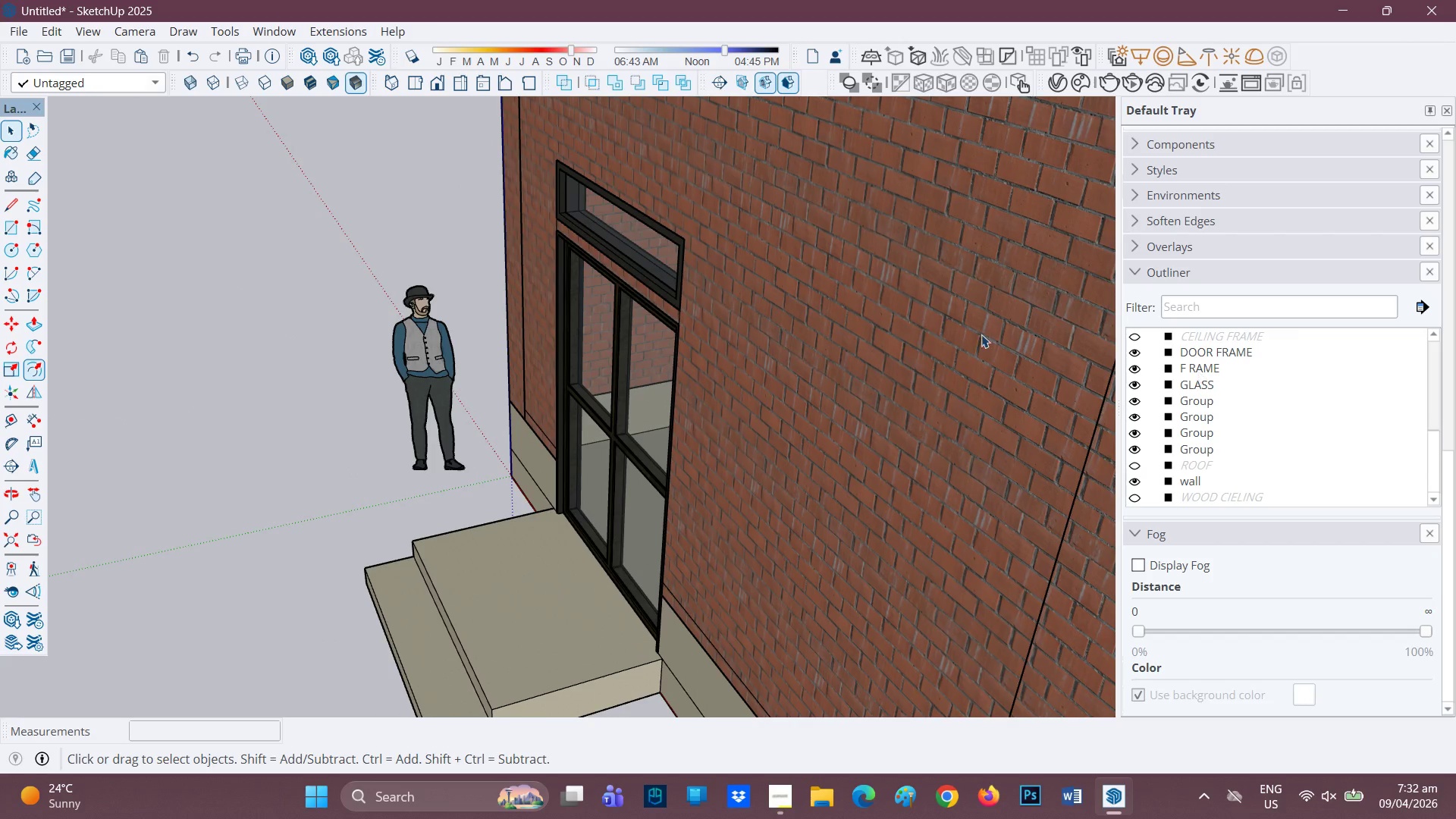 
scroll: coordinate [970, 335], scroll_direction: down, amount: 1.0
 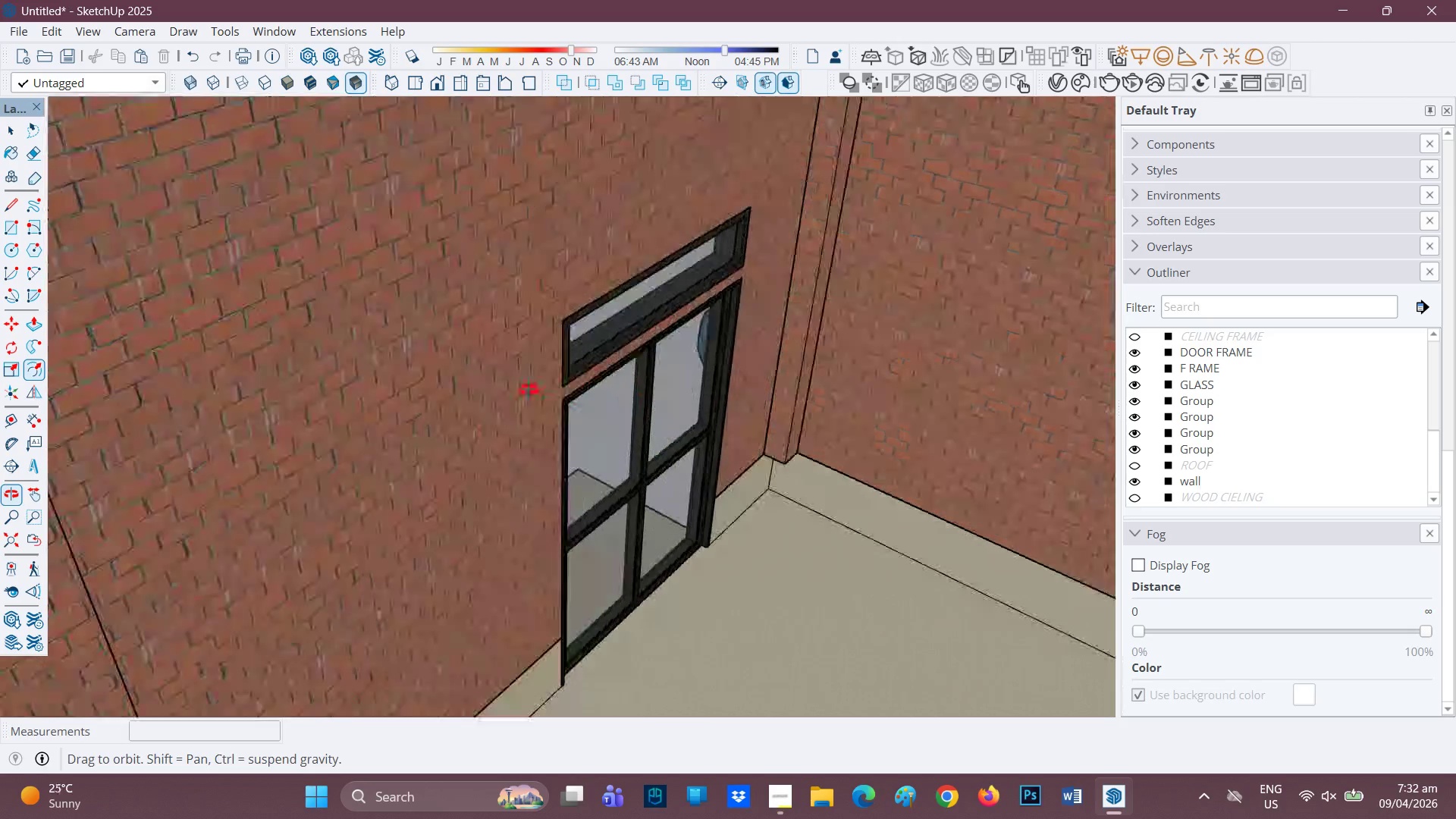 
scroll: coordinate [720, 439], scroll_direction: up, amount: 2.0
 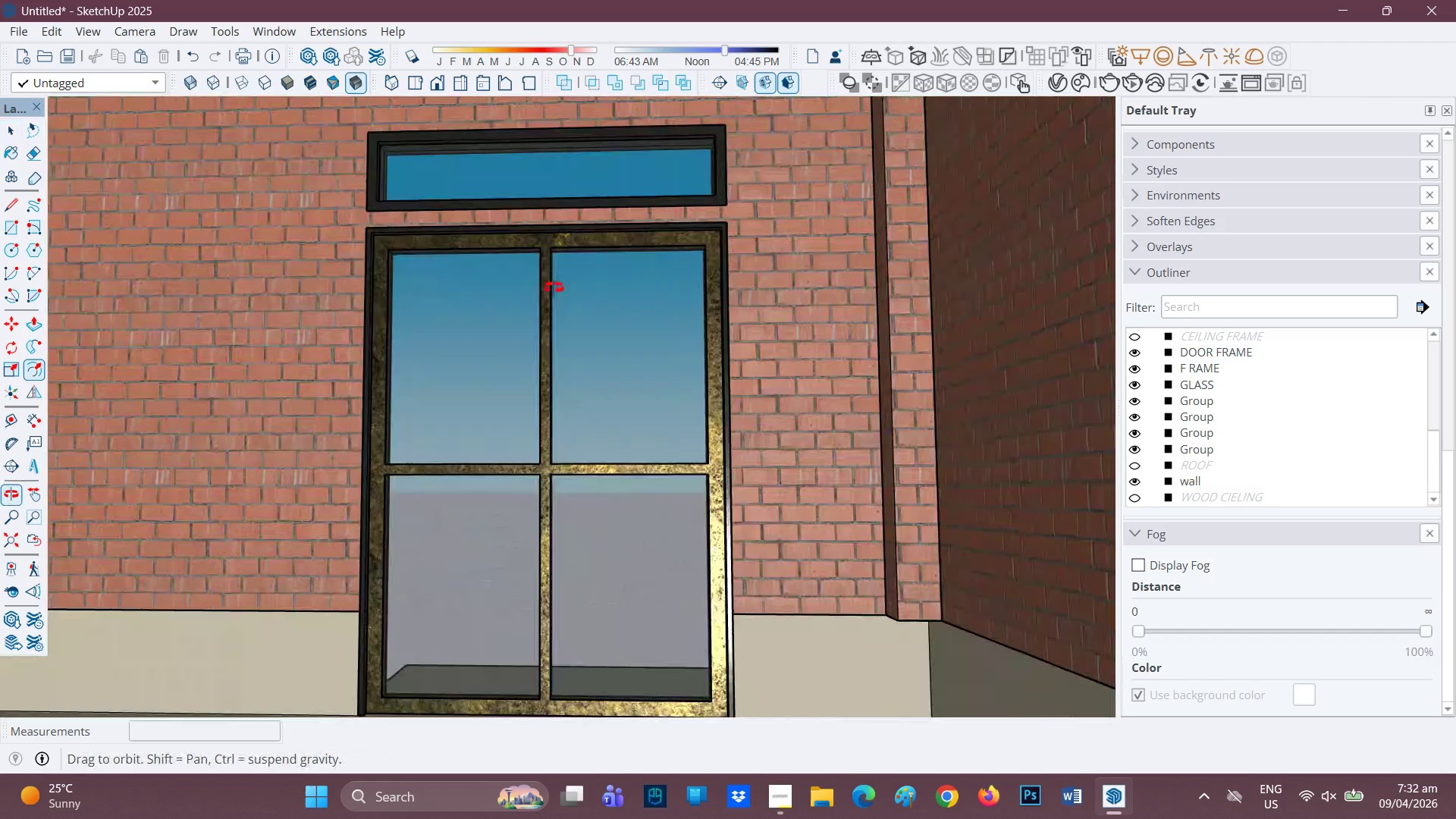 
key(Space)
 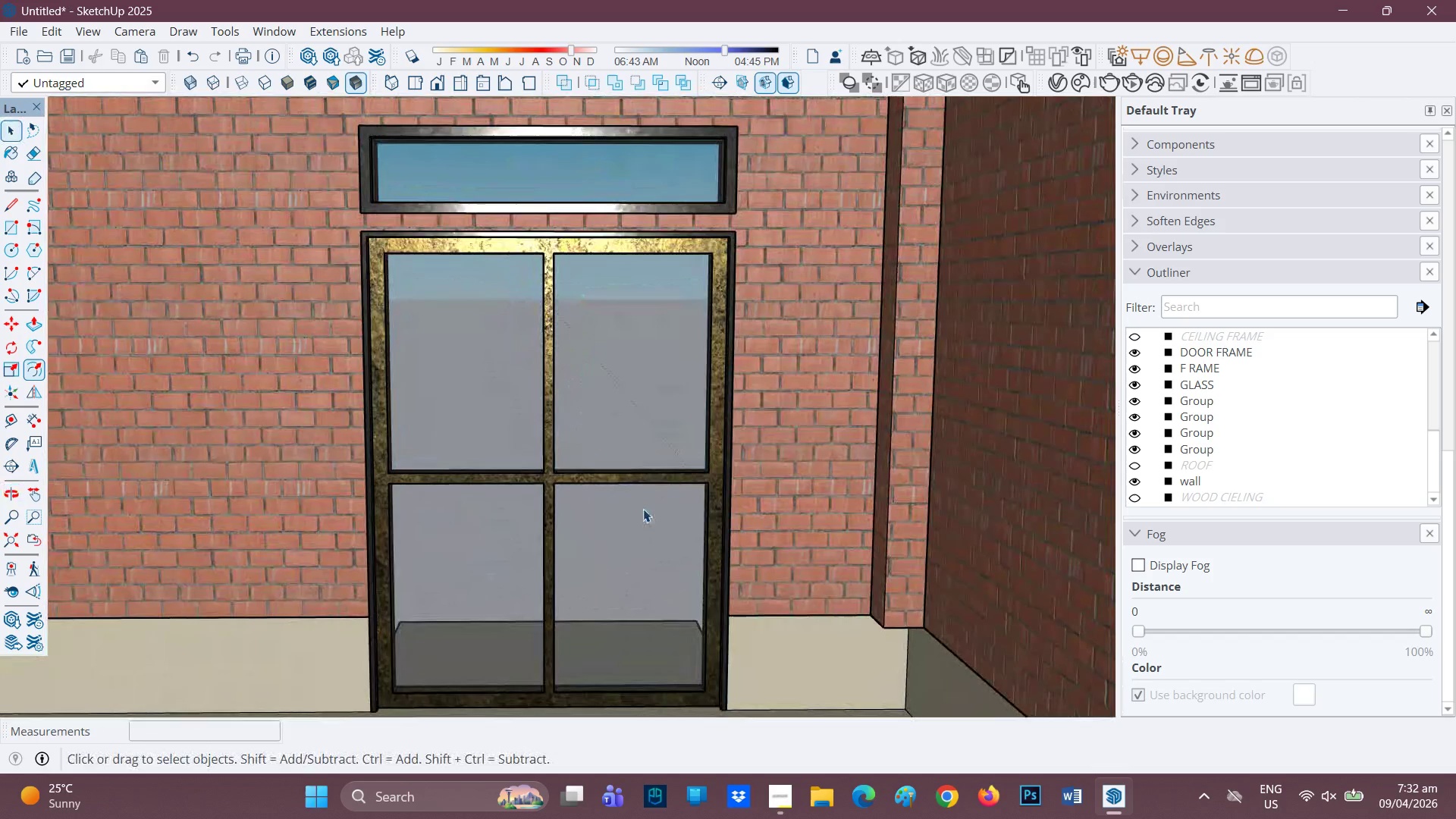 
left_click_drag(start_coordinate=[644, 509], to_coordinate=[447, 372])
 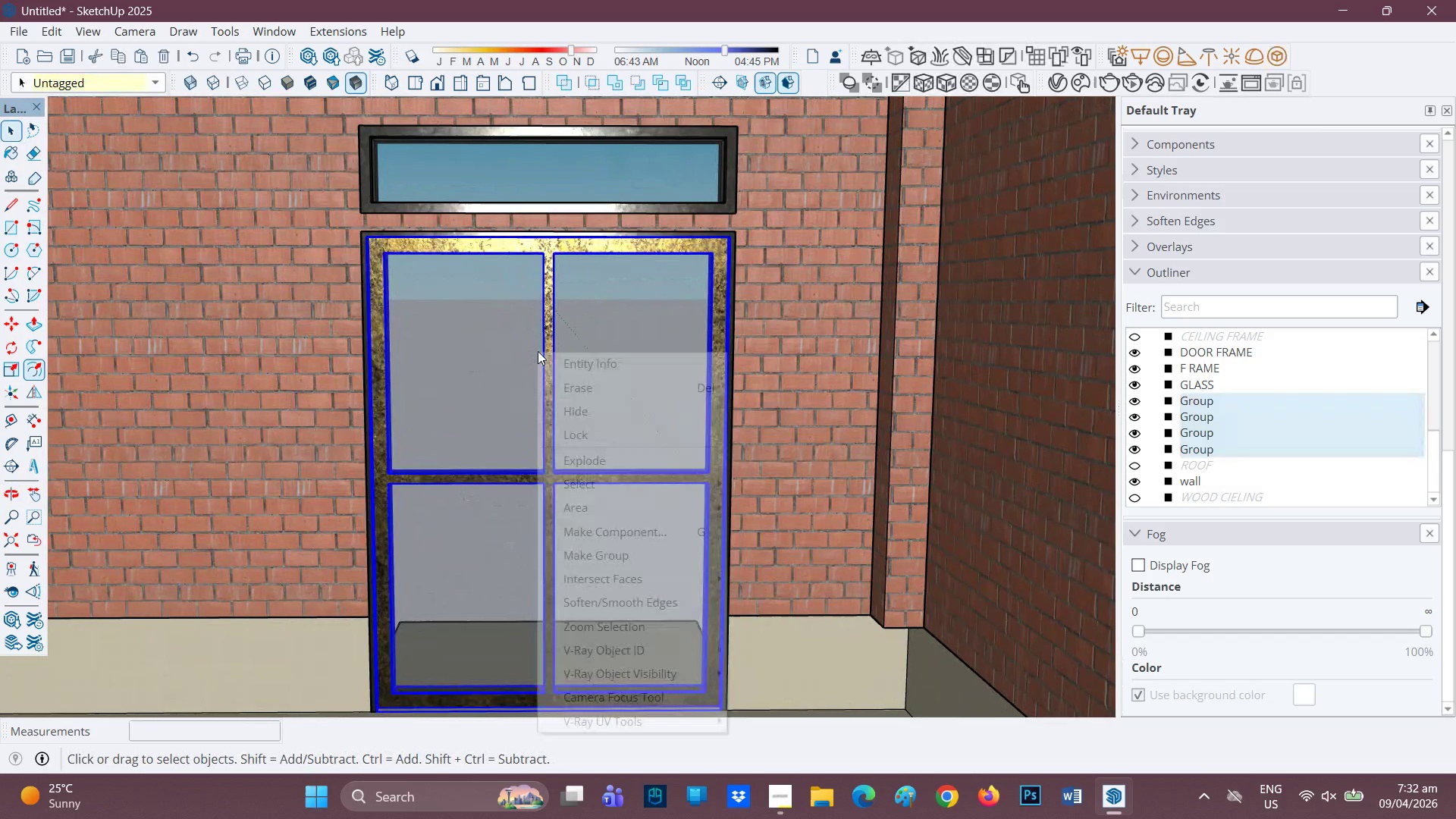 
right_click([538, 351])
 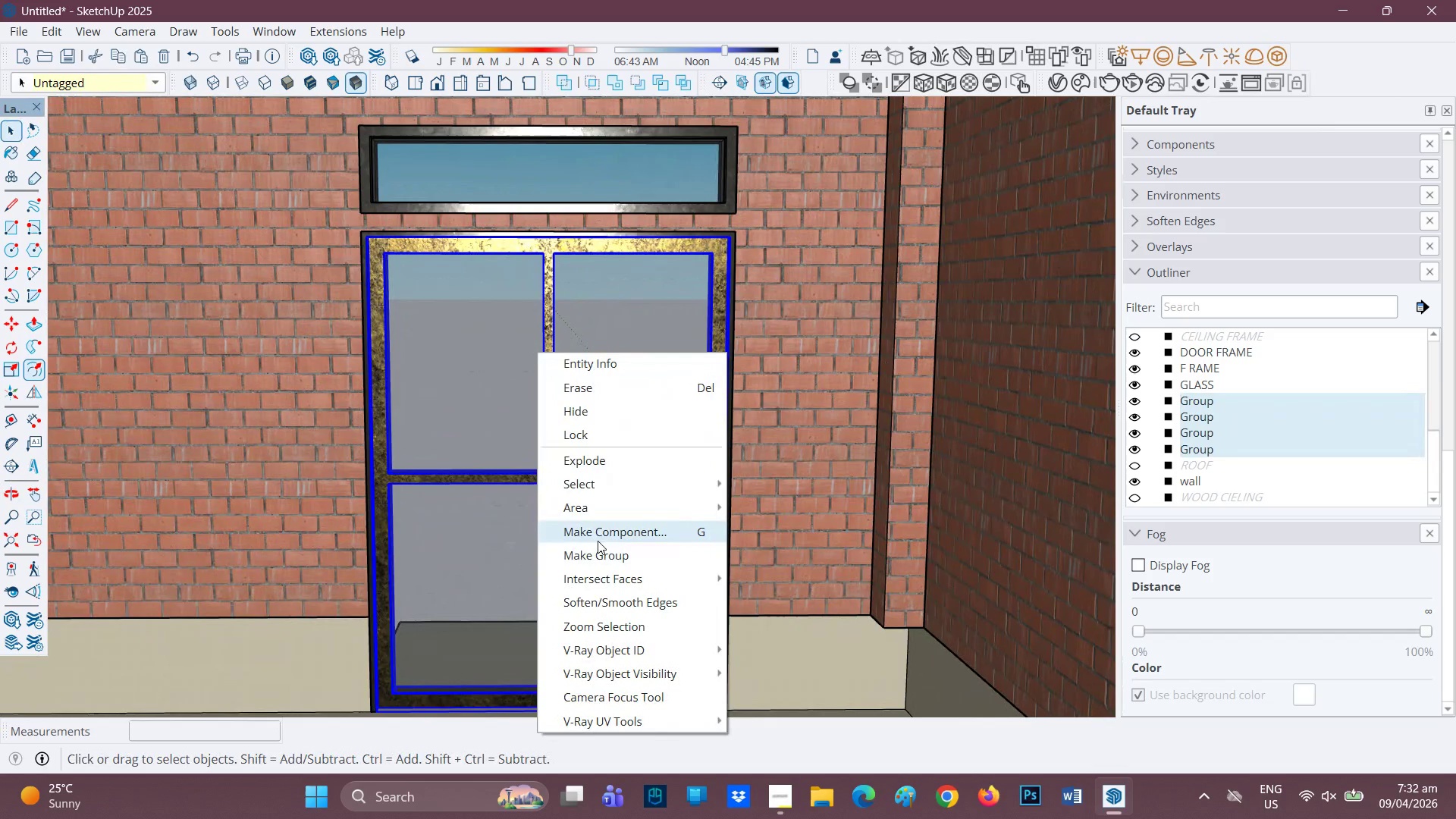 
left_click([603, 535])
 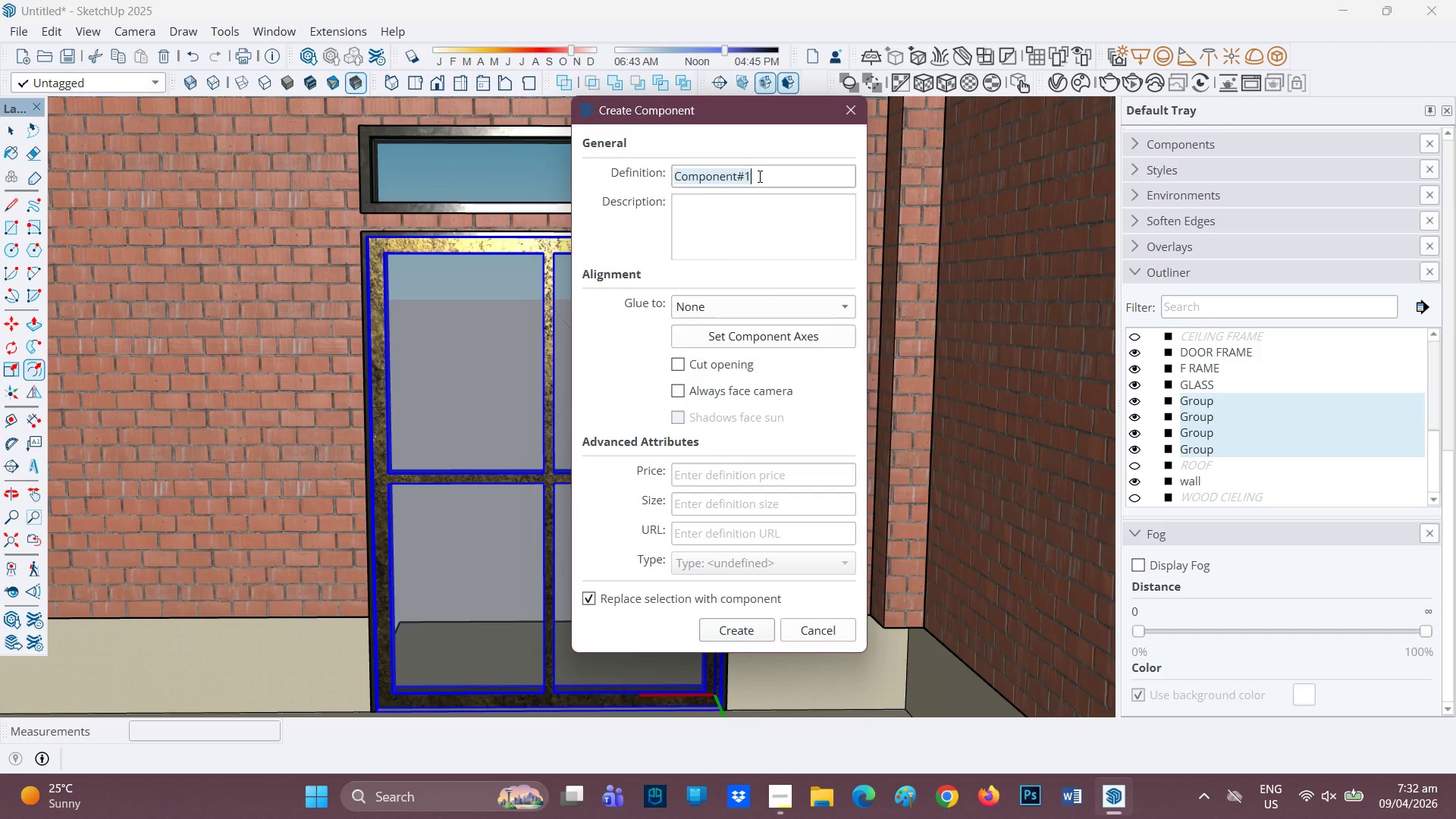 
type(DOOR)
 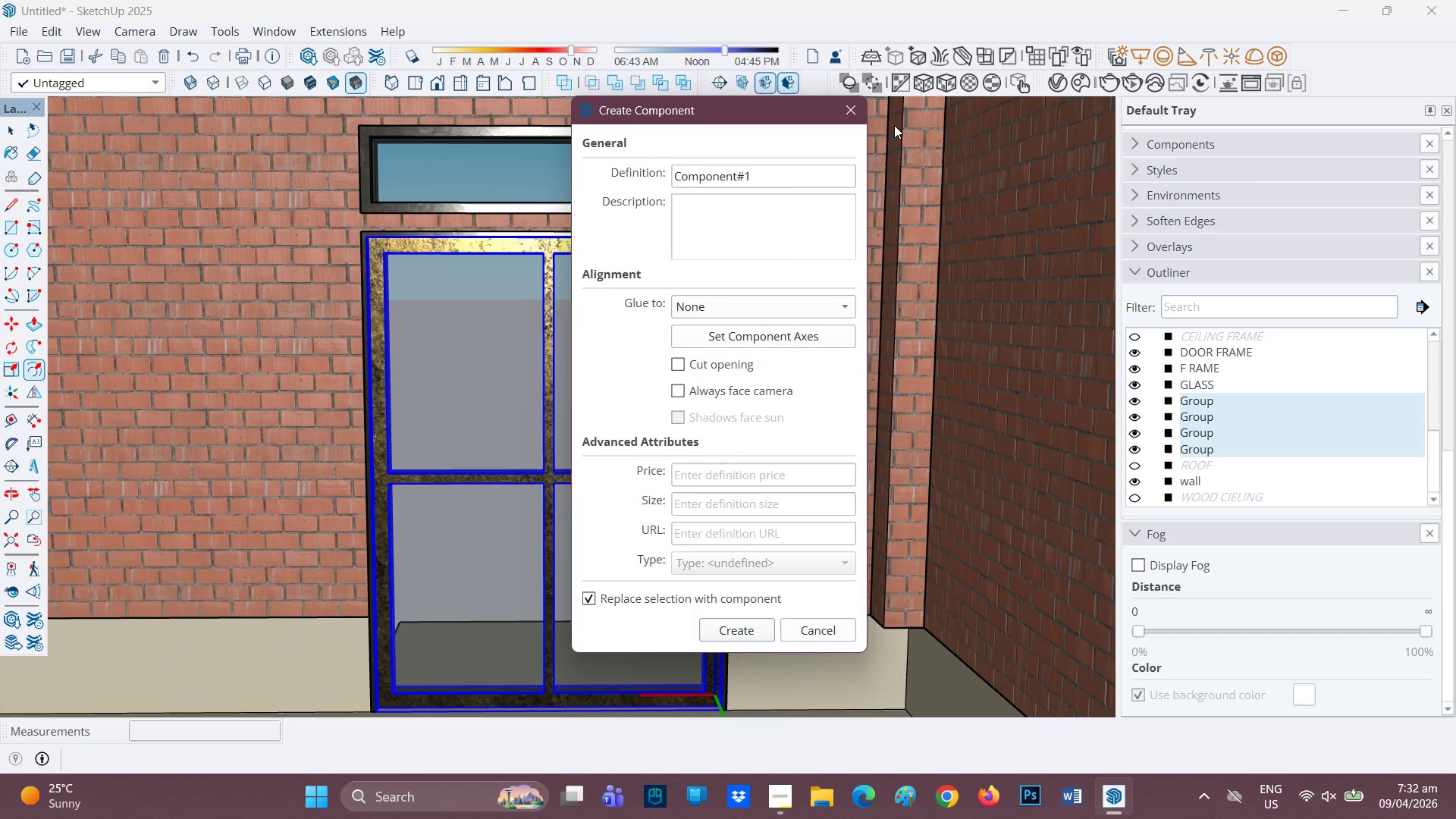 
left_click([855, 105])
 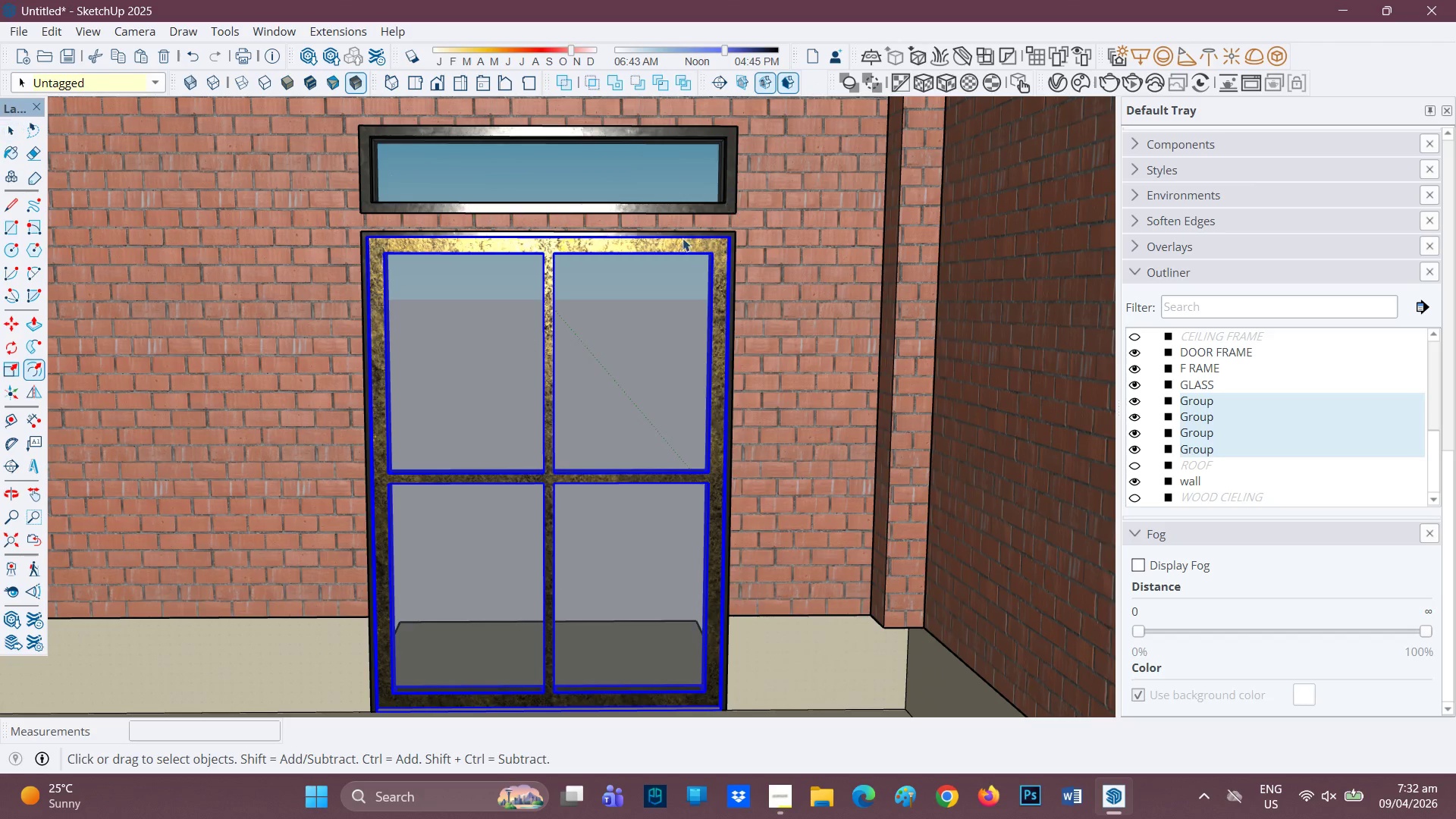 
key(Space)
 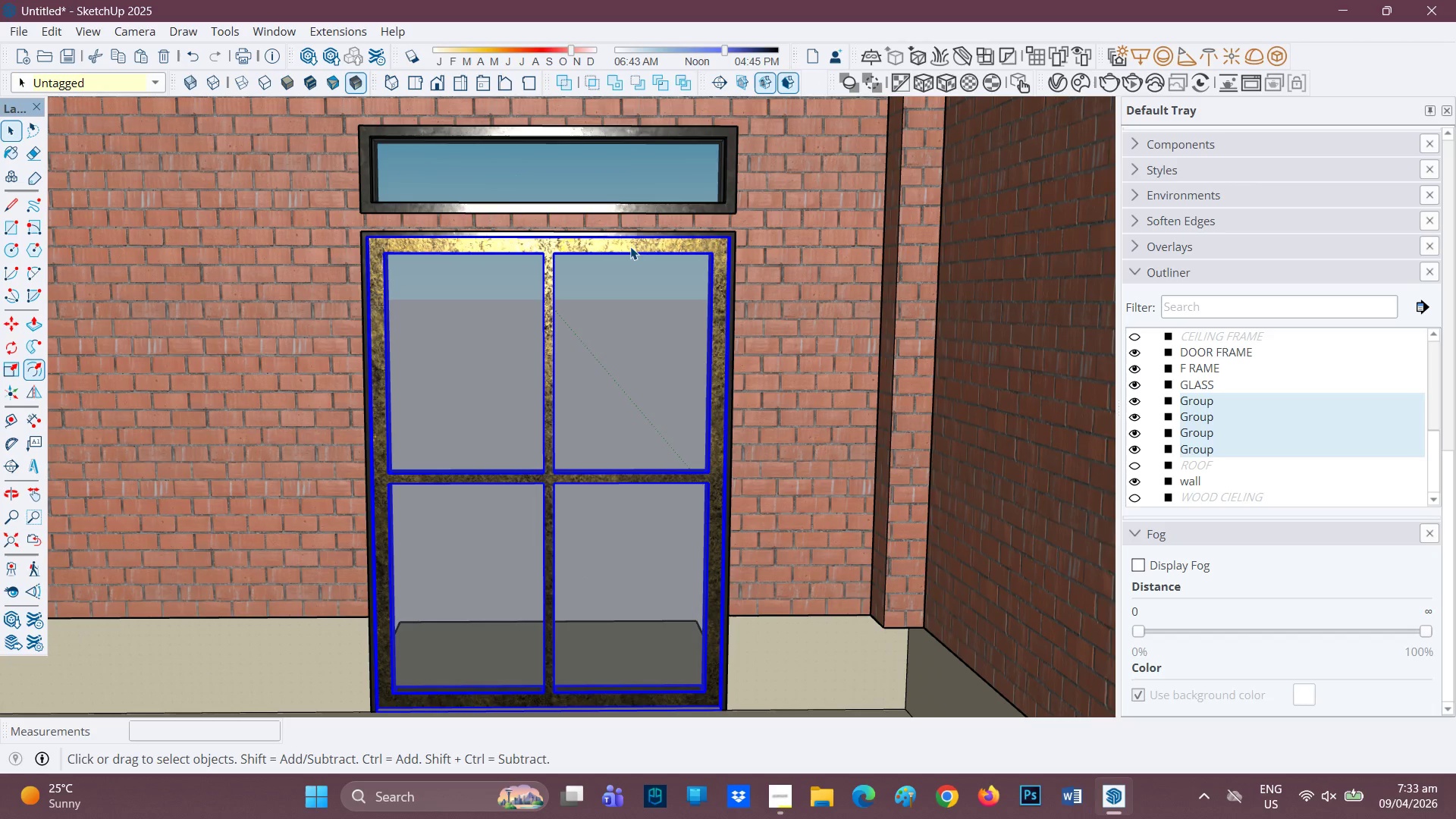 
left_click([630, 243])
 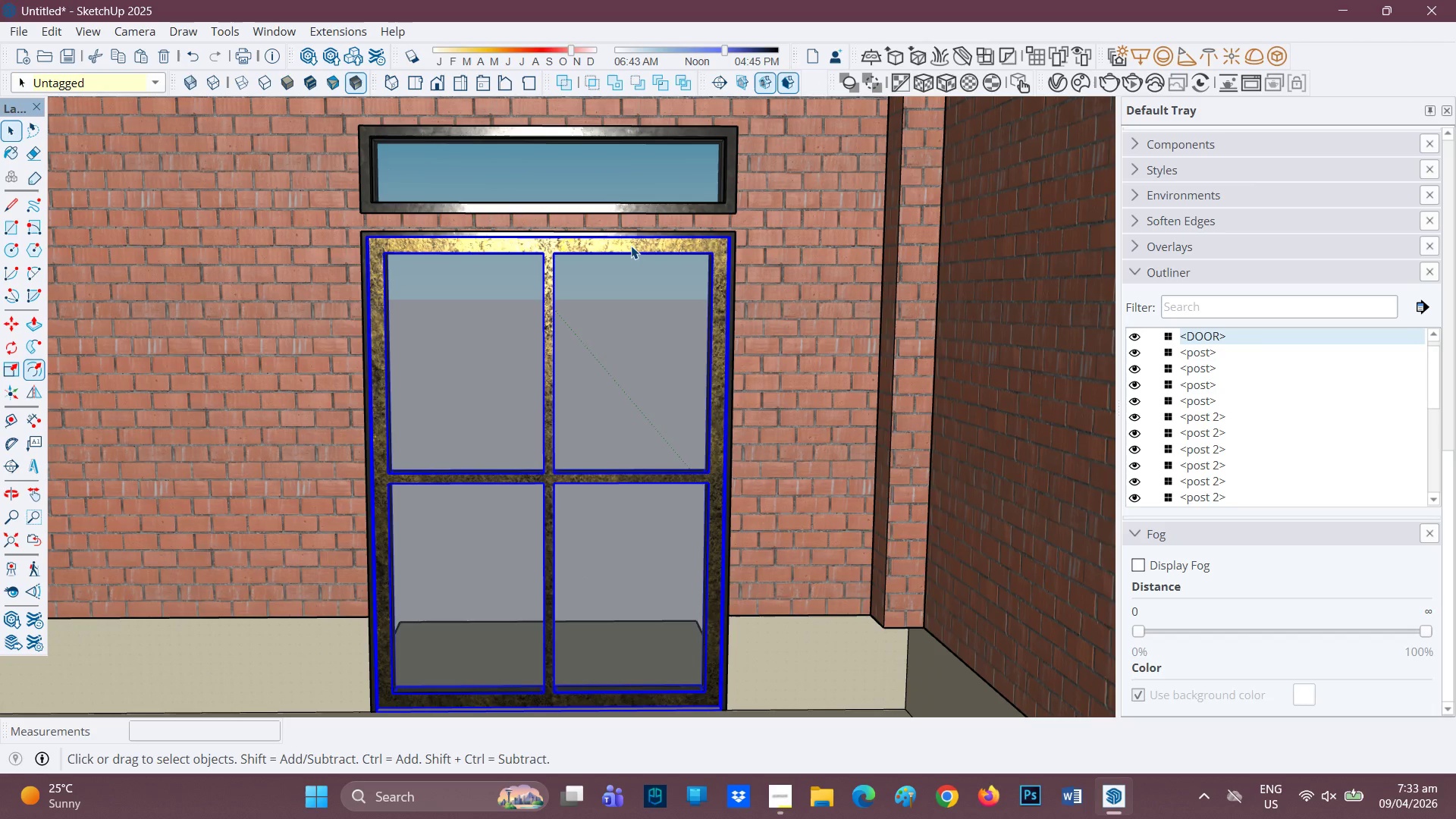 
right_click([631, 246])
 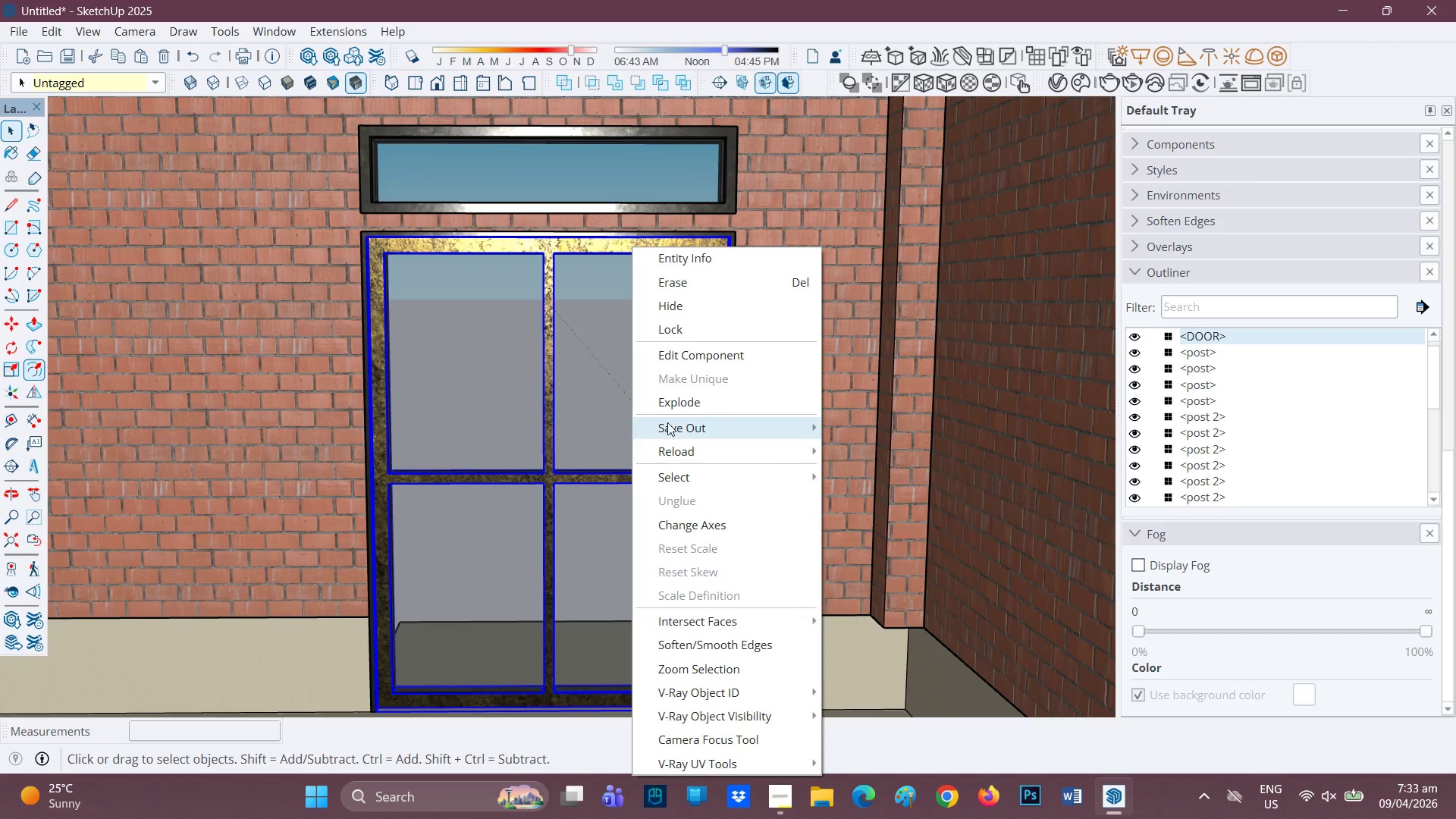 
left_click([673, 400])
 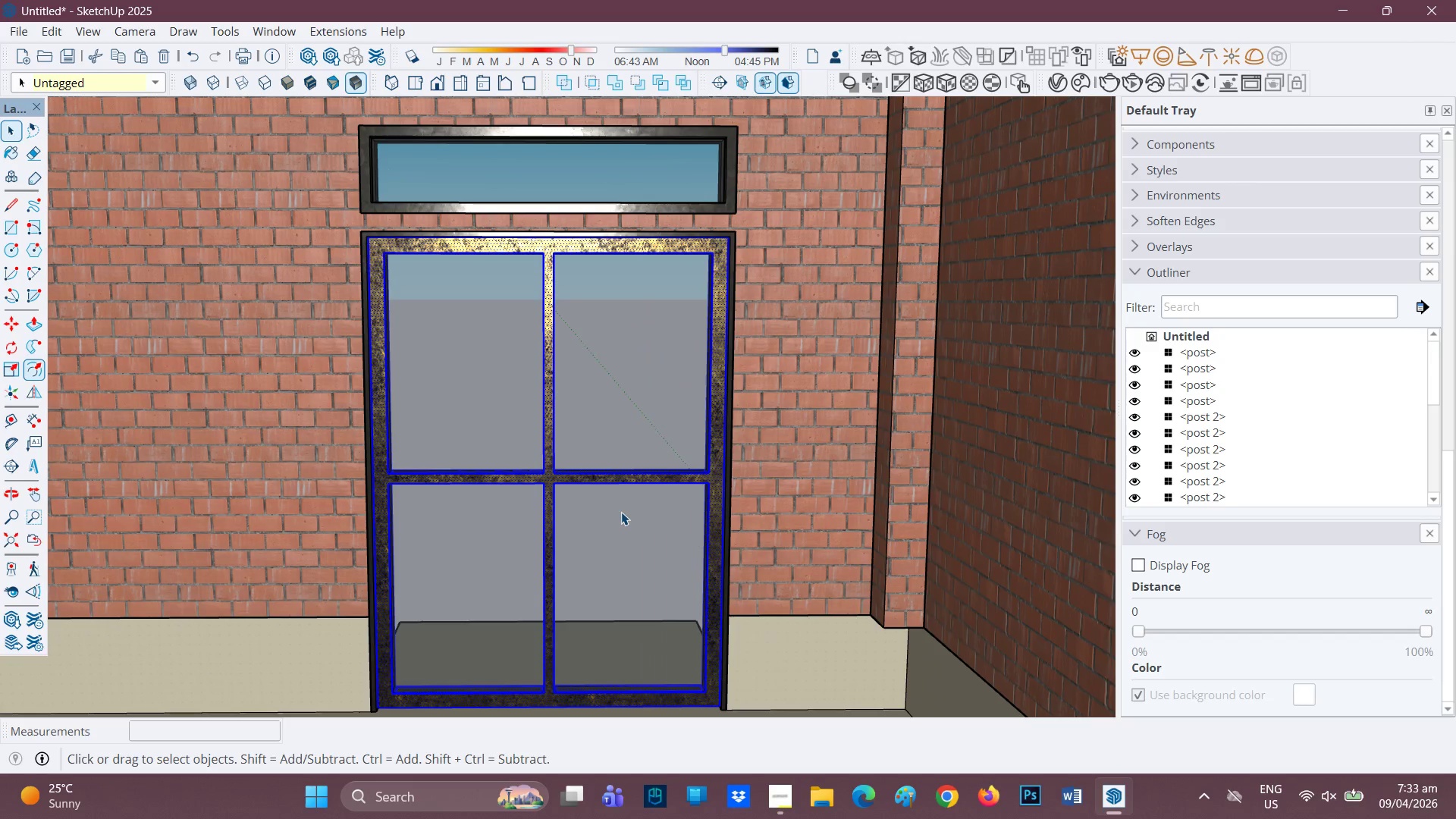 
key(Space)
 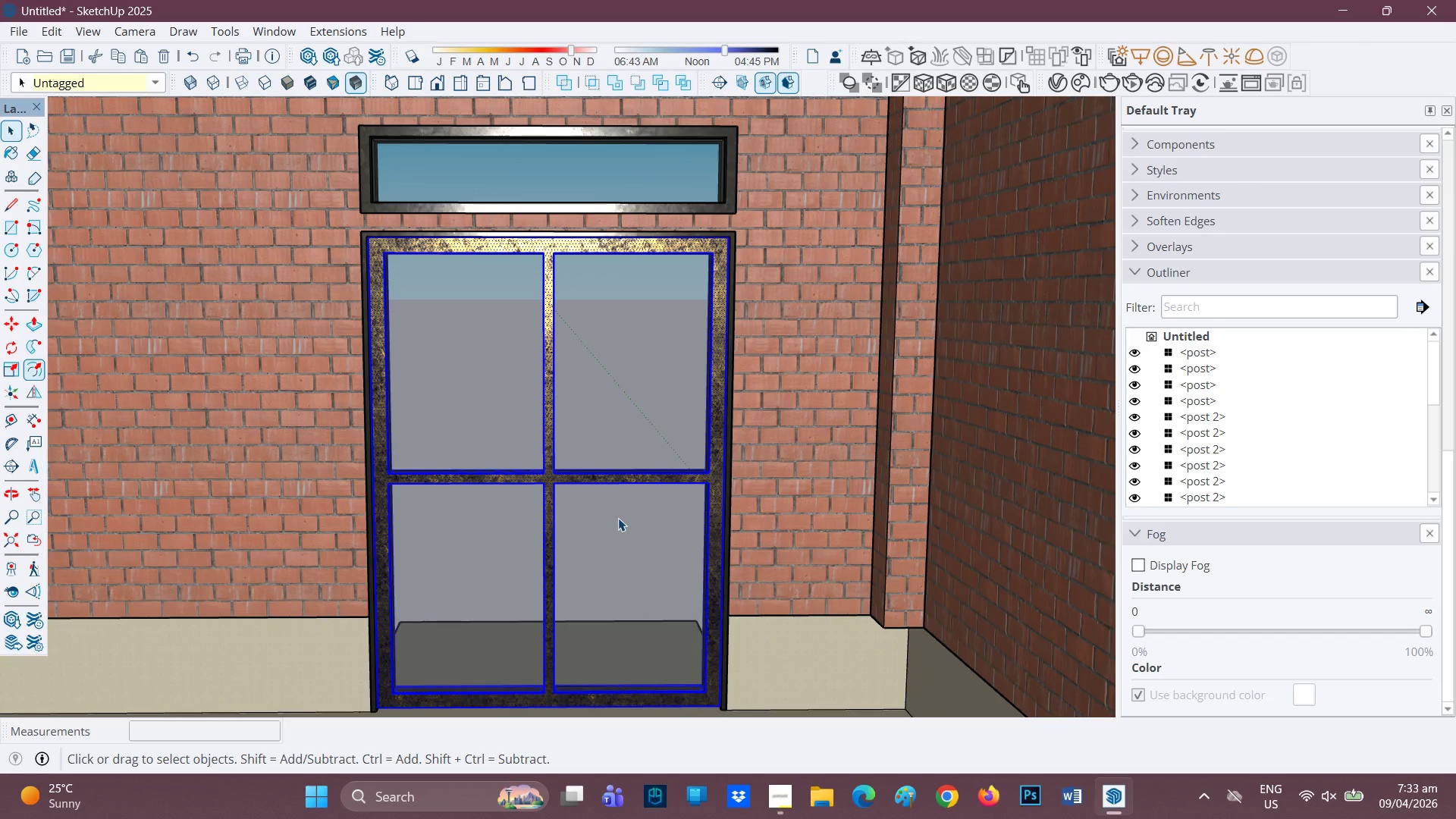 
left_click_drag(start_coordinate=[618, 518], to_coordinate=[483, 318])
 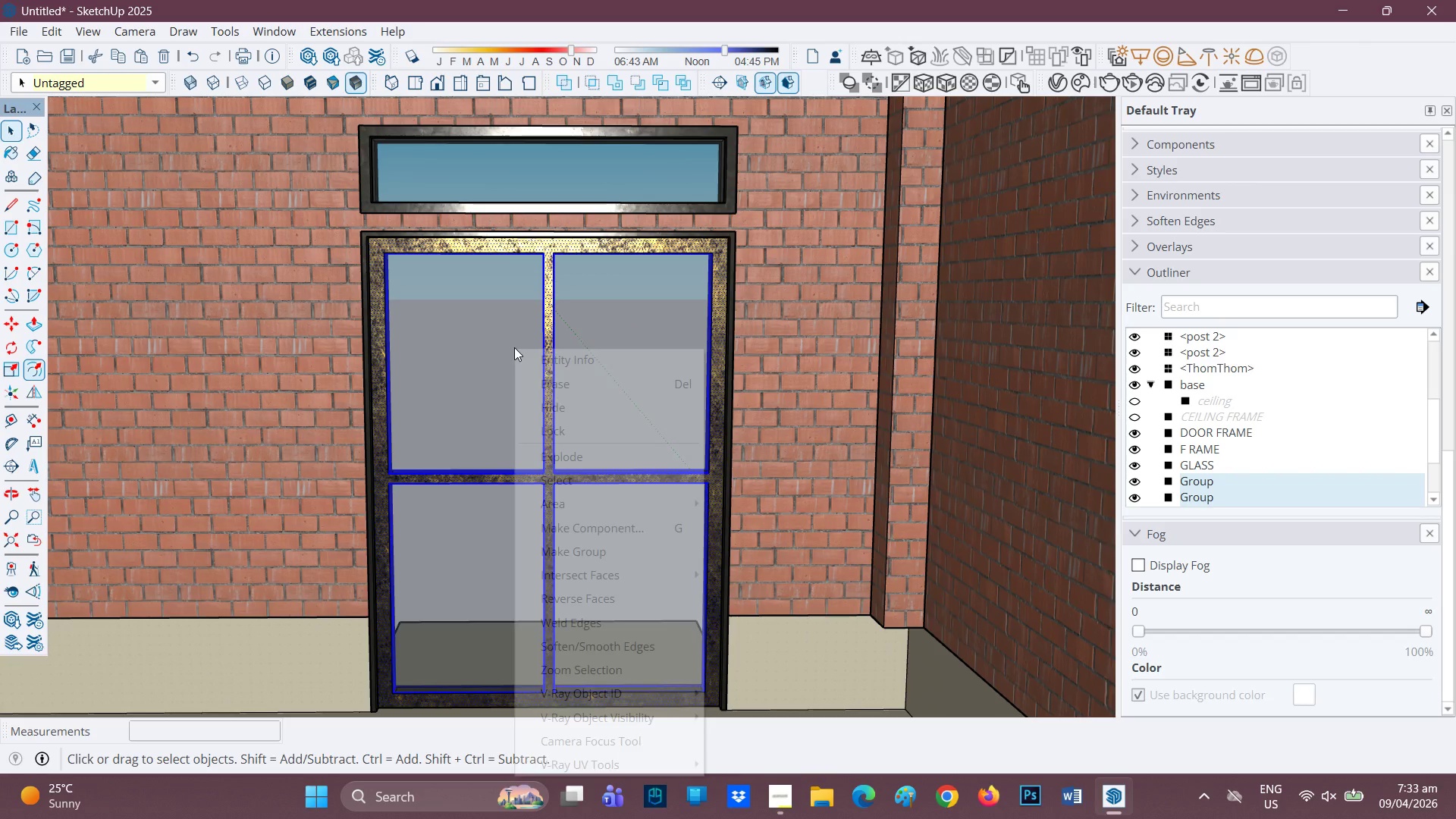 
right_click([514, 347])
 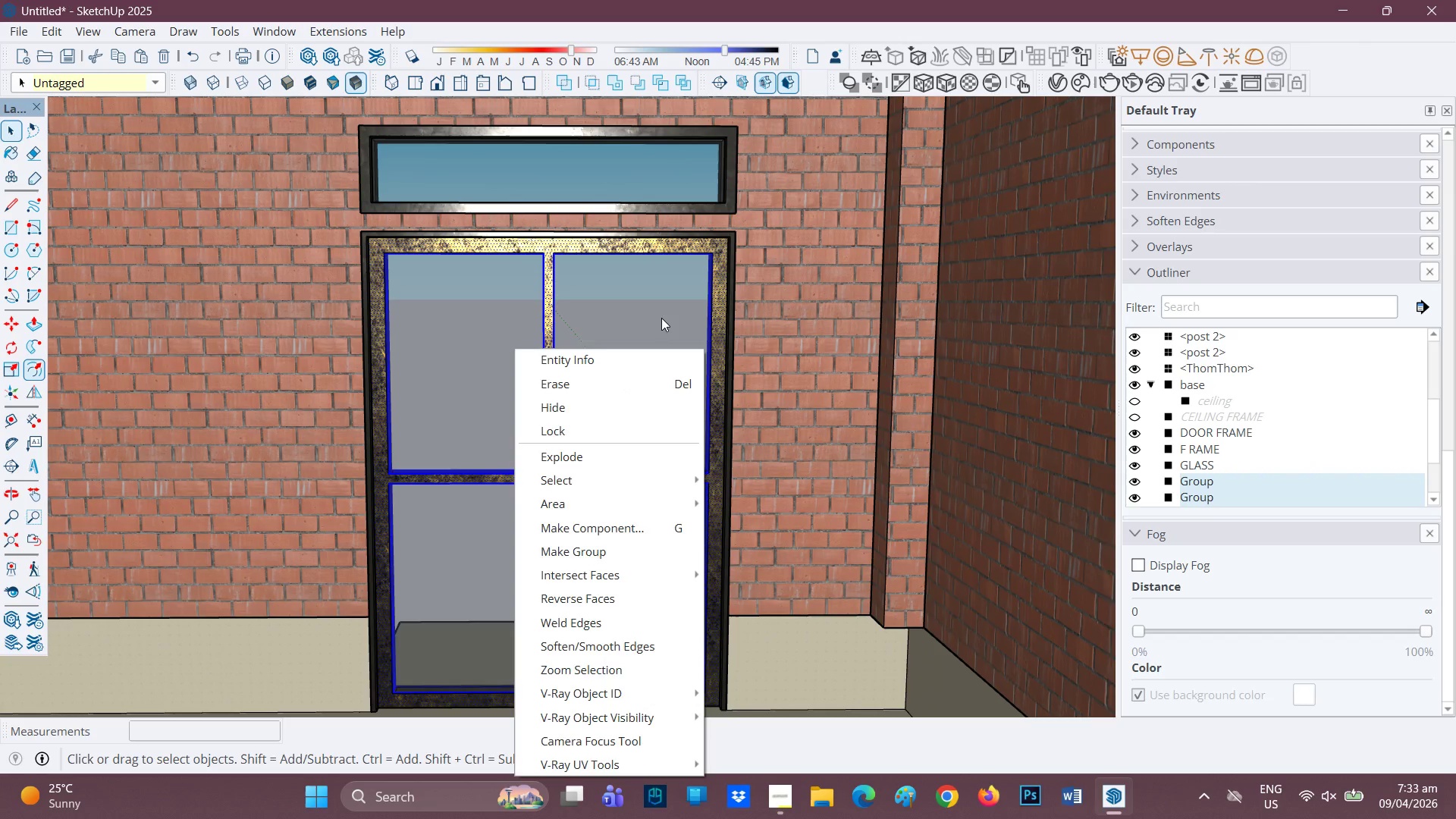 
left_click([661, 318])
 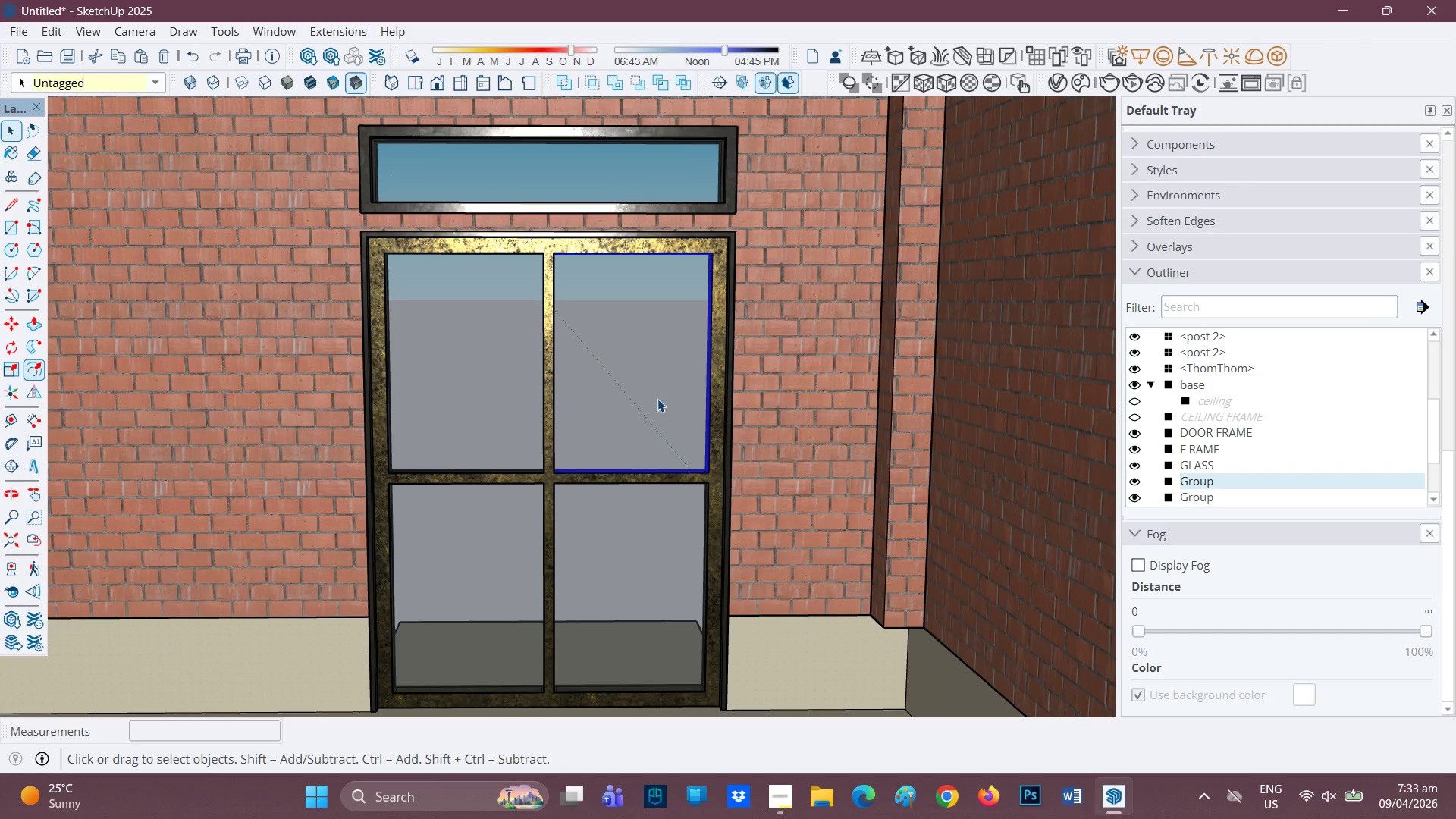 
key(Control+Z)
 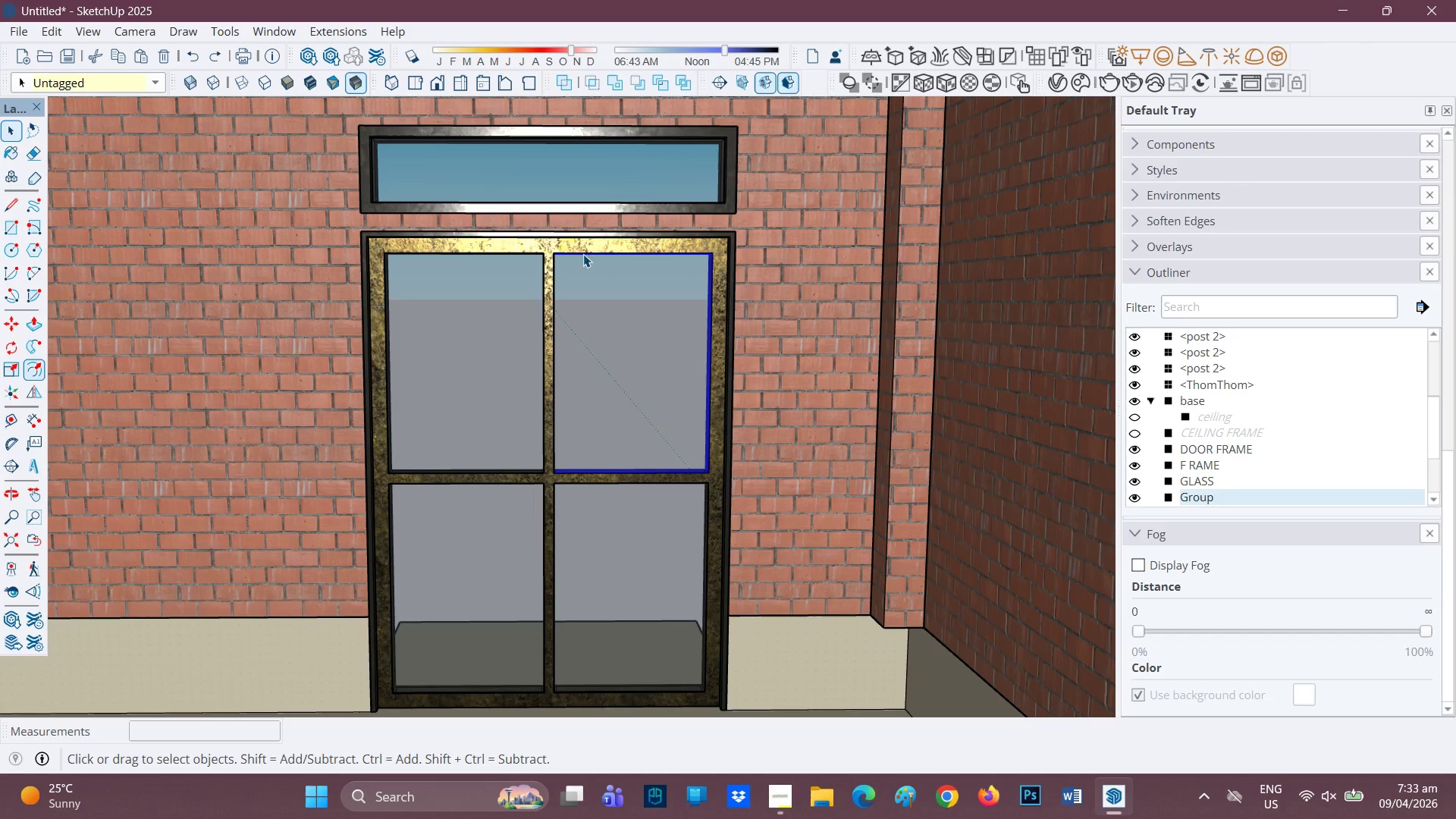 
left_click([581, 246])
 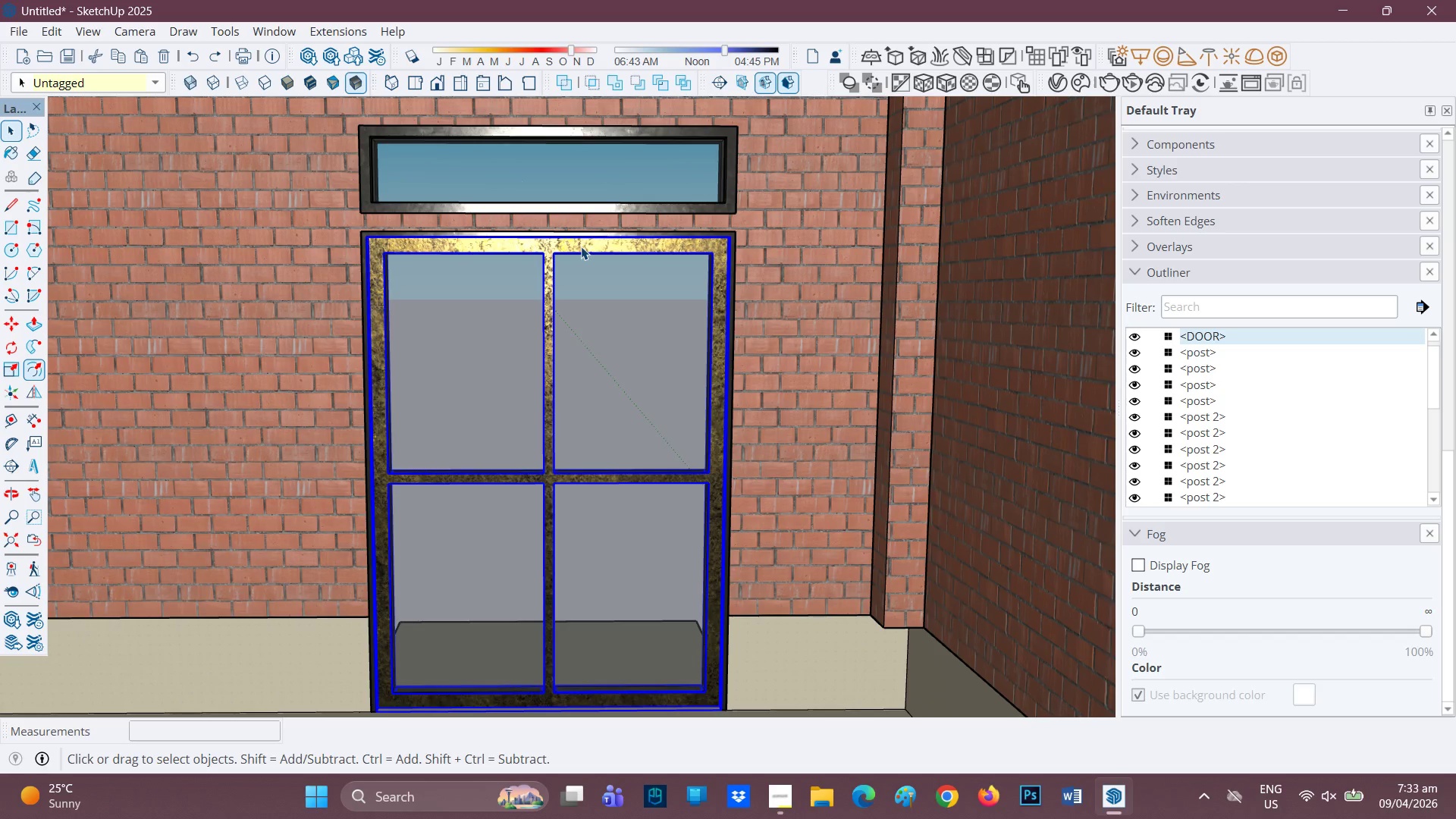 
right_click([581, 246])
 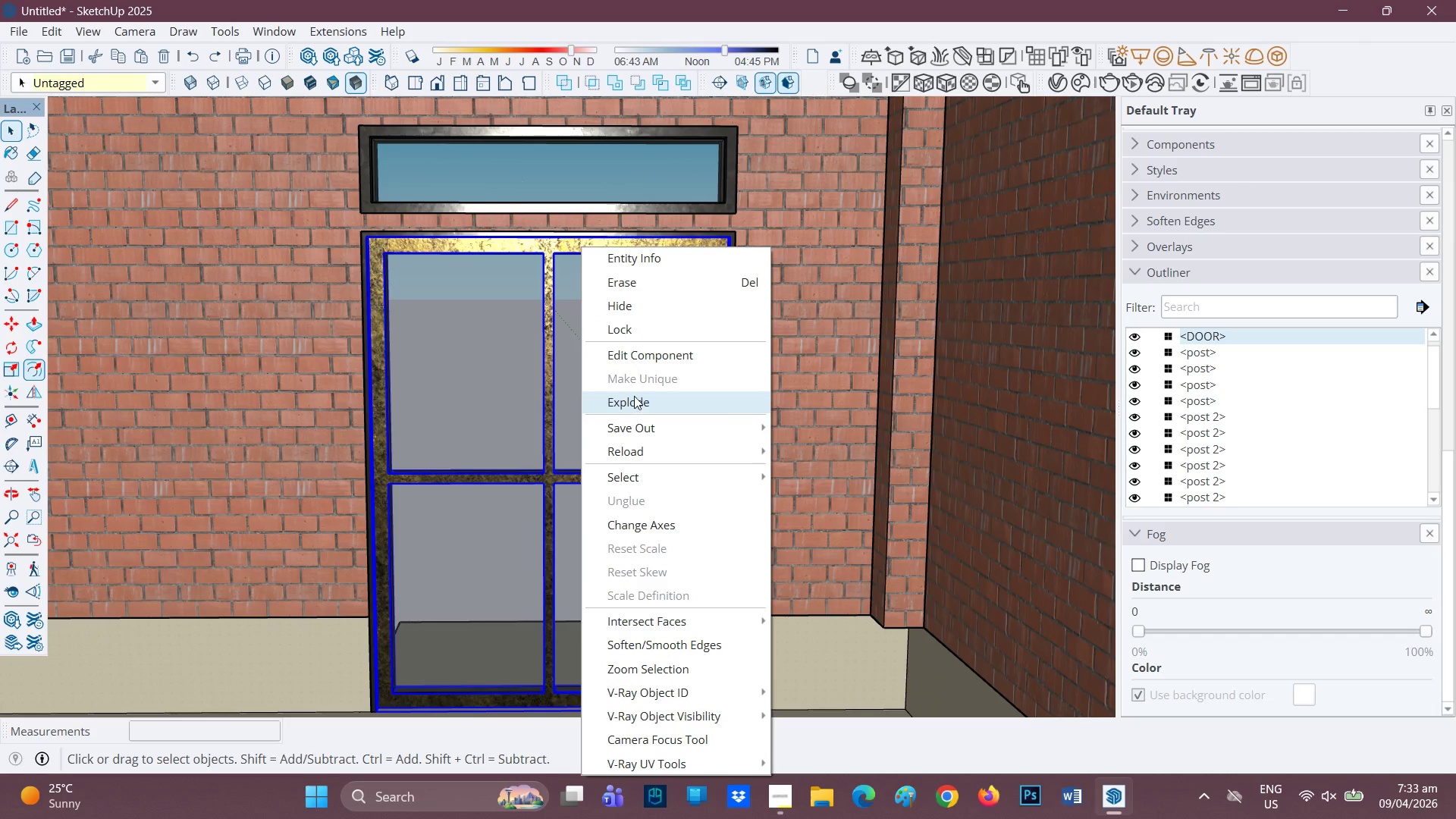 
left_click([642, 353])
 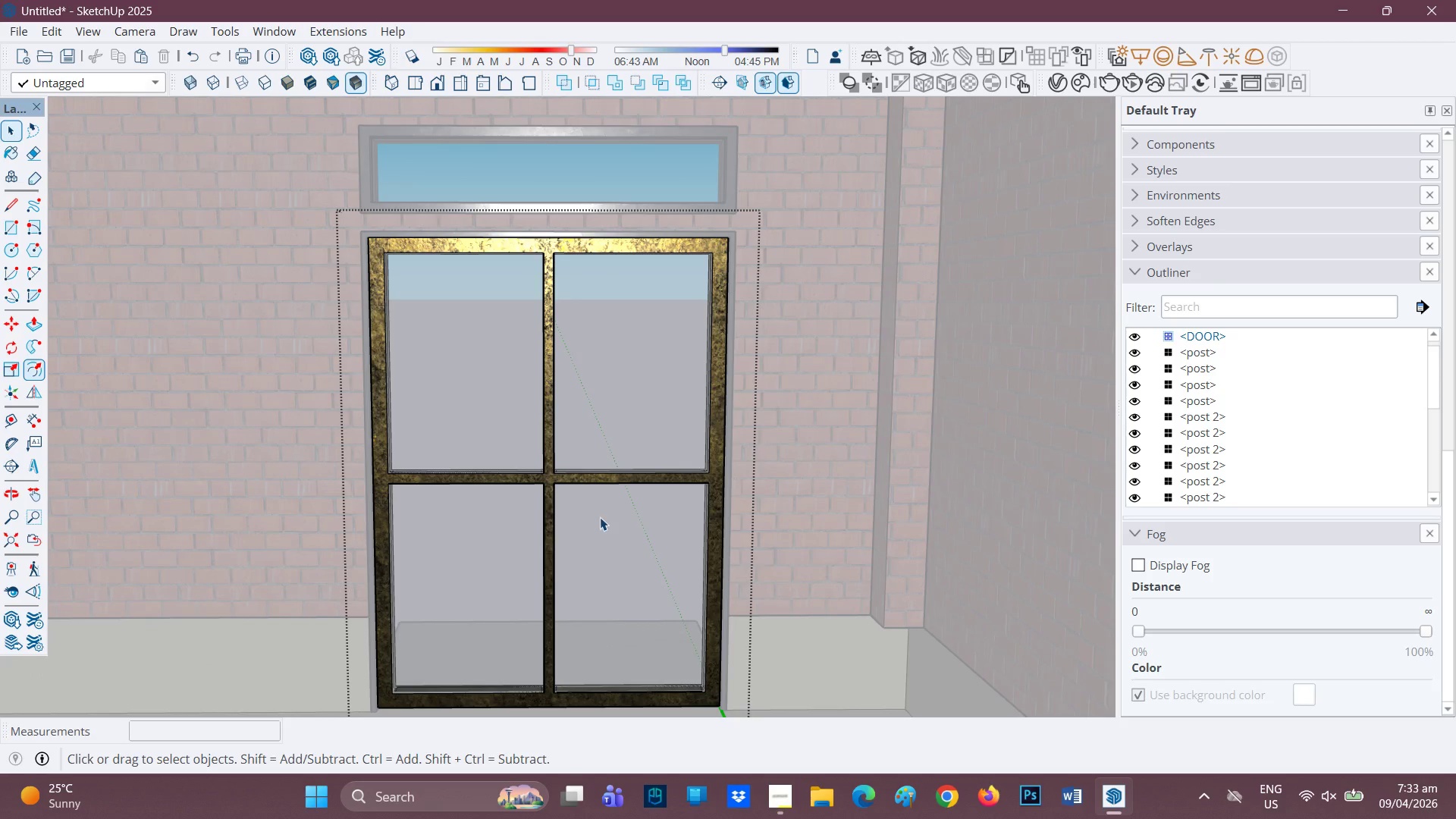 
left_click_drag(start_coordinate=[600, 517], to_coordinate=[473, 356])
 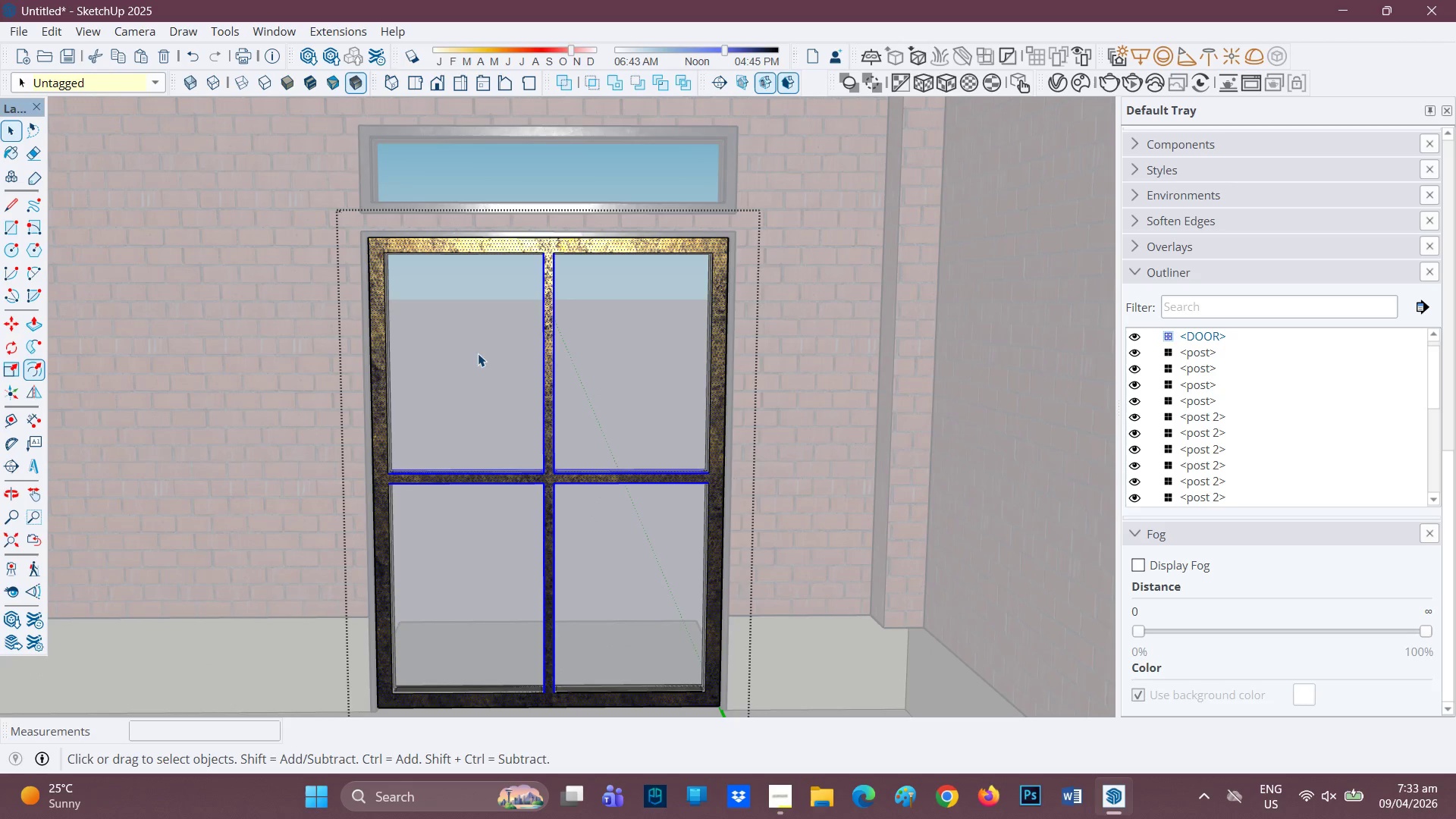 
left_click_drag(start_coordinate=[617, 539], to_coordinate=[378, 244])
 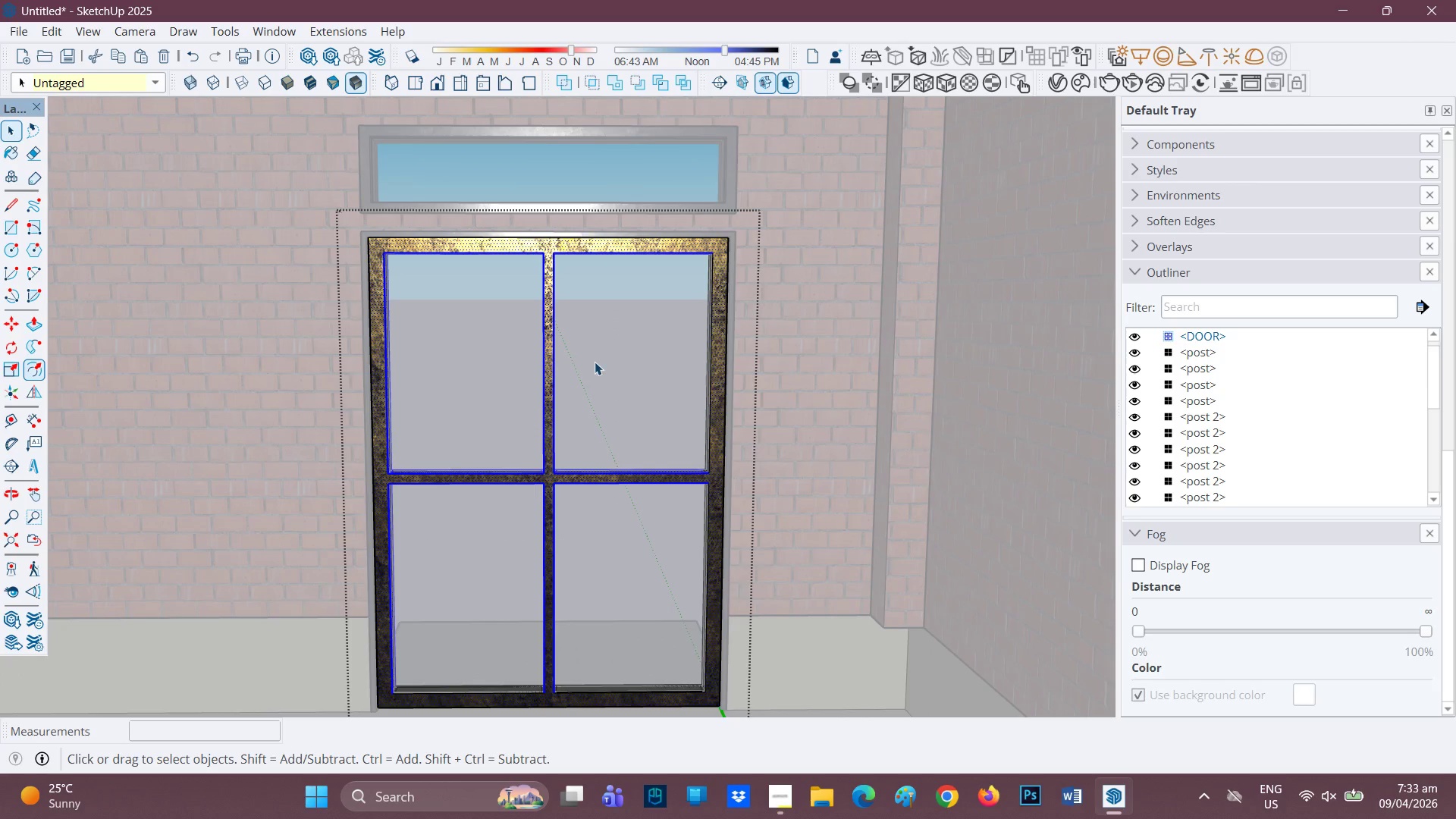 
key(Space)
 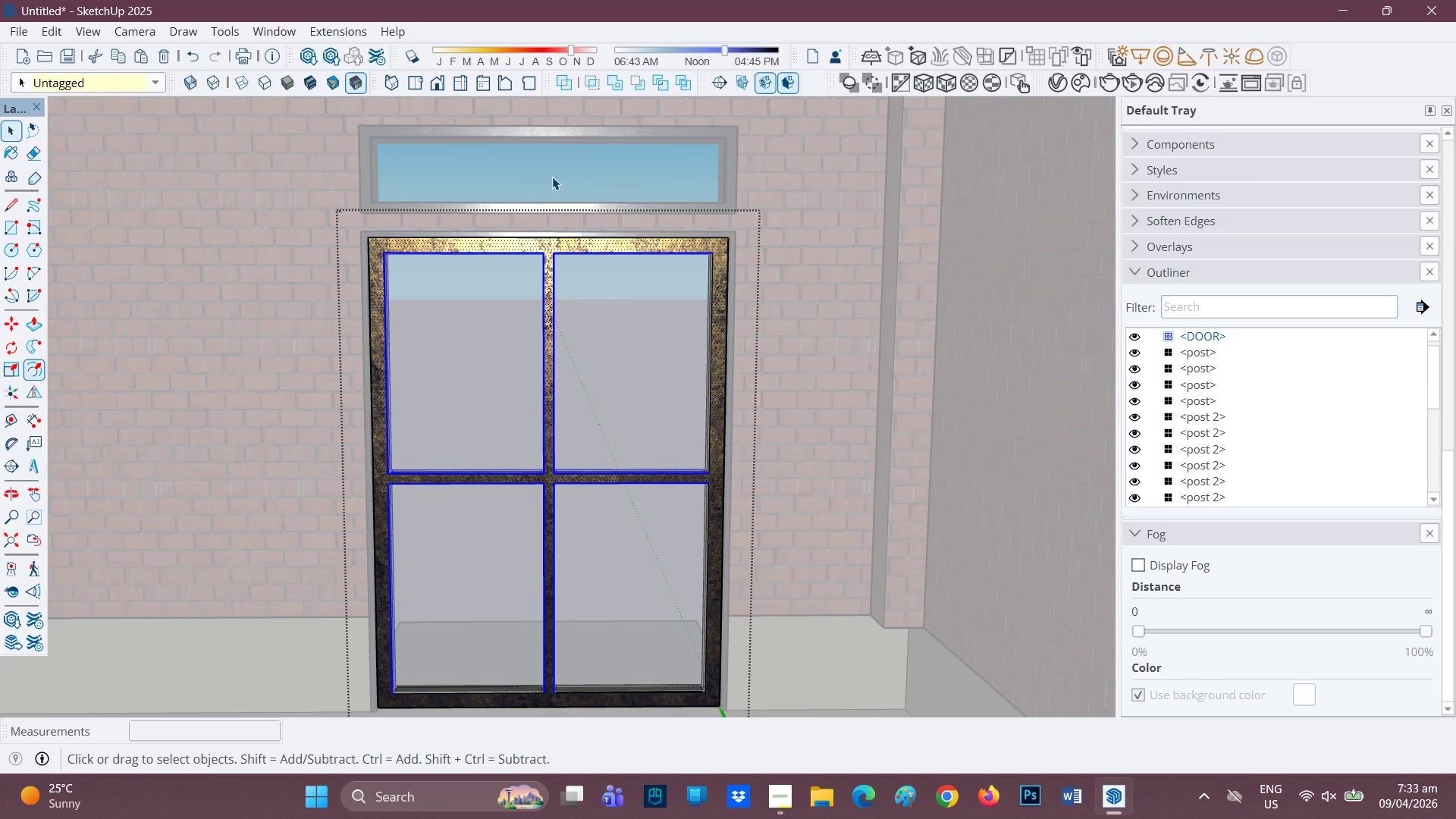 
left_click([552, 176])
 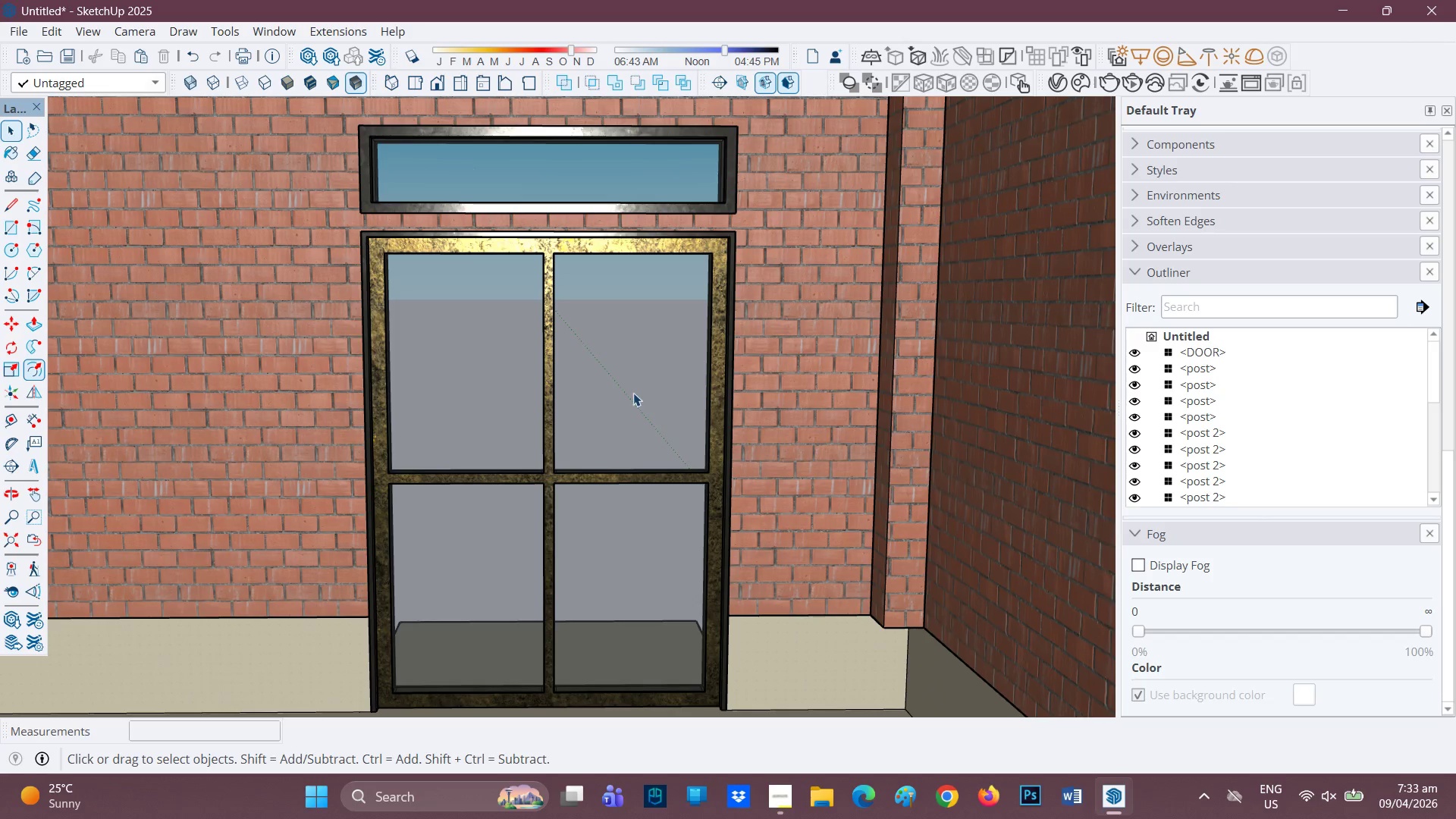 
left_click_drag(start_coordinate=[633, 393], to_coordinate=[629, 388])
 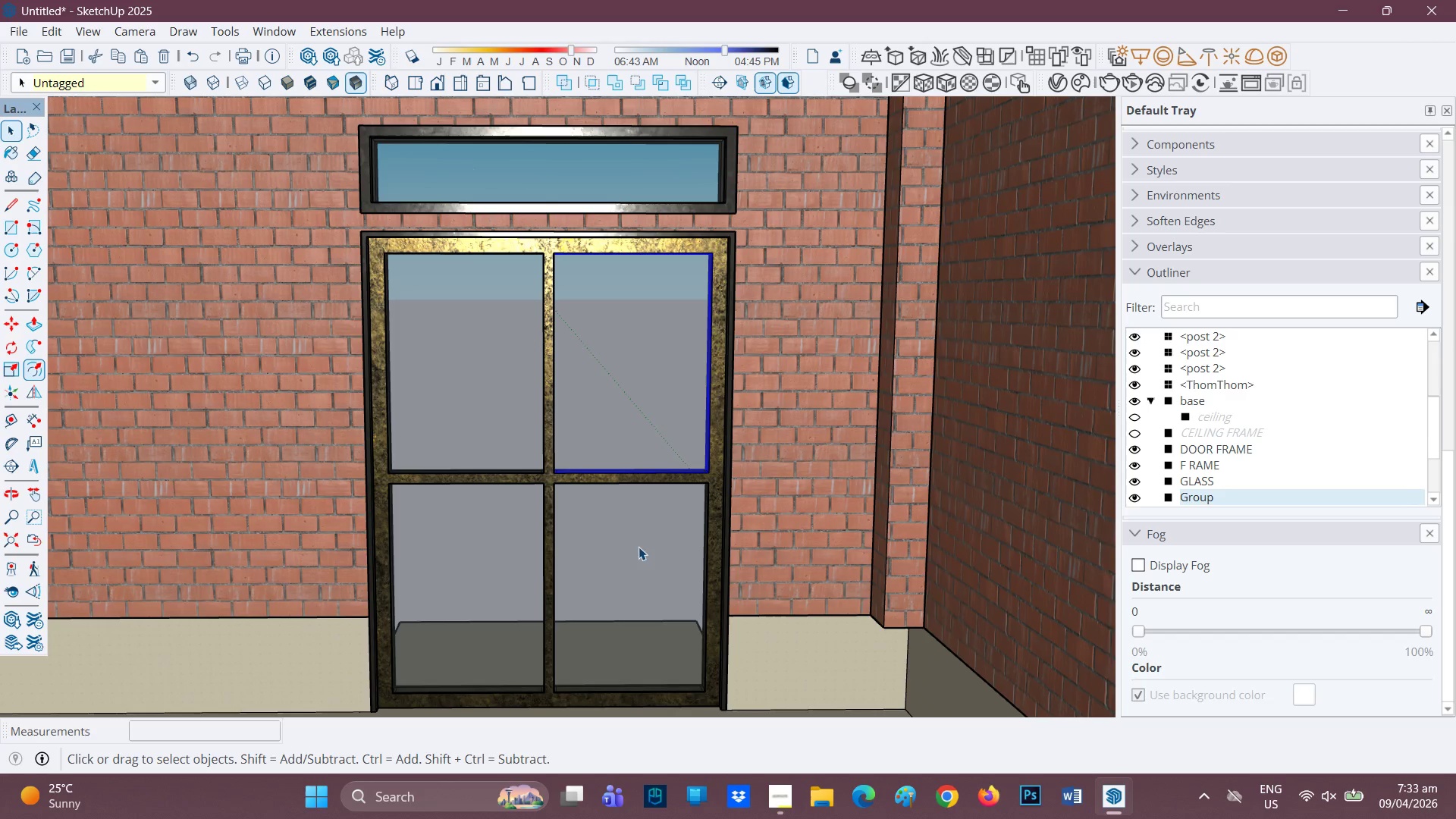 
left_click_drag(start_coordinate=[639, 547], to_coordinate=[440, 331])
 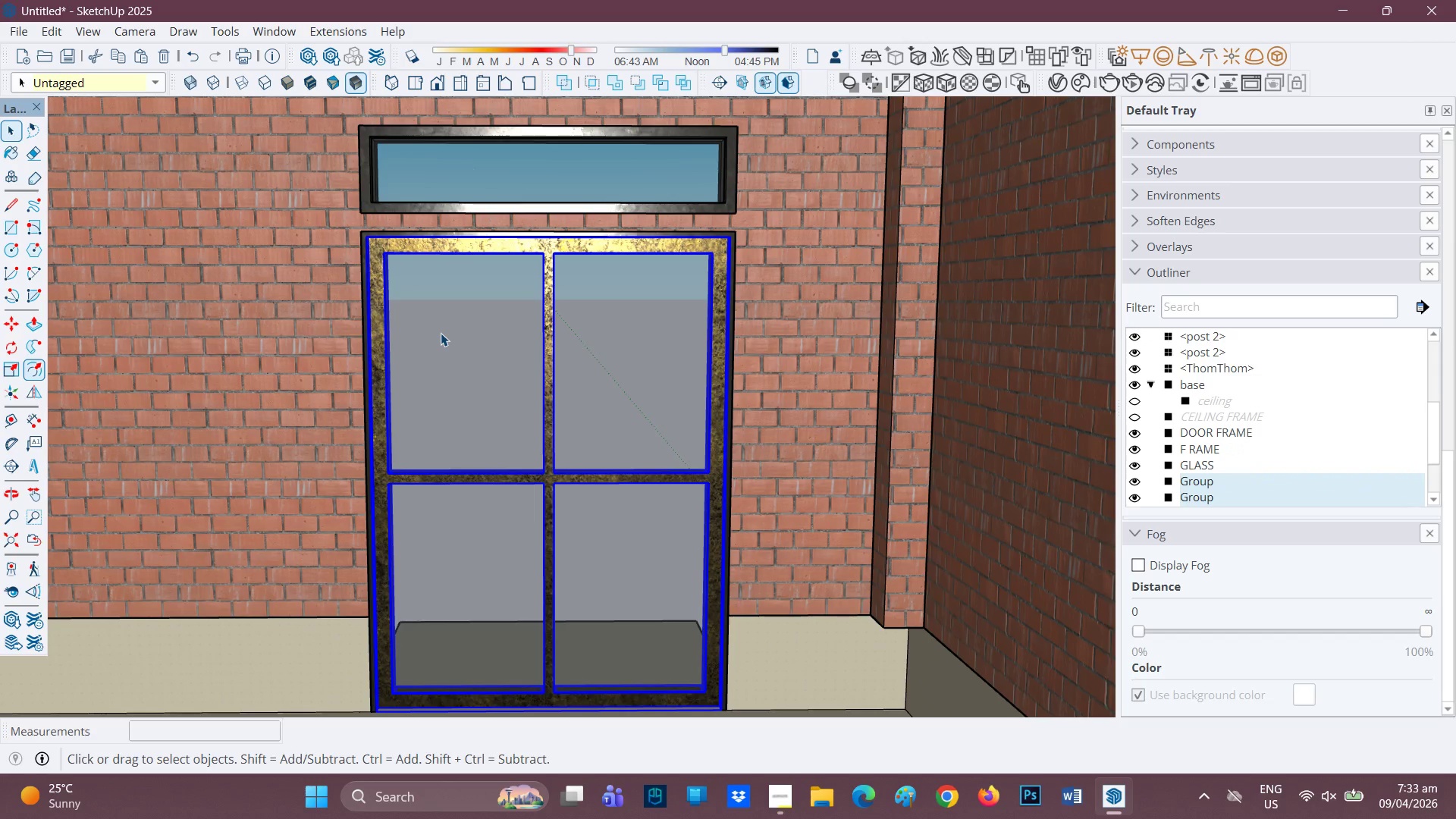 
key(Control+C)
 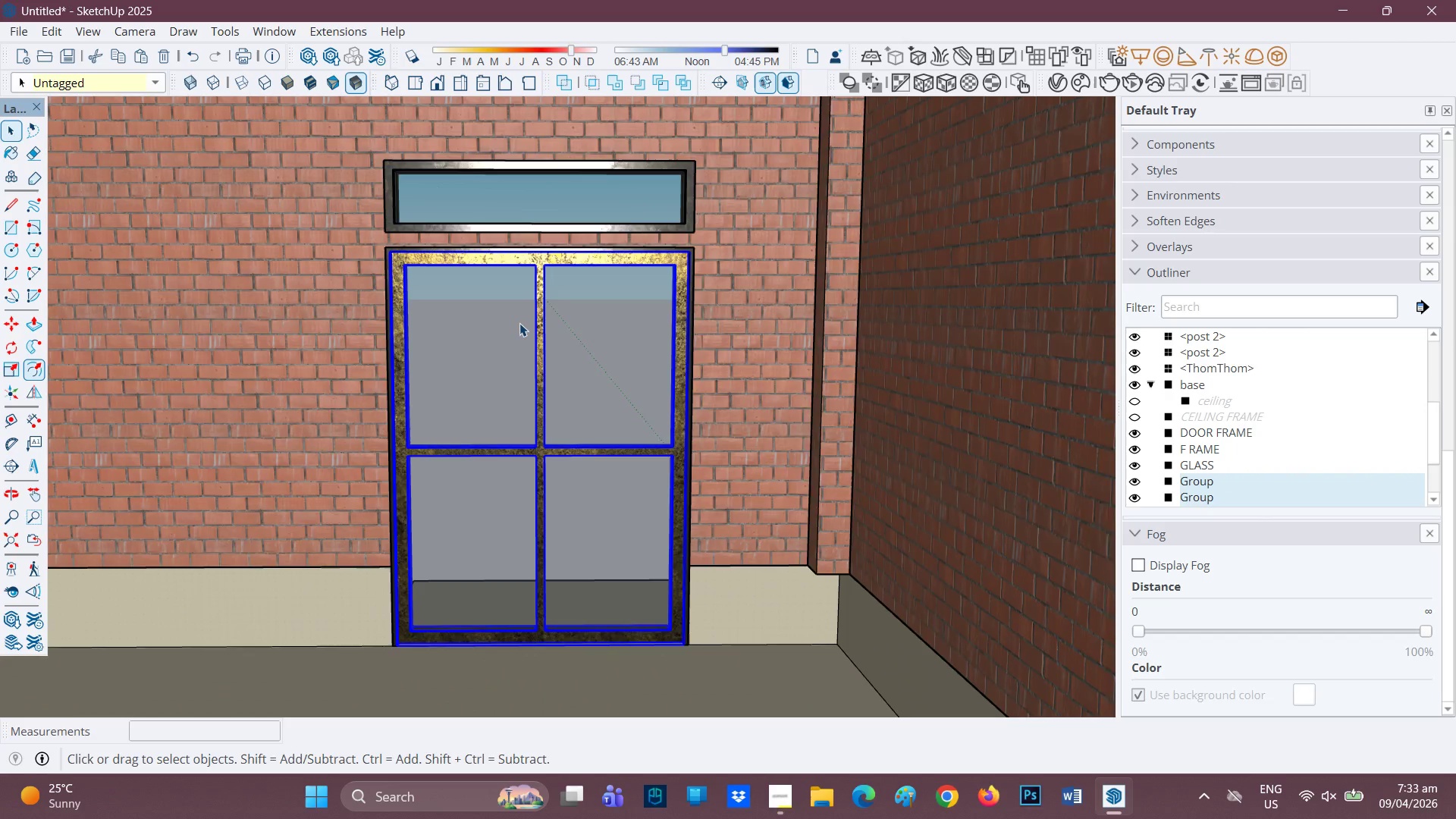 
scroll: coordinate [514, 319], scroll_direction: down, amount: 4.0
 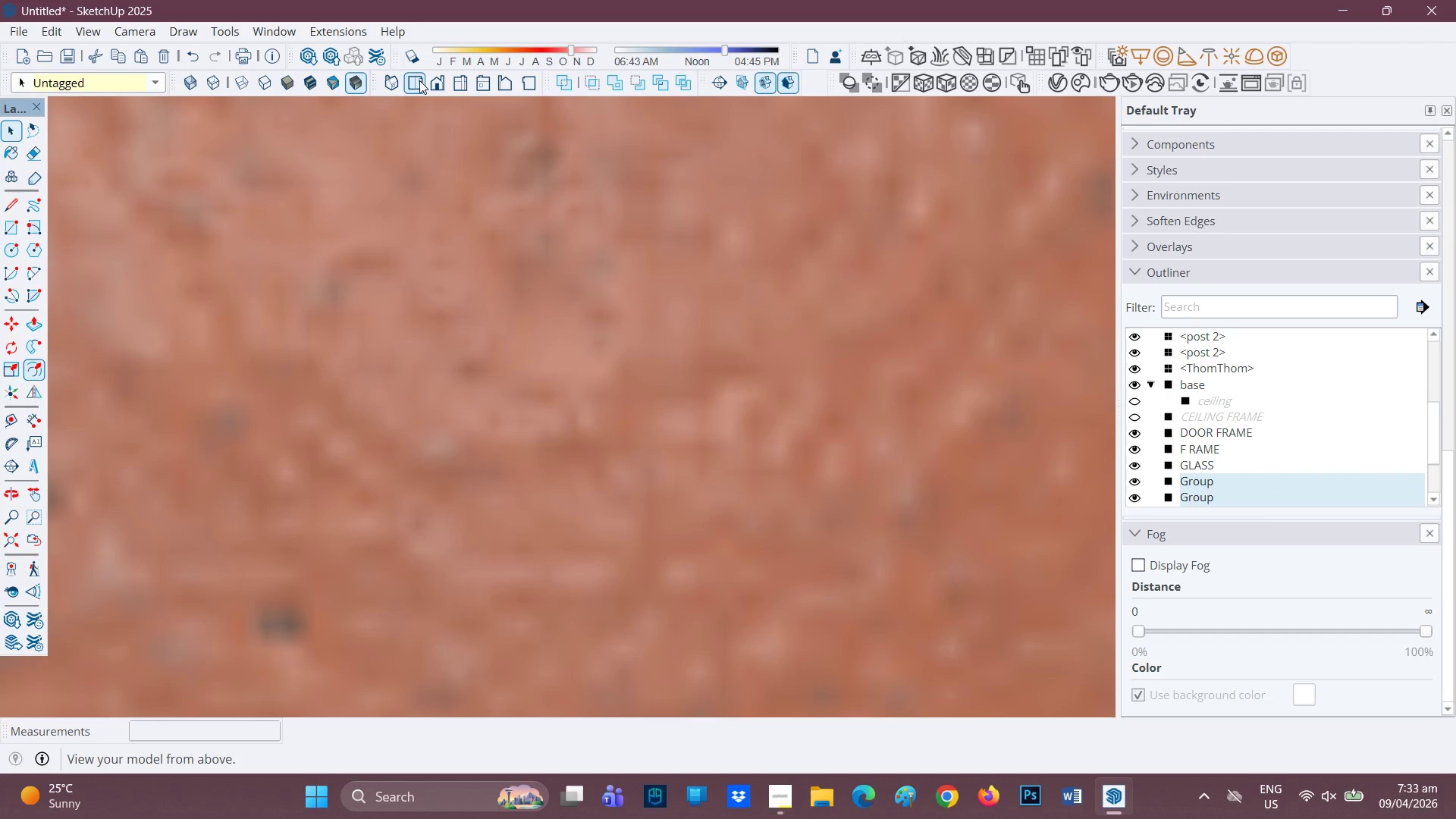 
left_click([443, 82])
 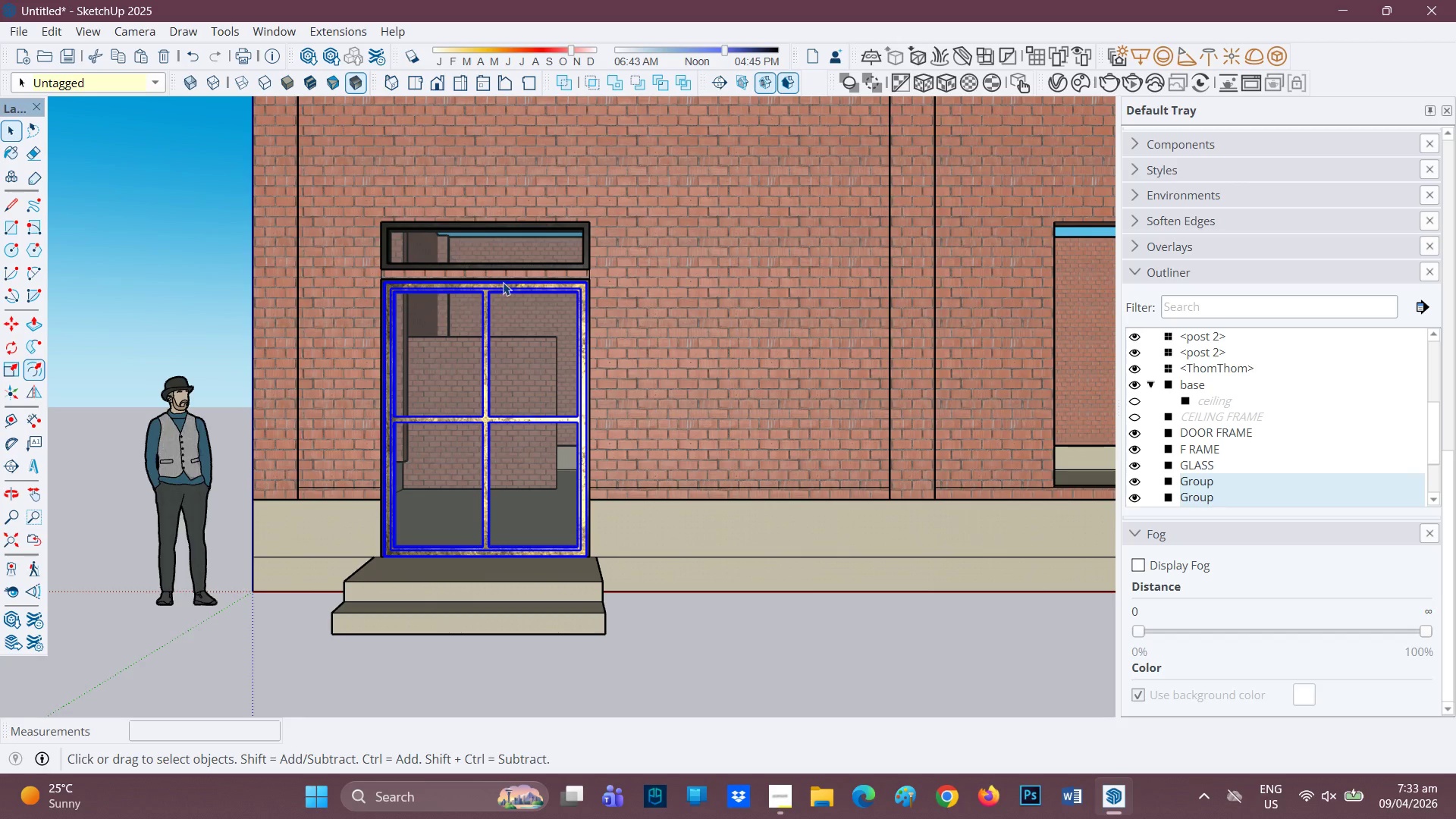 
scroll: coordinate [494, 359], scroll_direction: down, amount: 5.0
 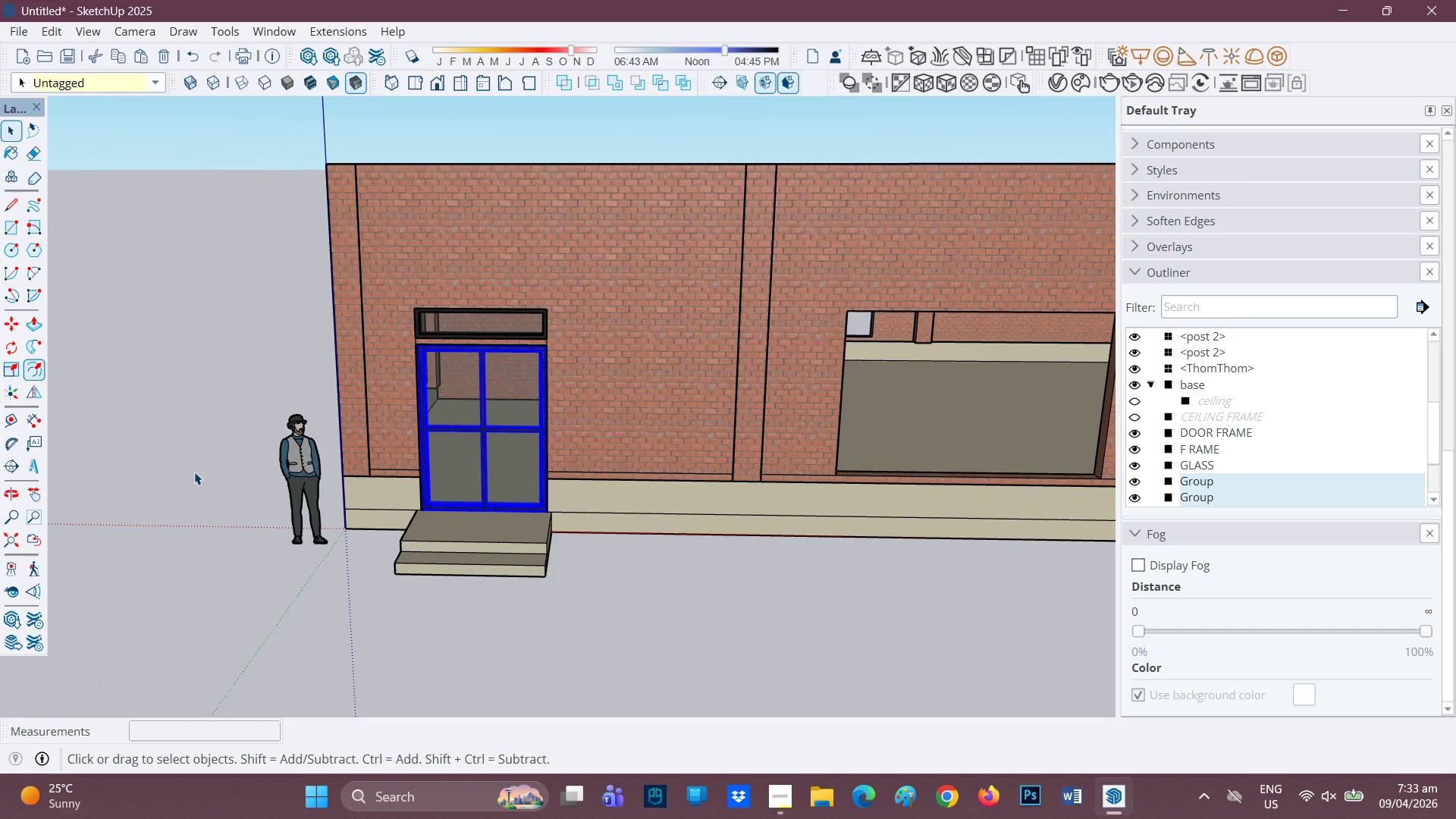 
key(Control+V)
 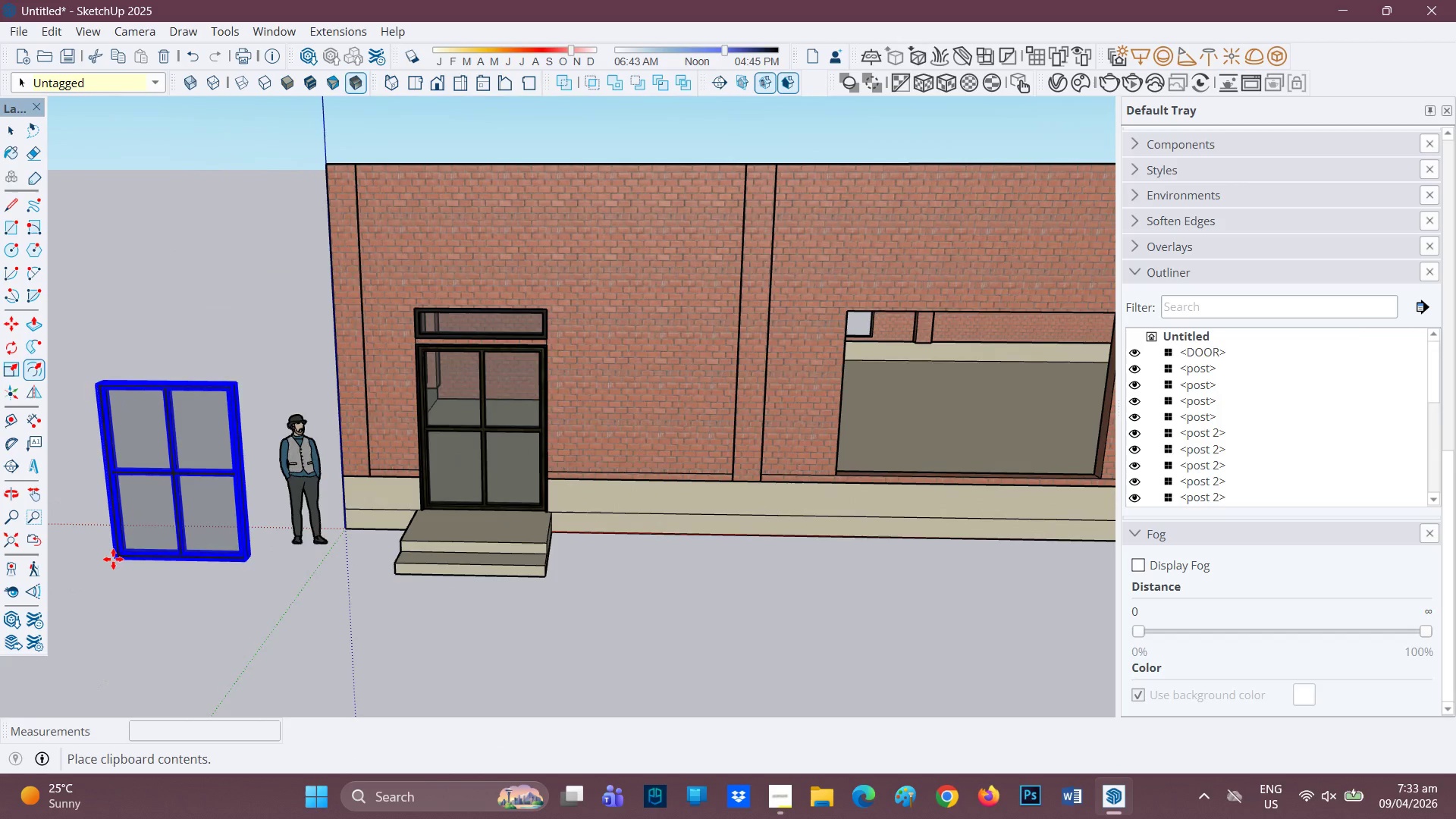 
left_click([112, 558])
 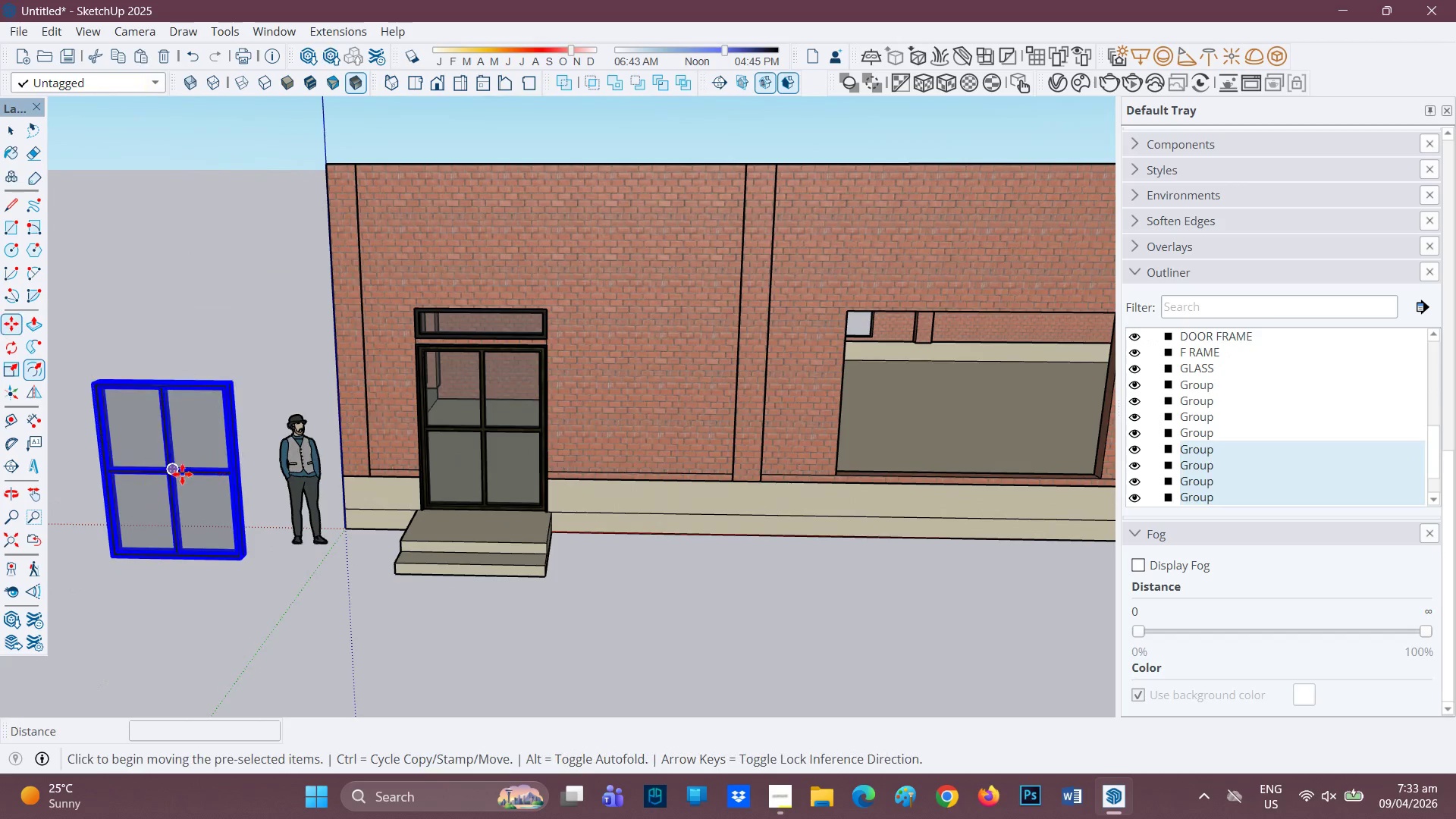 
key(H)
 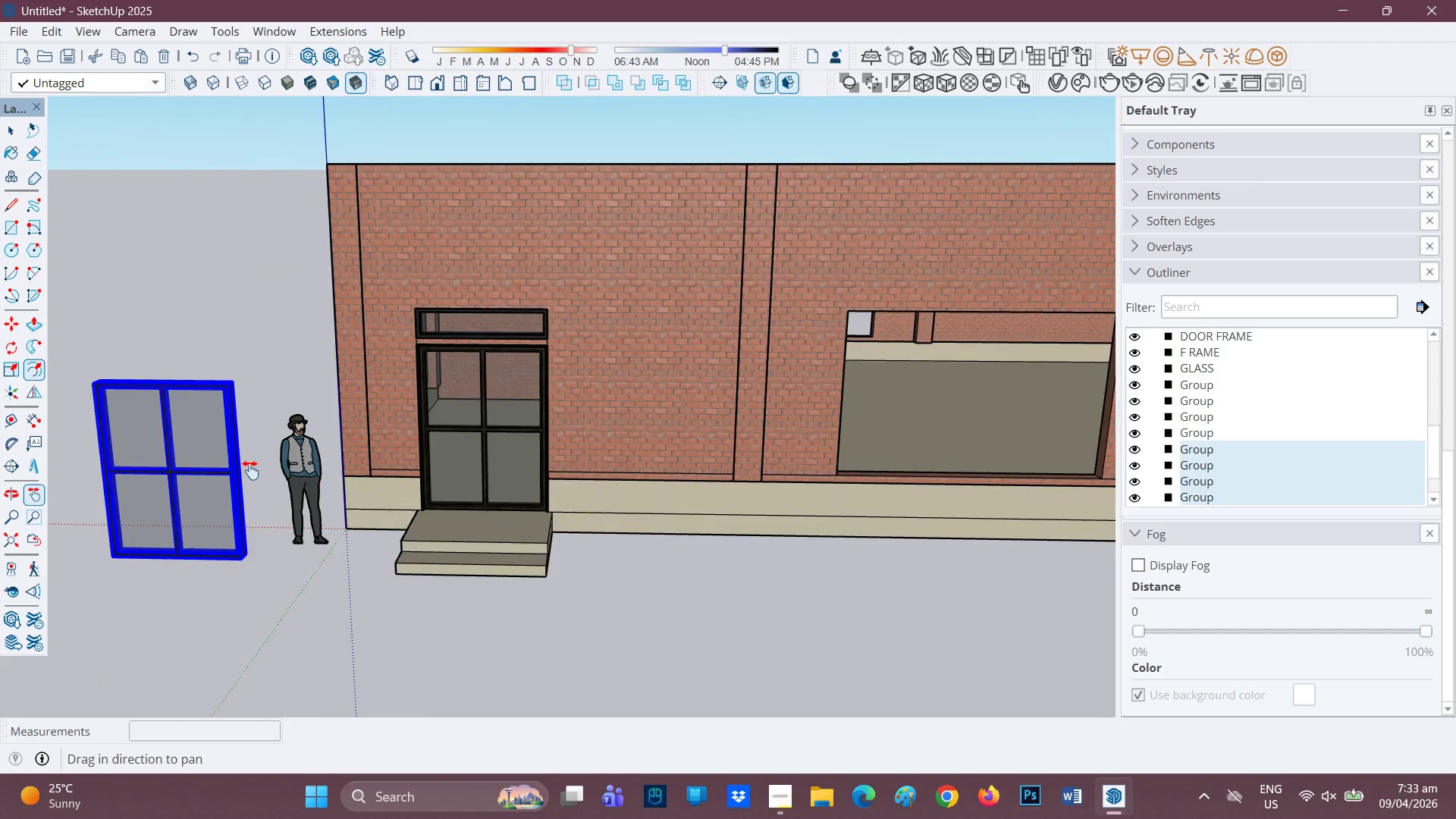 
left_click_drag(start_coordinate=[188, 472], to_coordinate=[450, 438])
 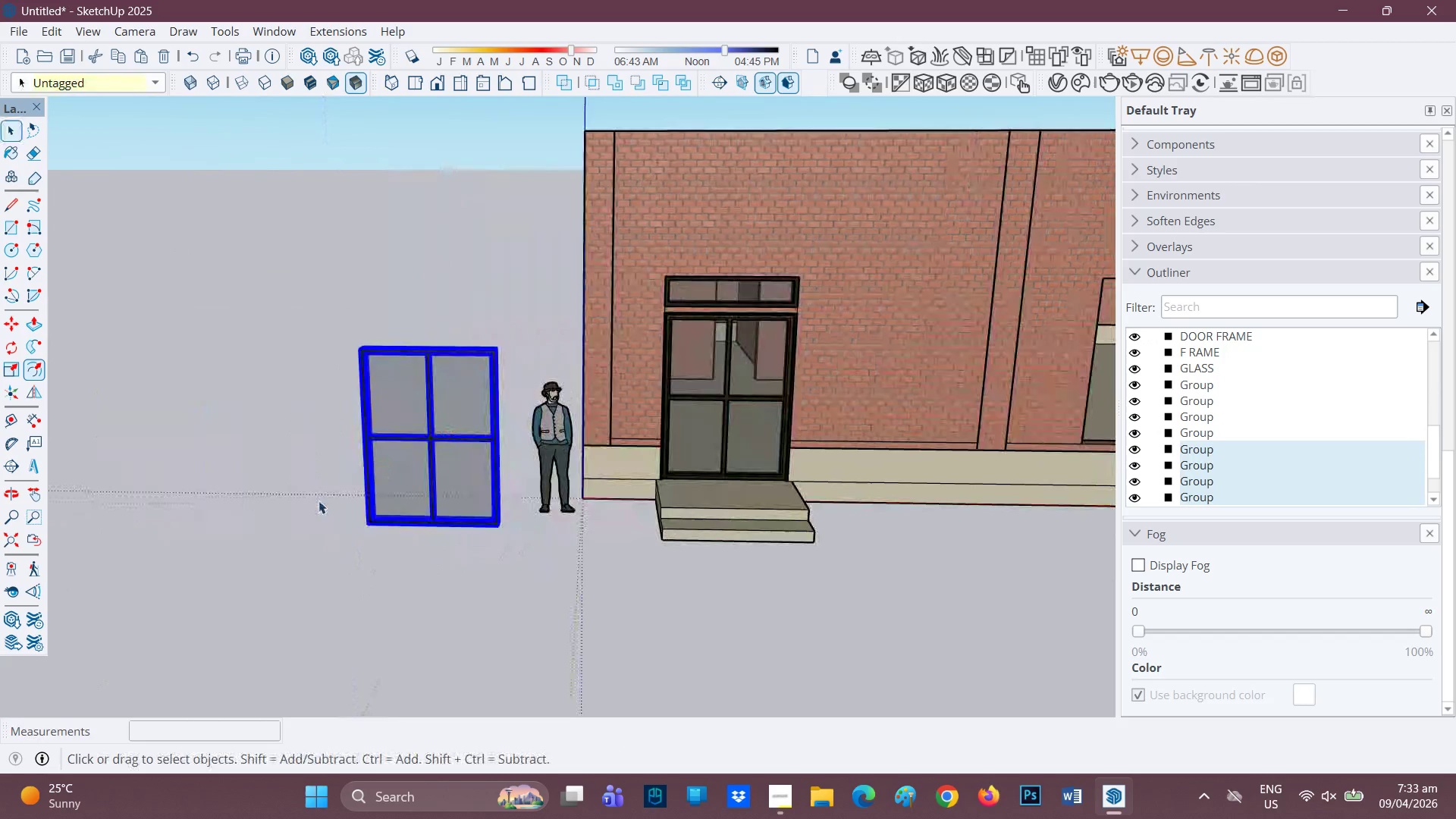 
key(Space)
 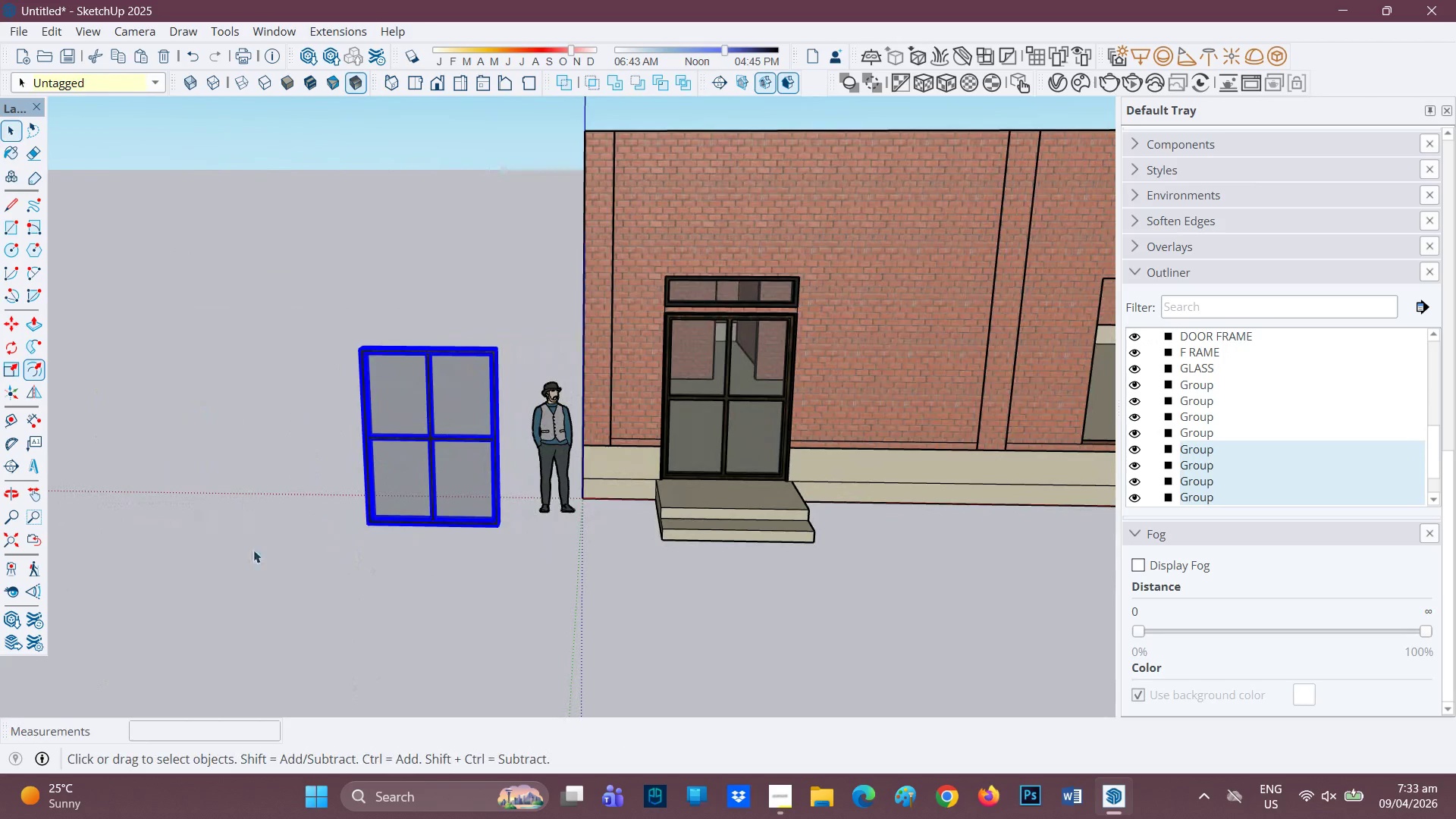 
left_click([253, 550])
 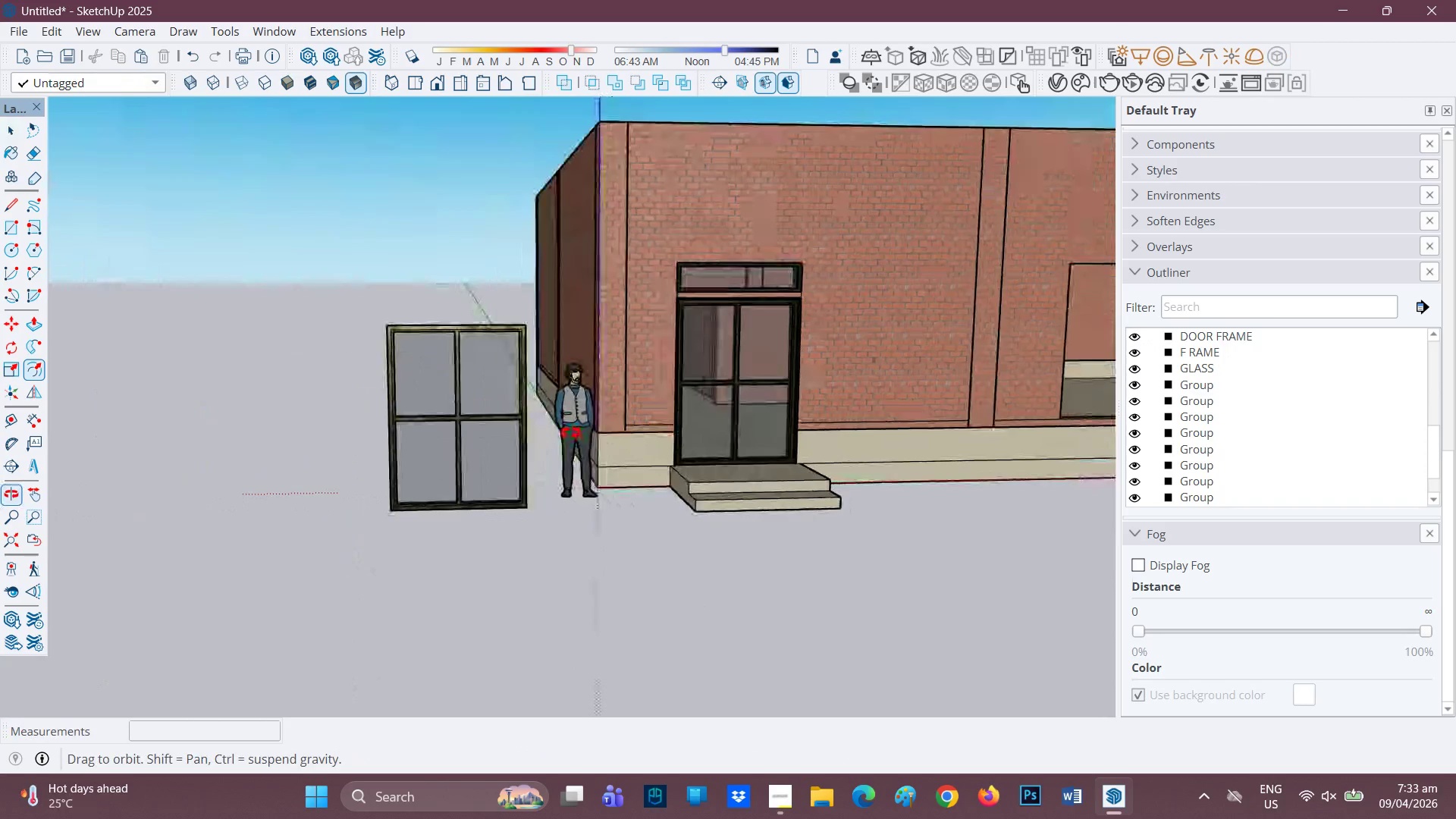 
left_click([576, 420])
 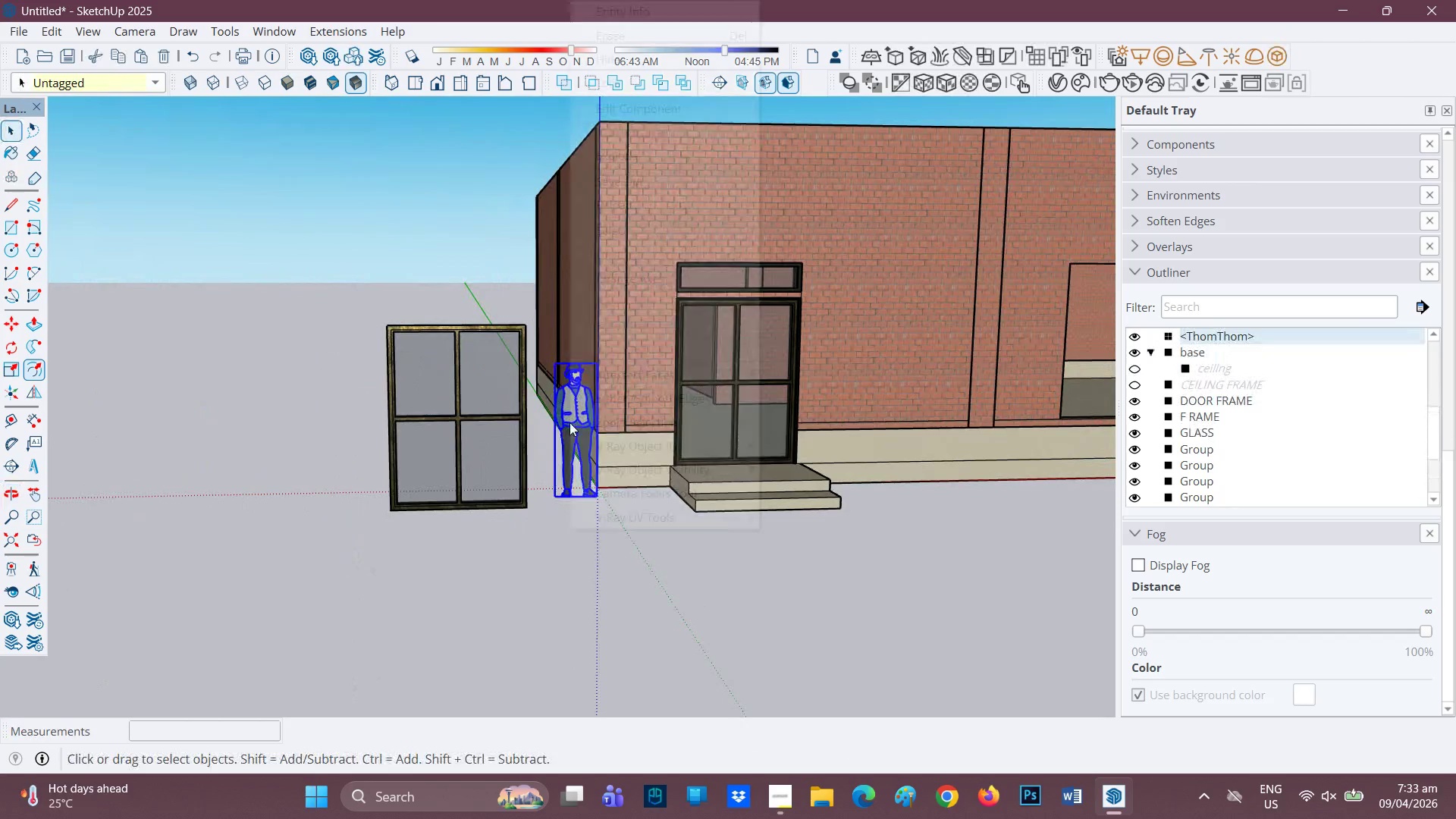 
right_click([570, 422])
 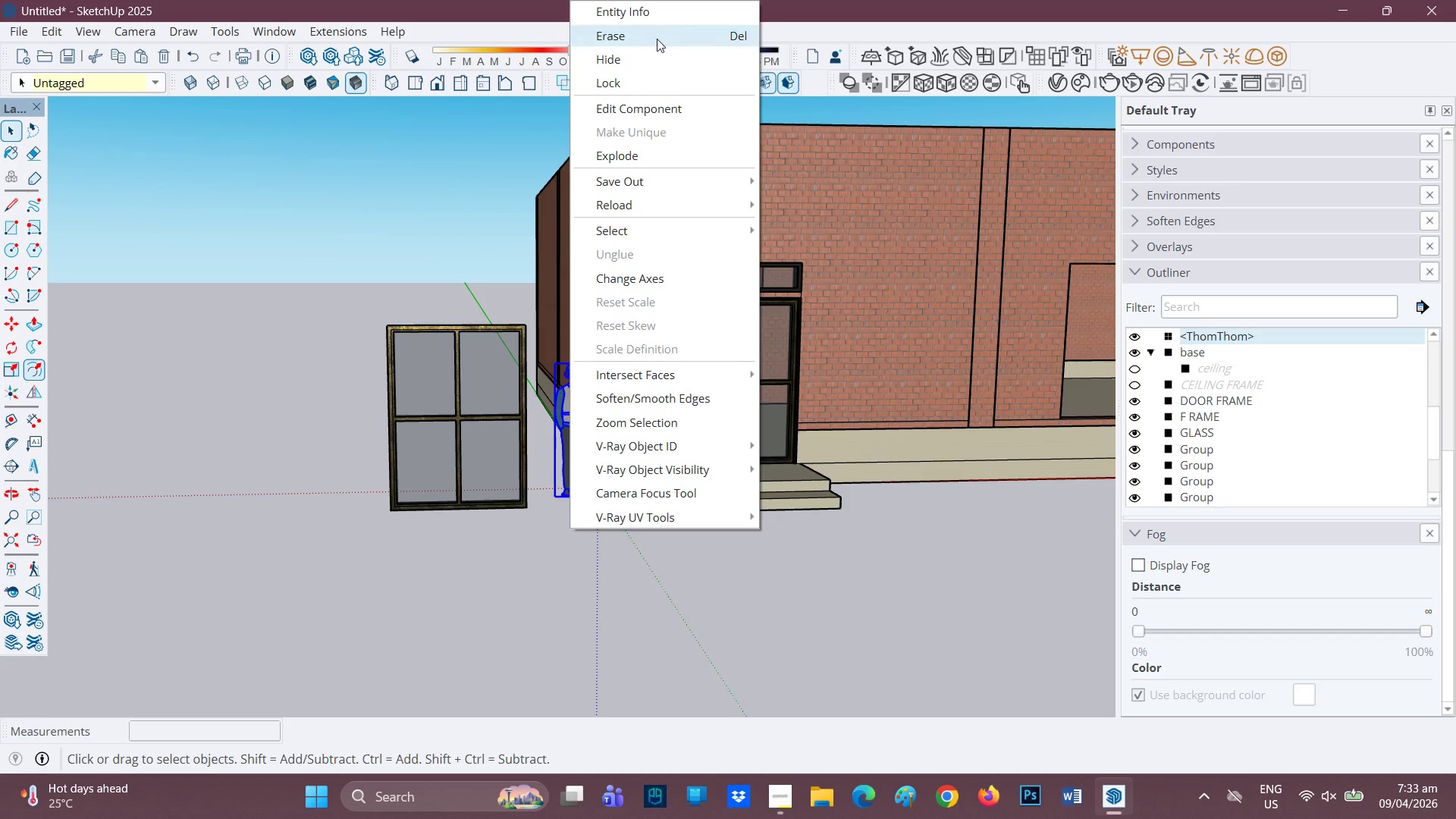 
left_click([657, 39])
 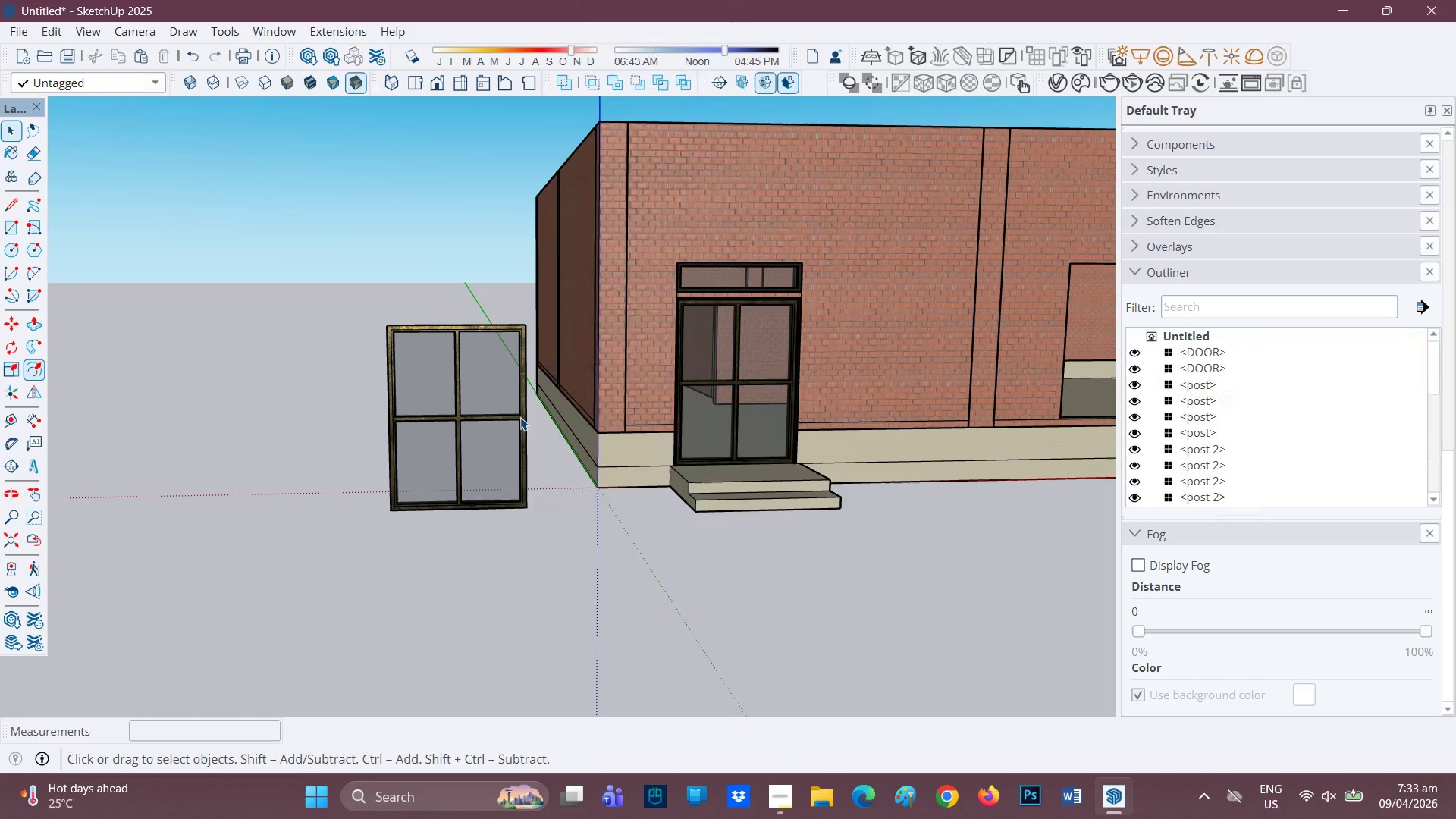 
middle_click([520, 417])
 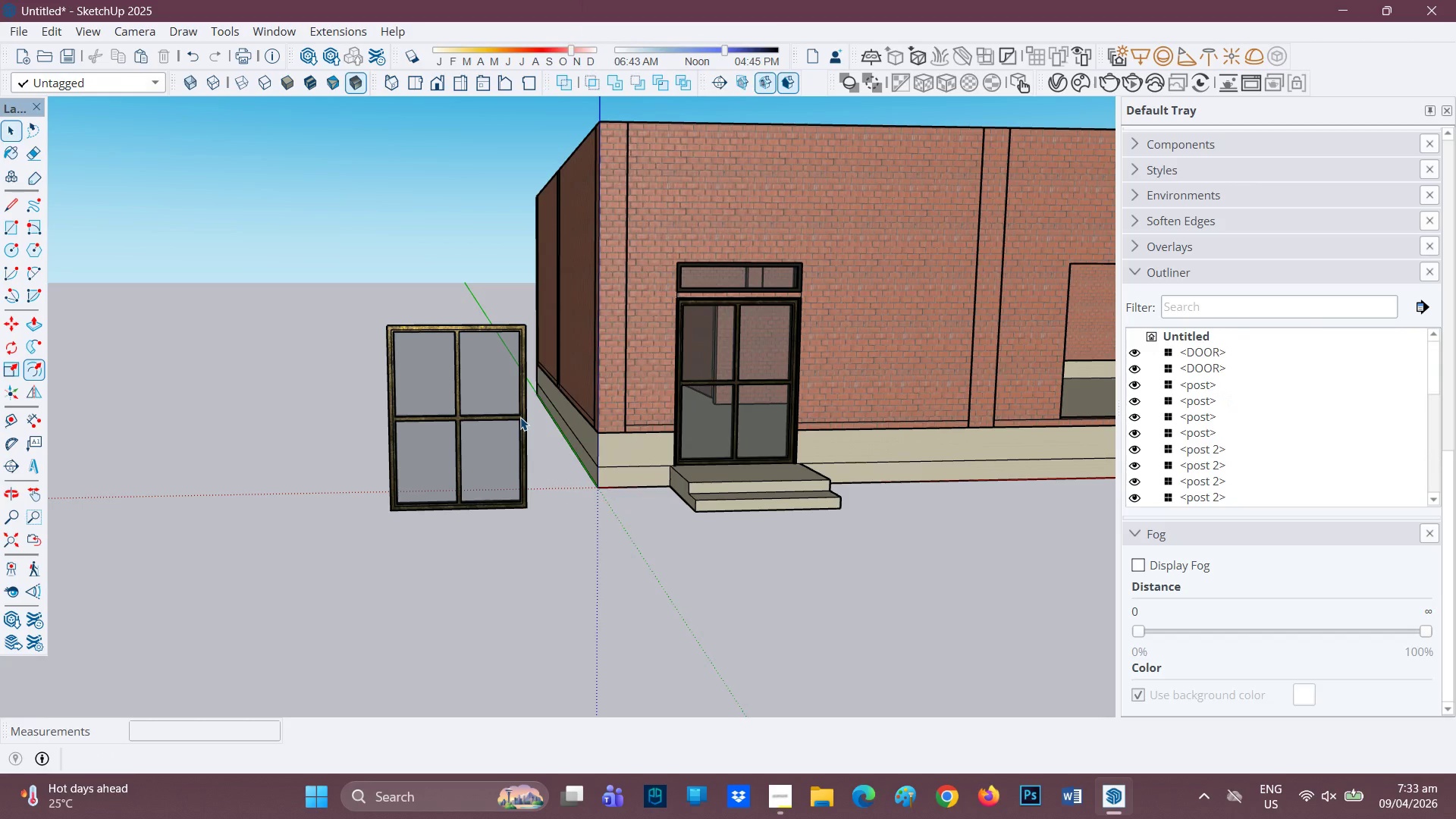 
key(Control+Z)
 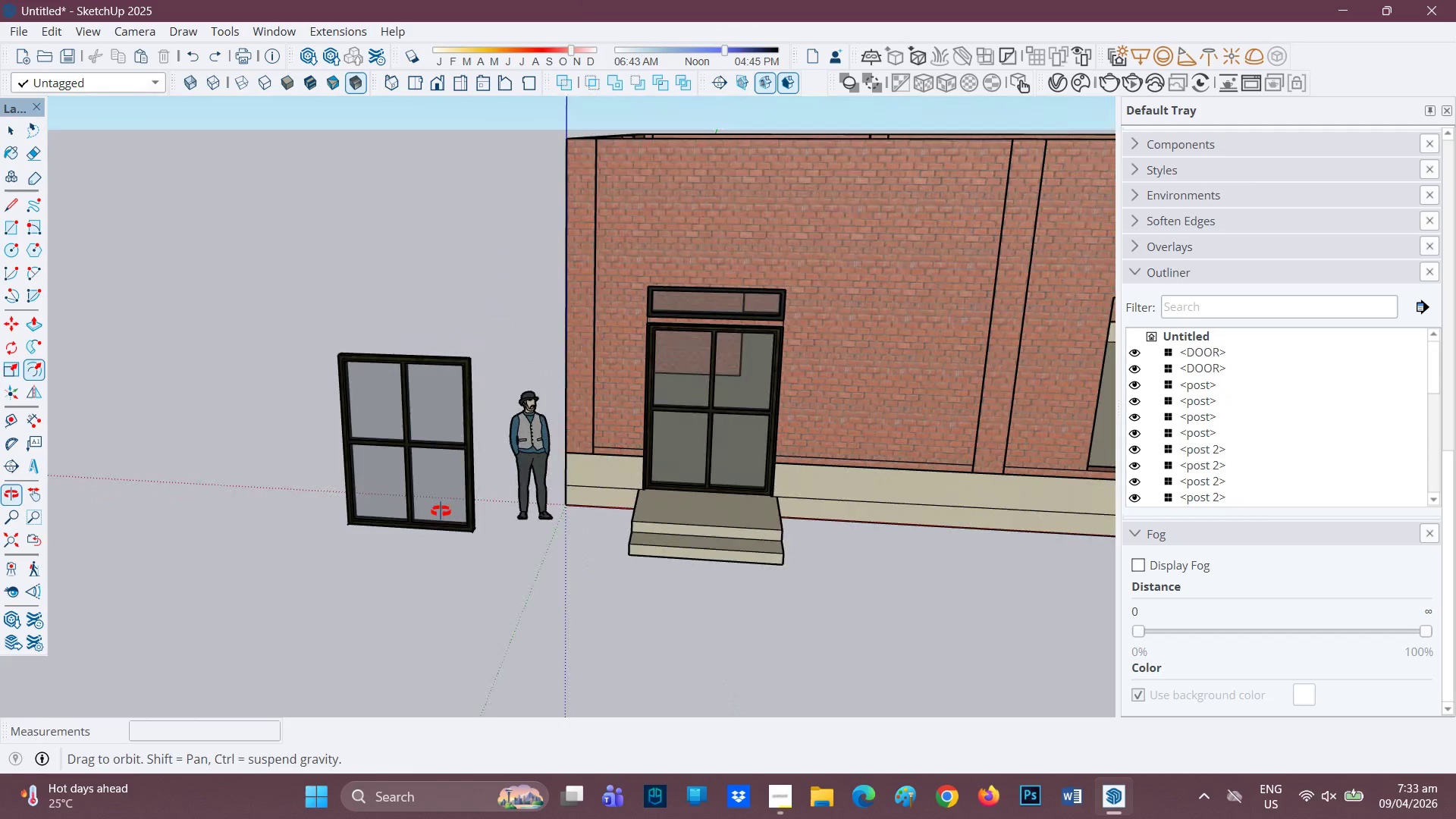 
scroll: coordinate [462, 544], scroll_direction: up, amount: 1.0
 